 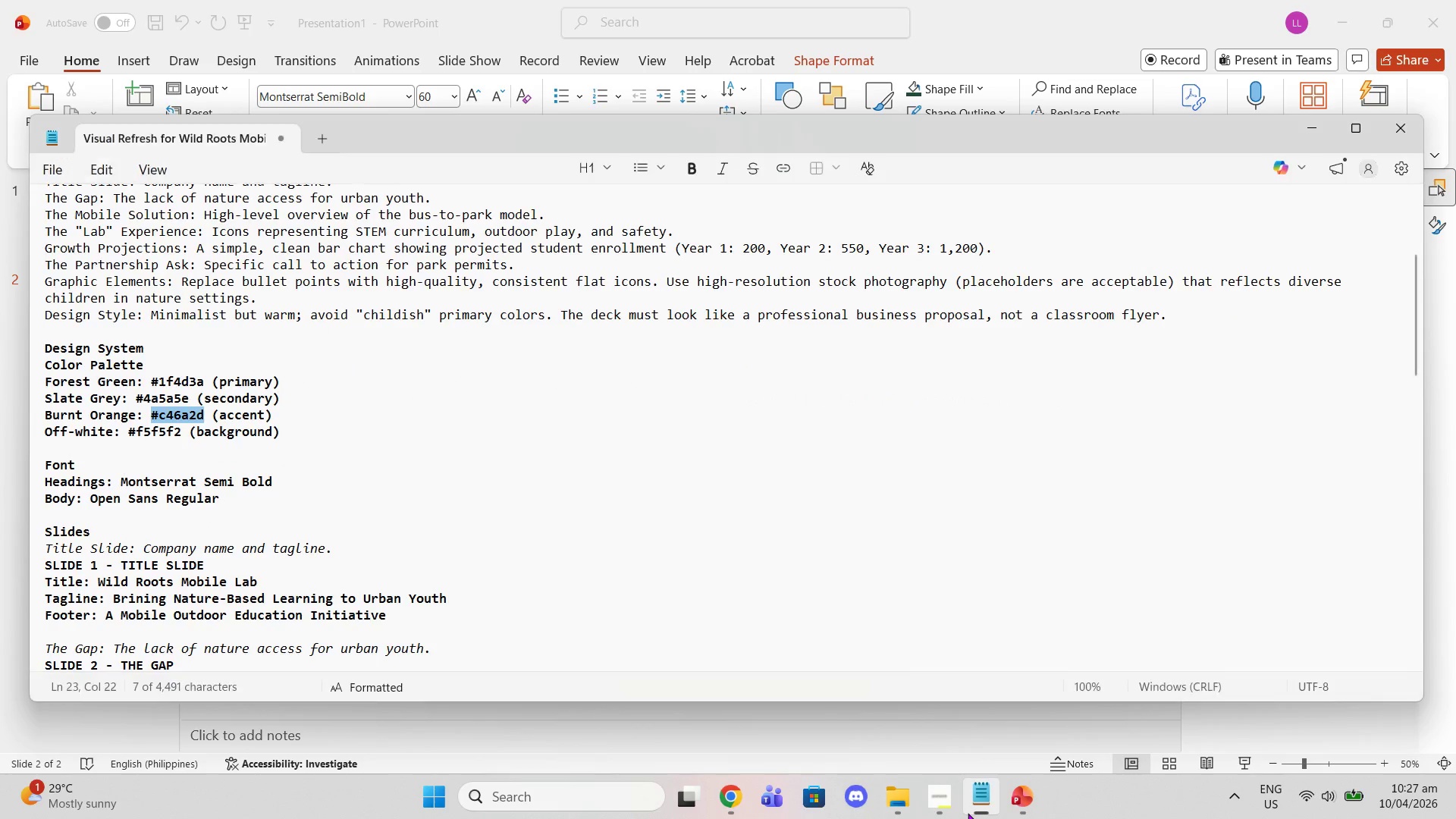 
scroll: coordinate [231, 435], scroll_direction: down, amount: 3.0
 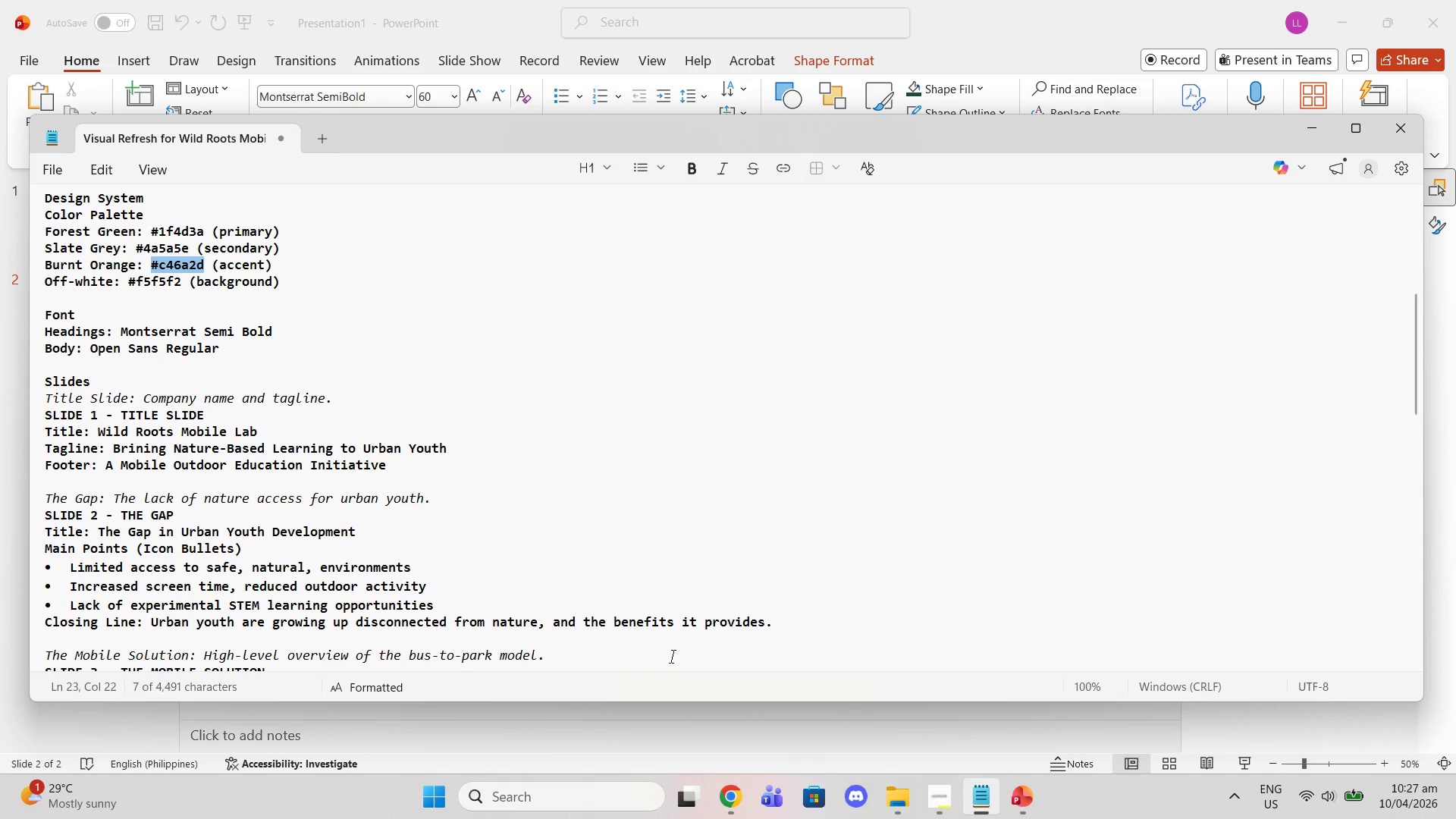 
left_click([714, 719])
 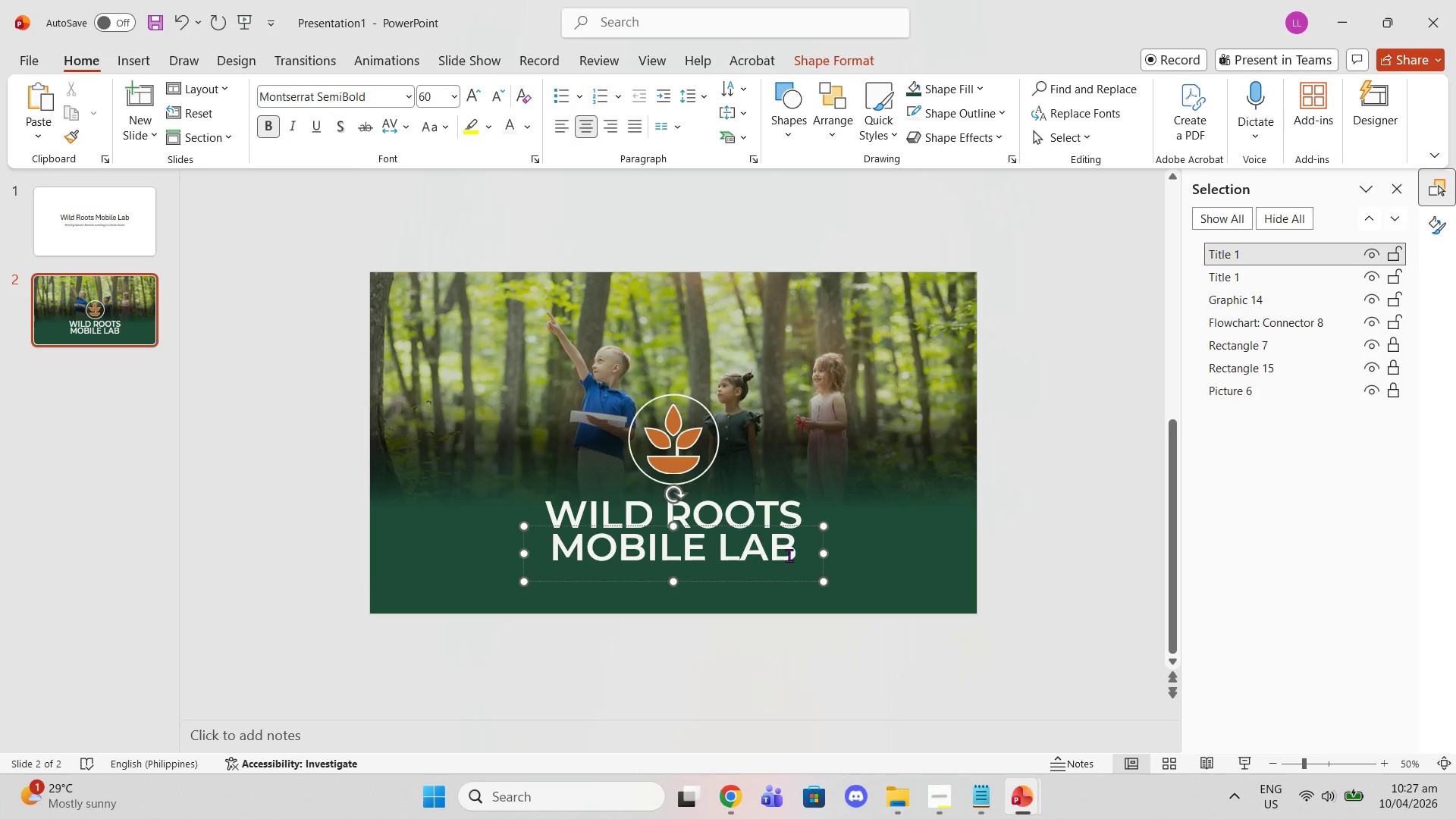 
left_click_drag(start_coordinate=[789, 555], to_coordinate=[578, 555])
 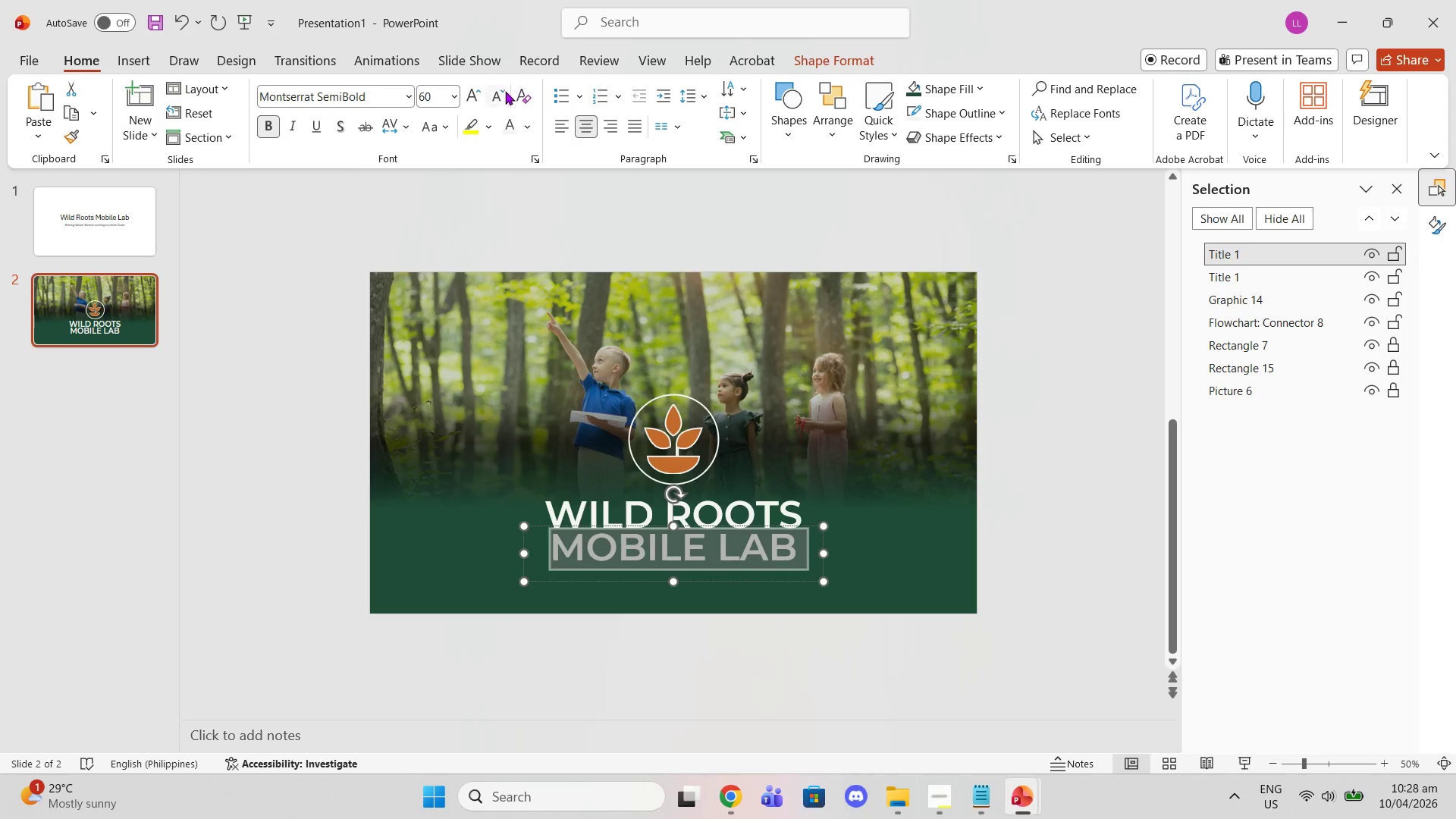 
left_click([505, 93])
 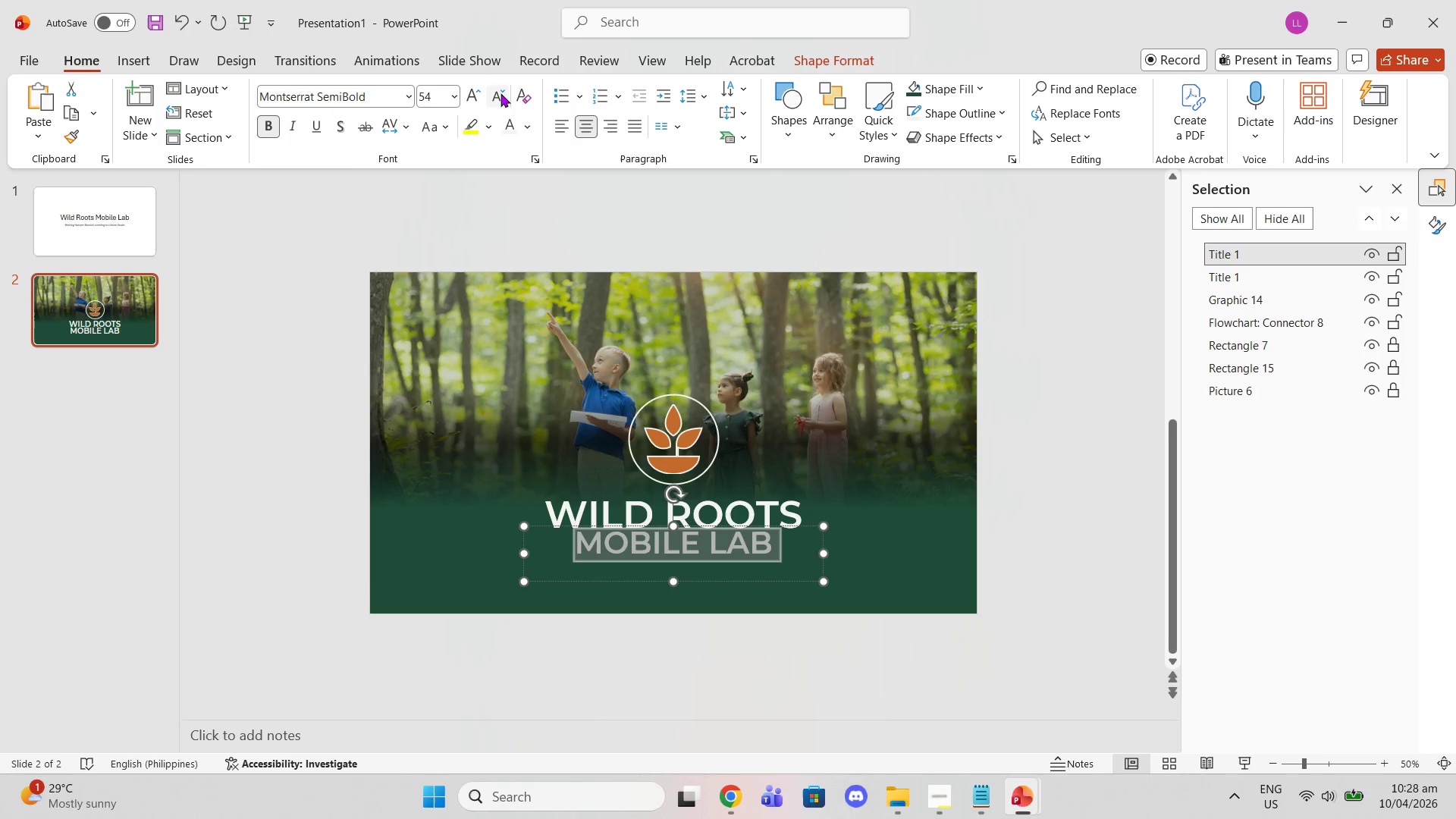 
triple_click([500, 93])
 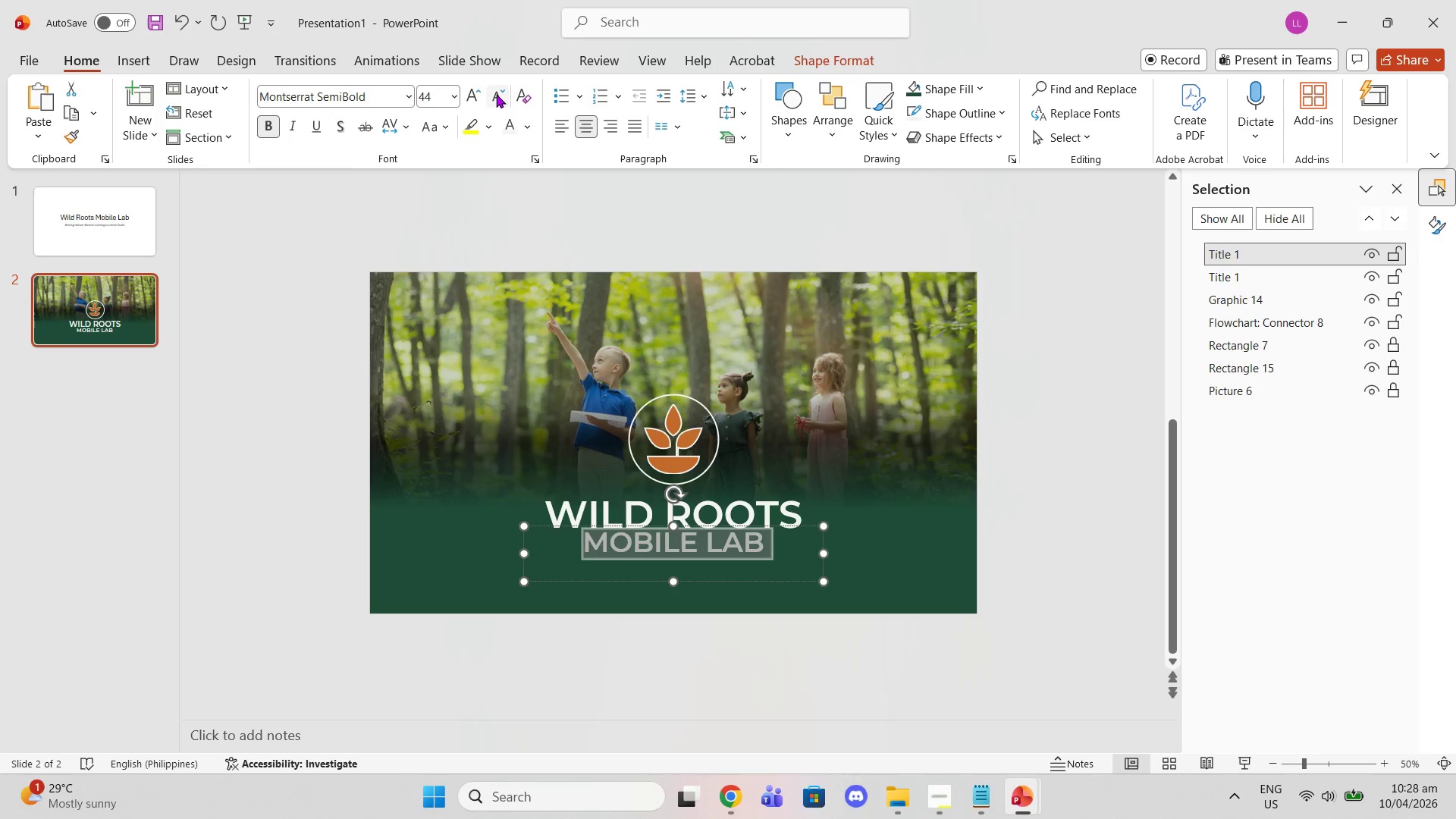 
left_click([494, 94])
 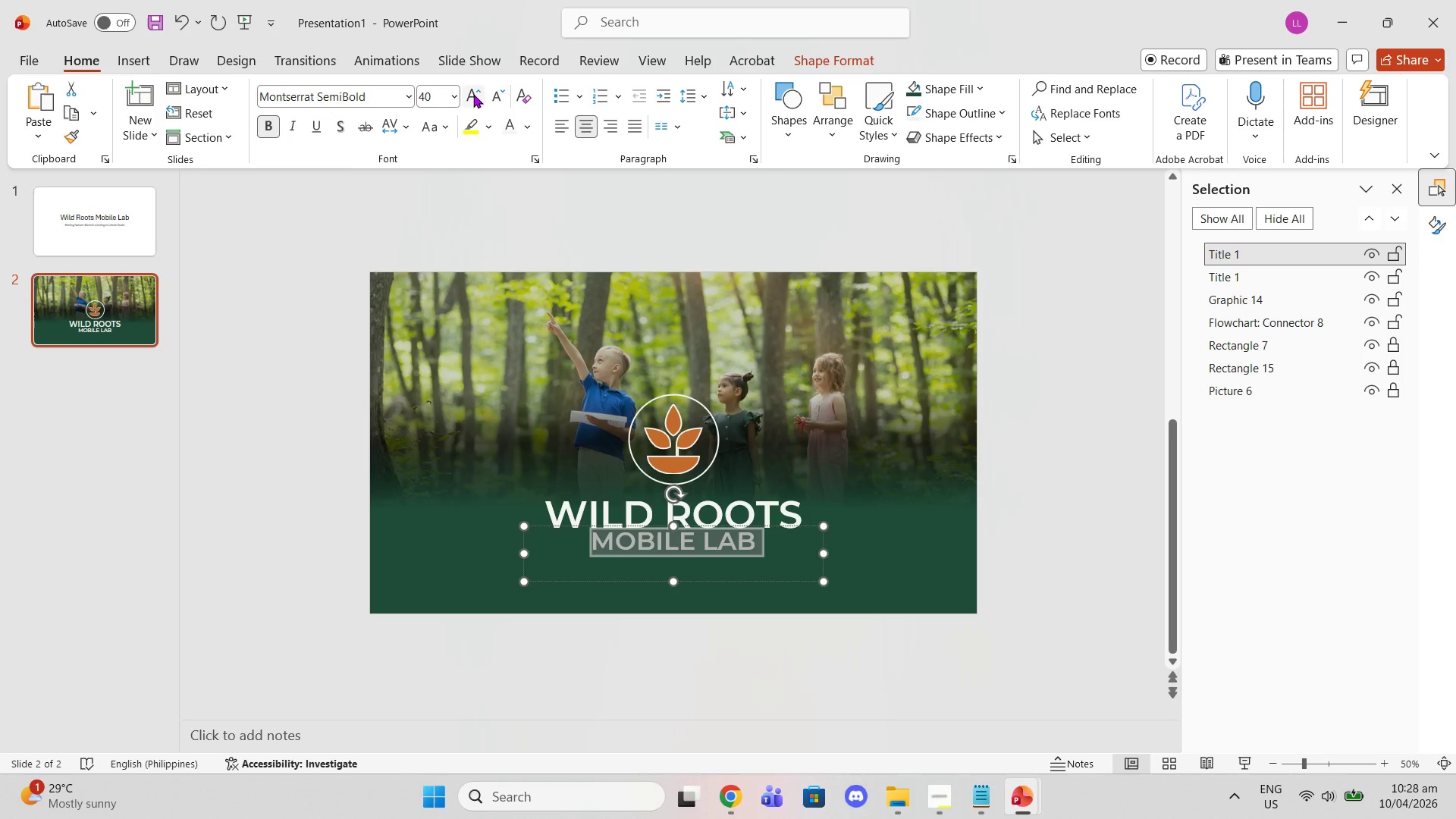 
left_click([472, 94])
 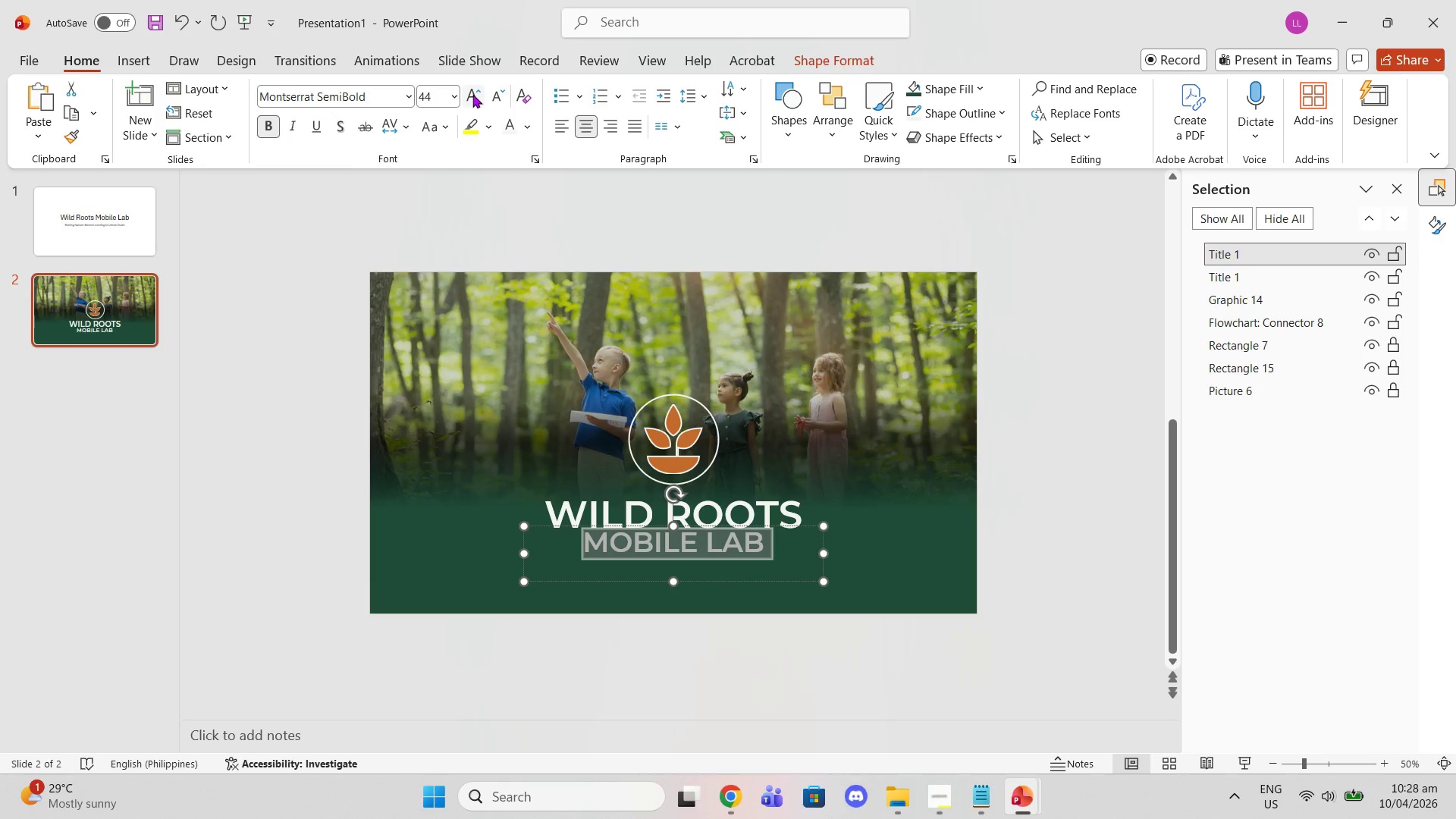 
left_click([472, 94])
 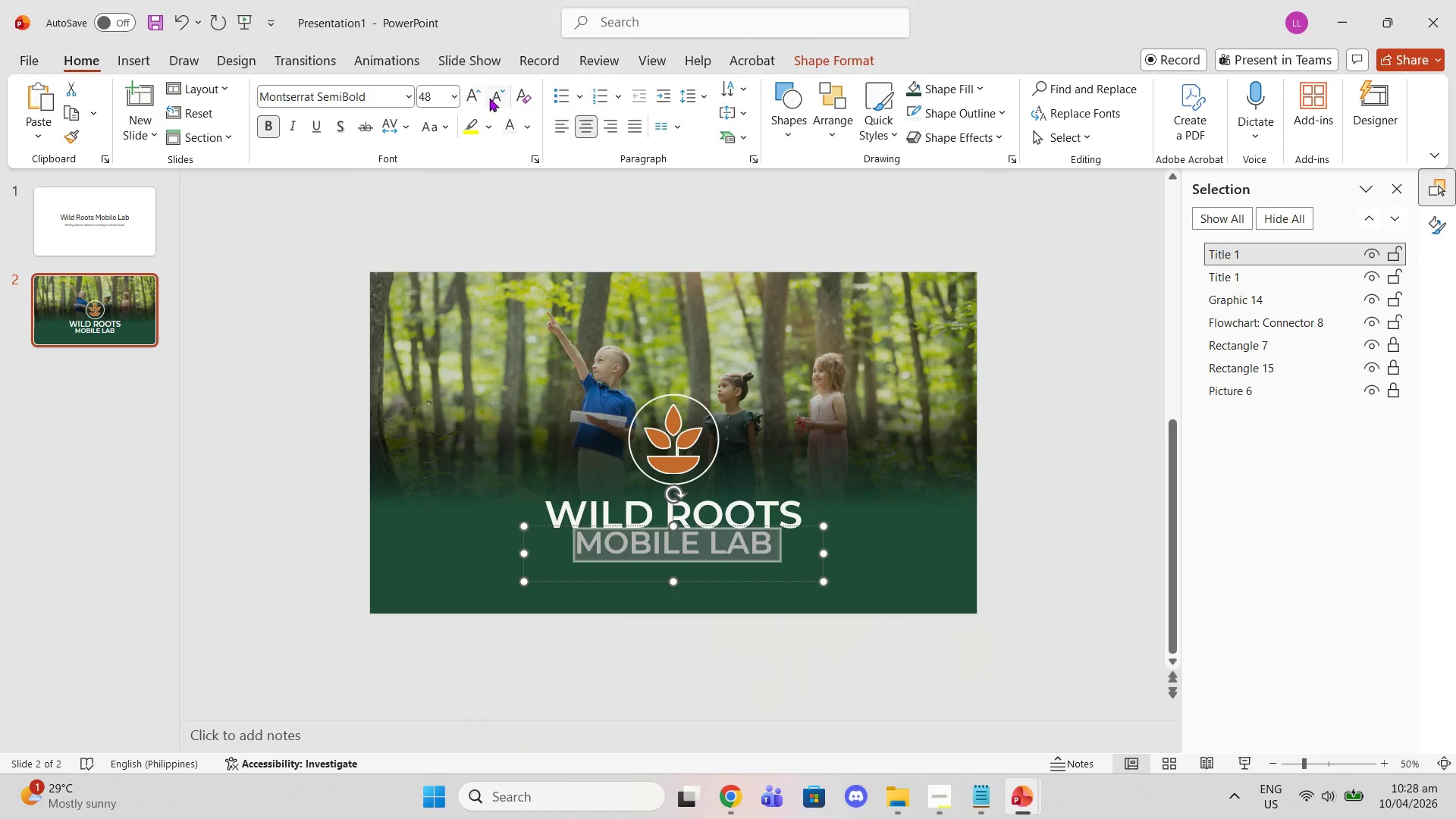 
left_click([502, 98])
 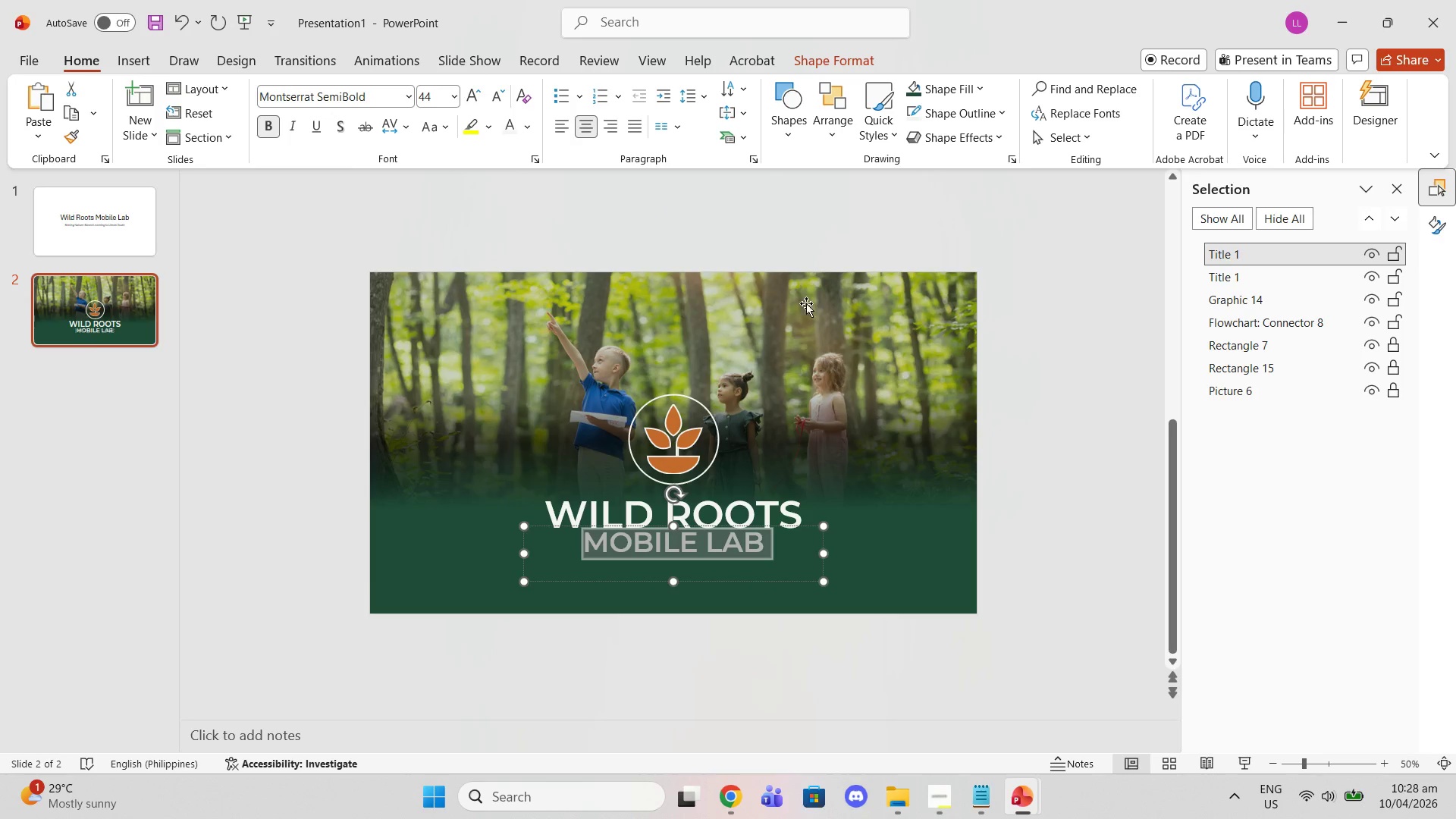 
left_click([809, 309])
 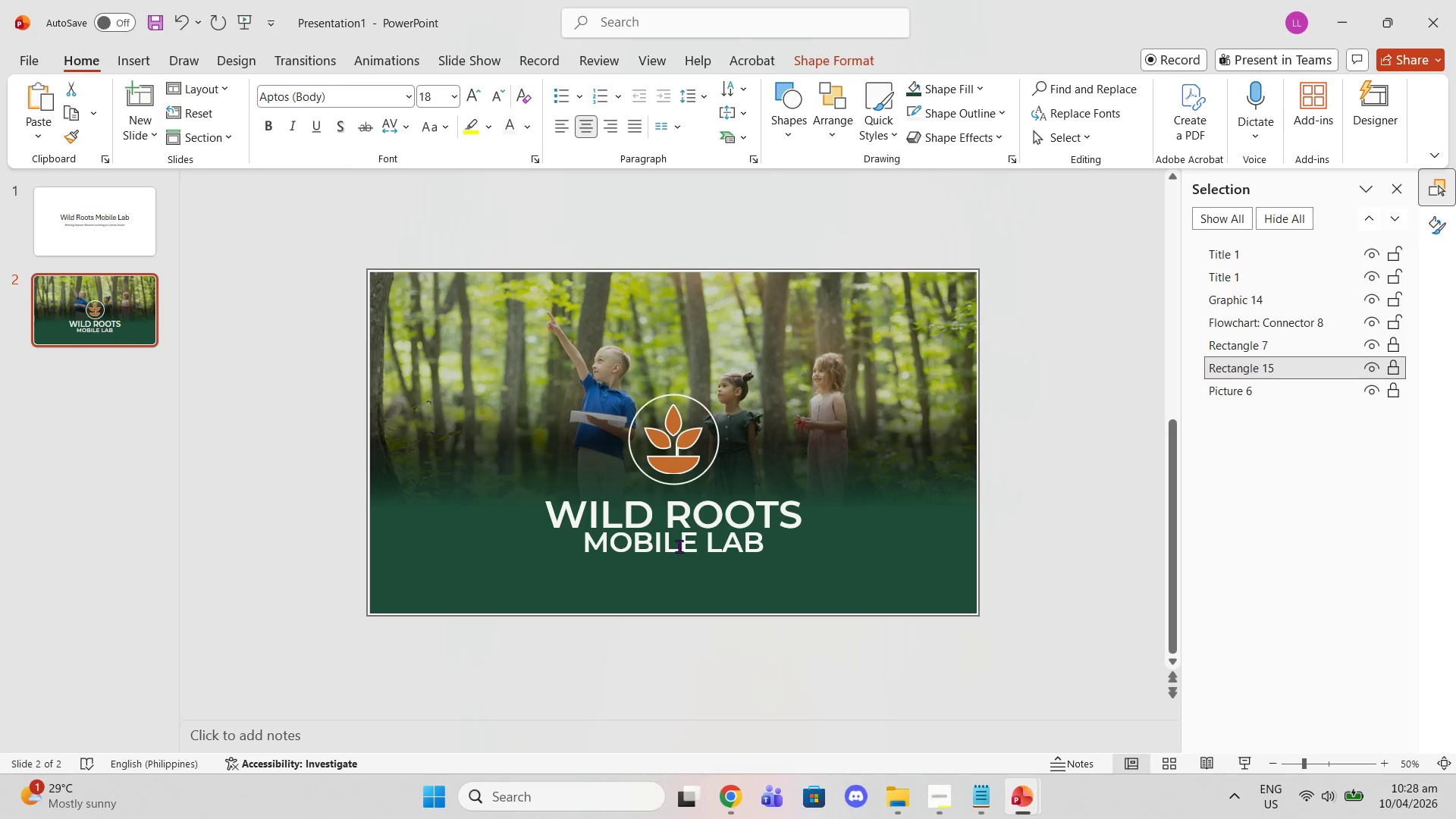 
left_click([676, 540])
 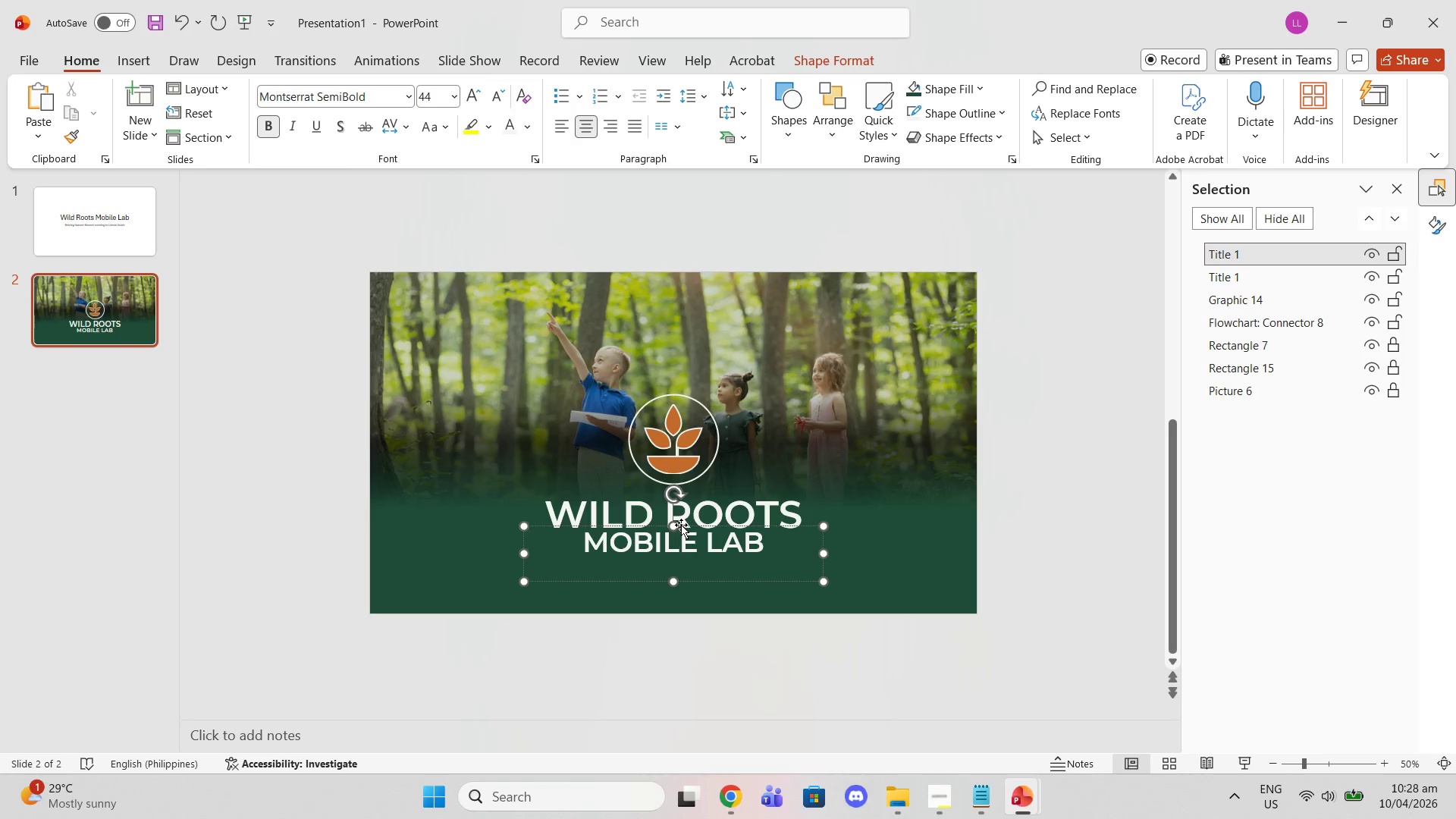 
left_click_drag(start_coordinate=[681, 525], to_coordinate=[677, 529])
 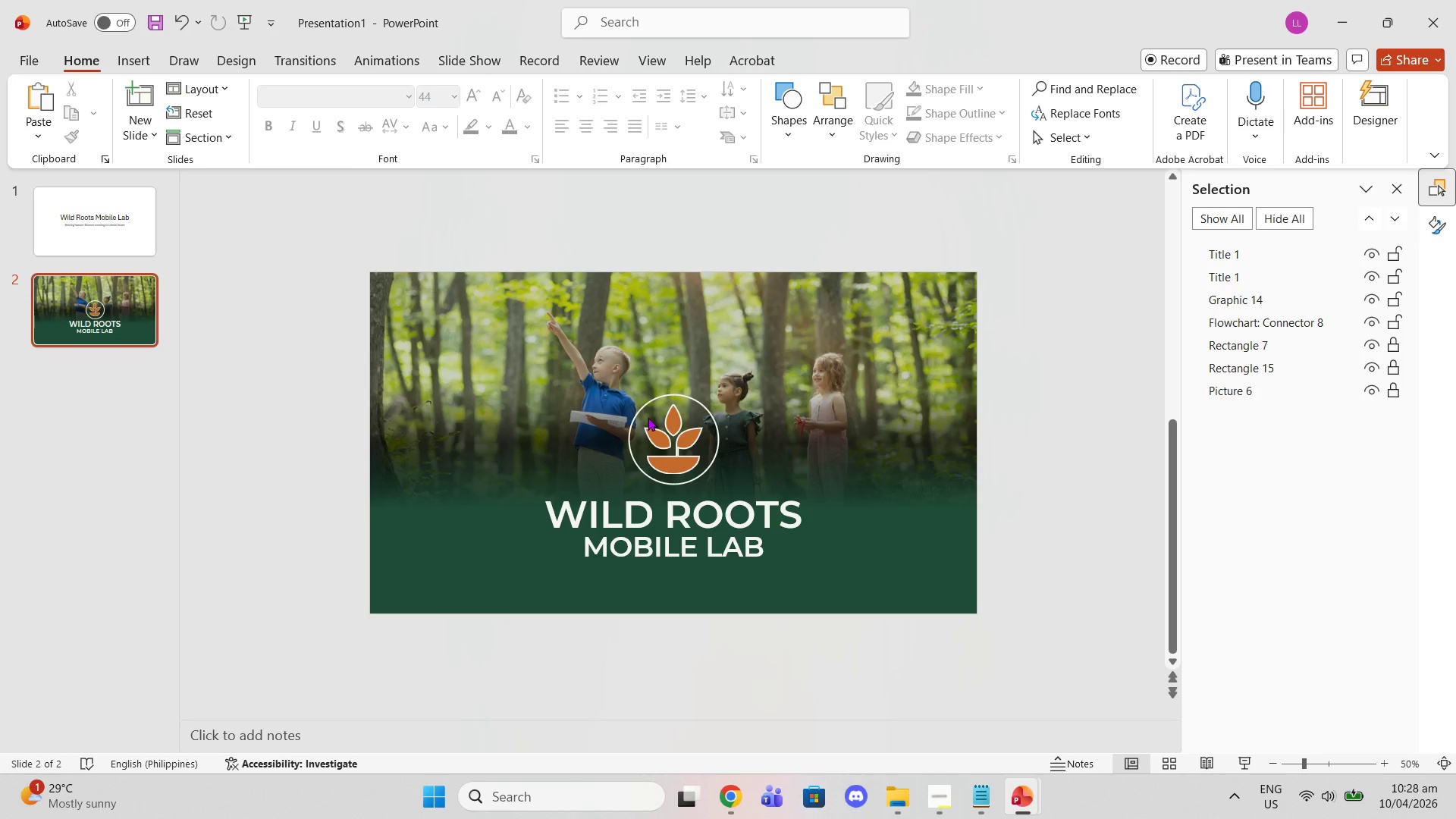 
wait(6.48)
 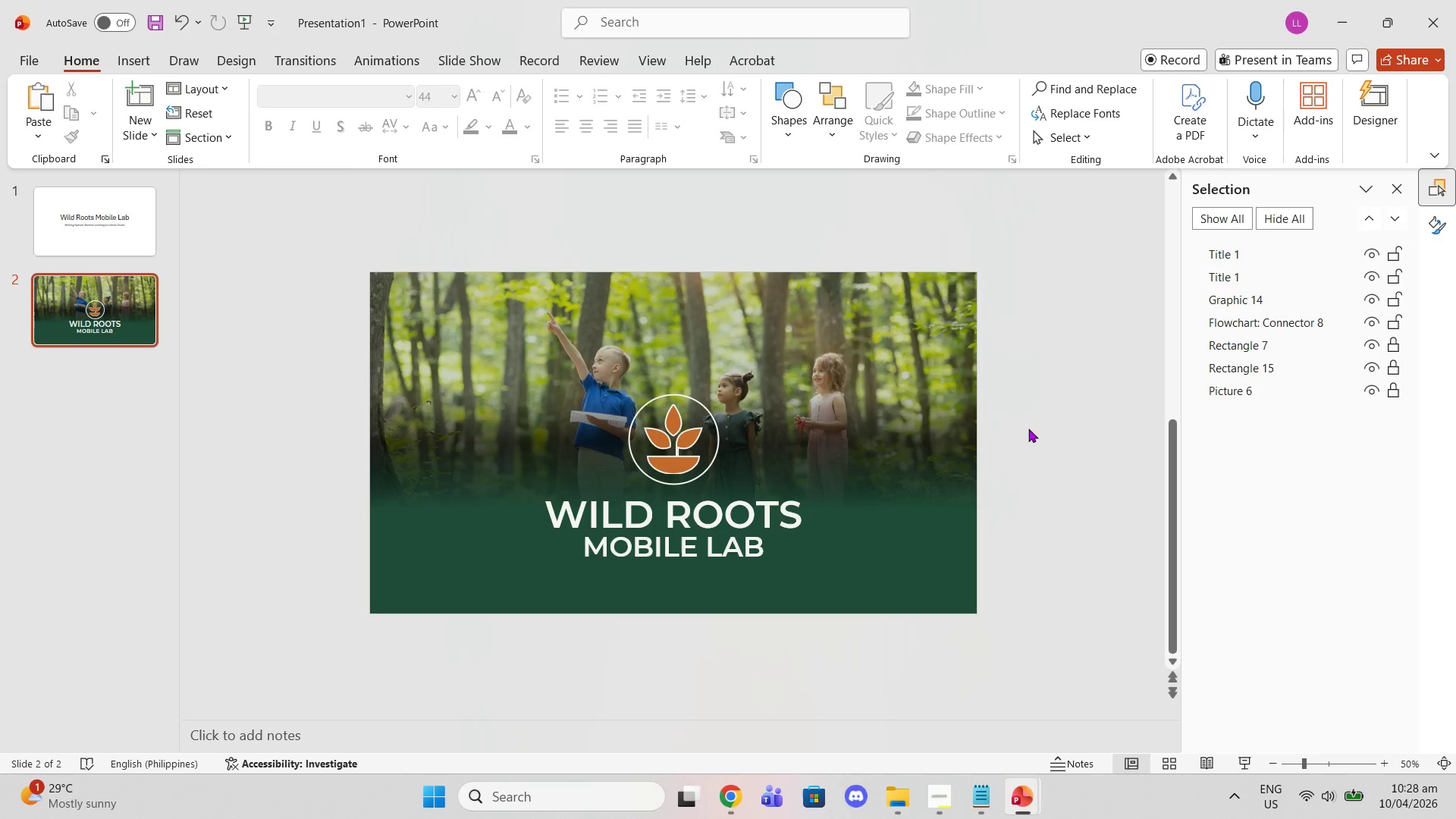 
left_click([664, 421])
 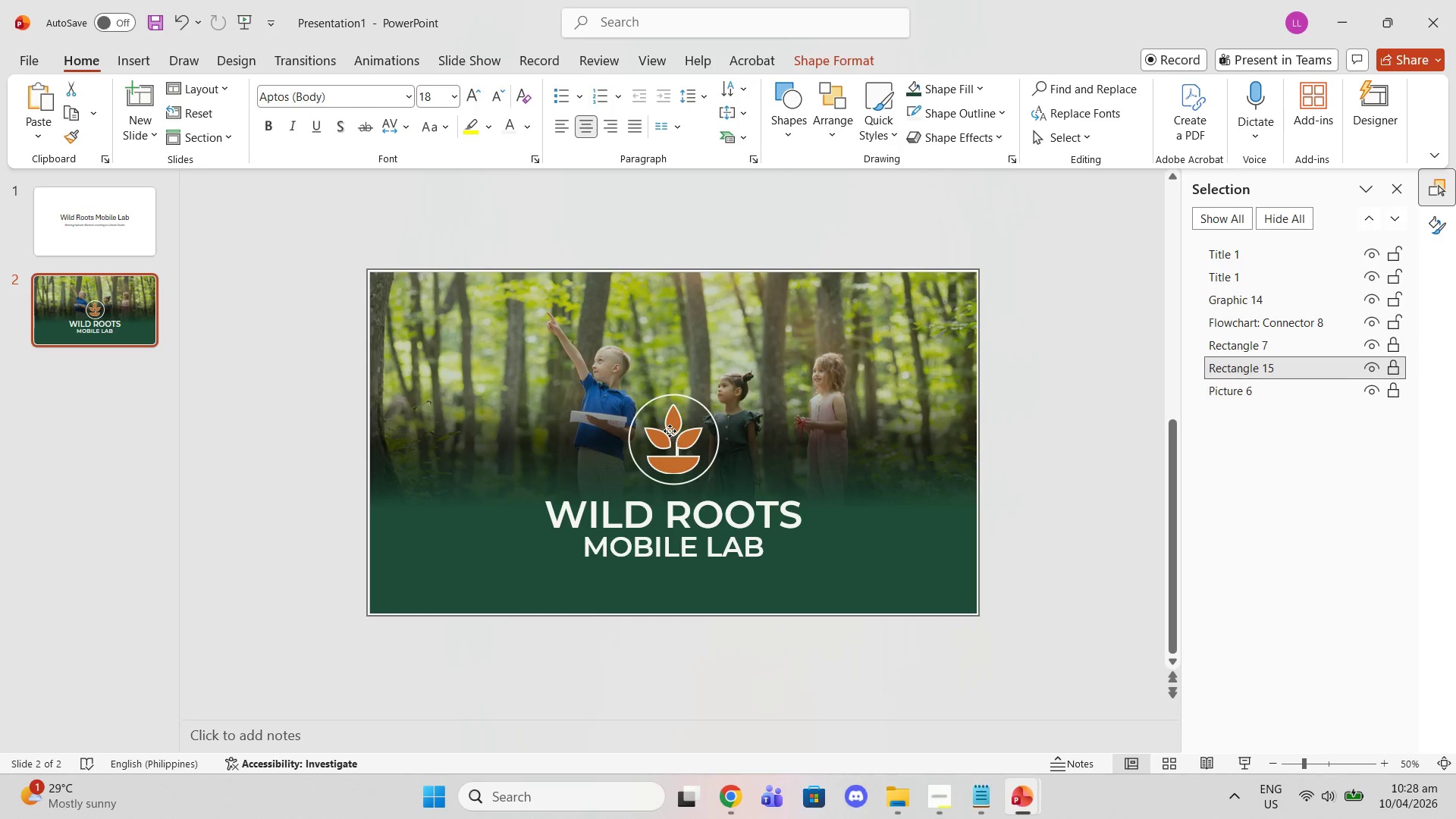 
left_click([670, 431])
 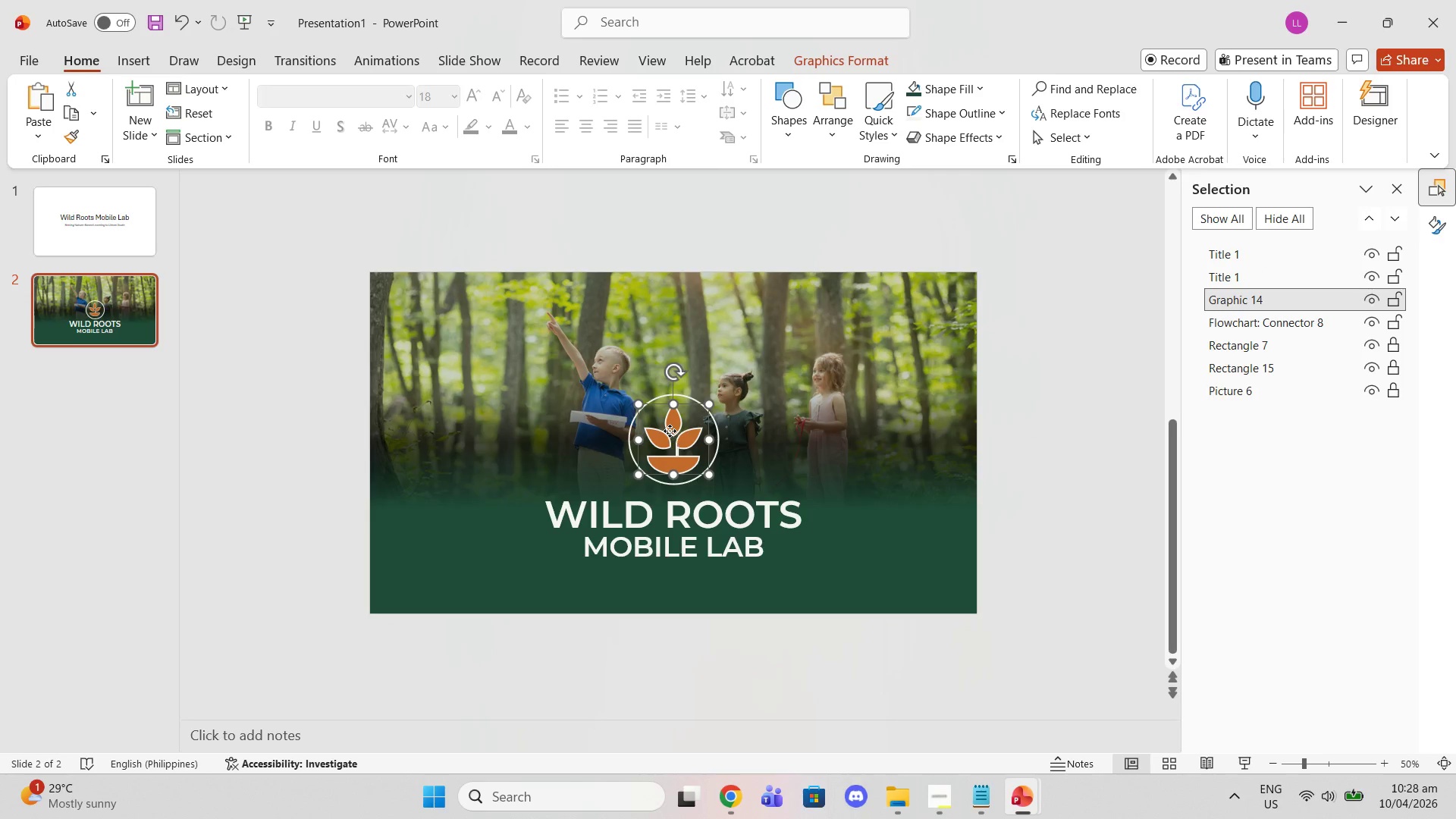 
left_click_drag(start_coordinate=[670, 431], to_coordinate=[673, 396])
 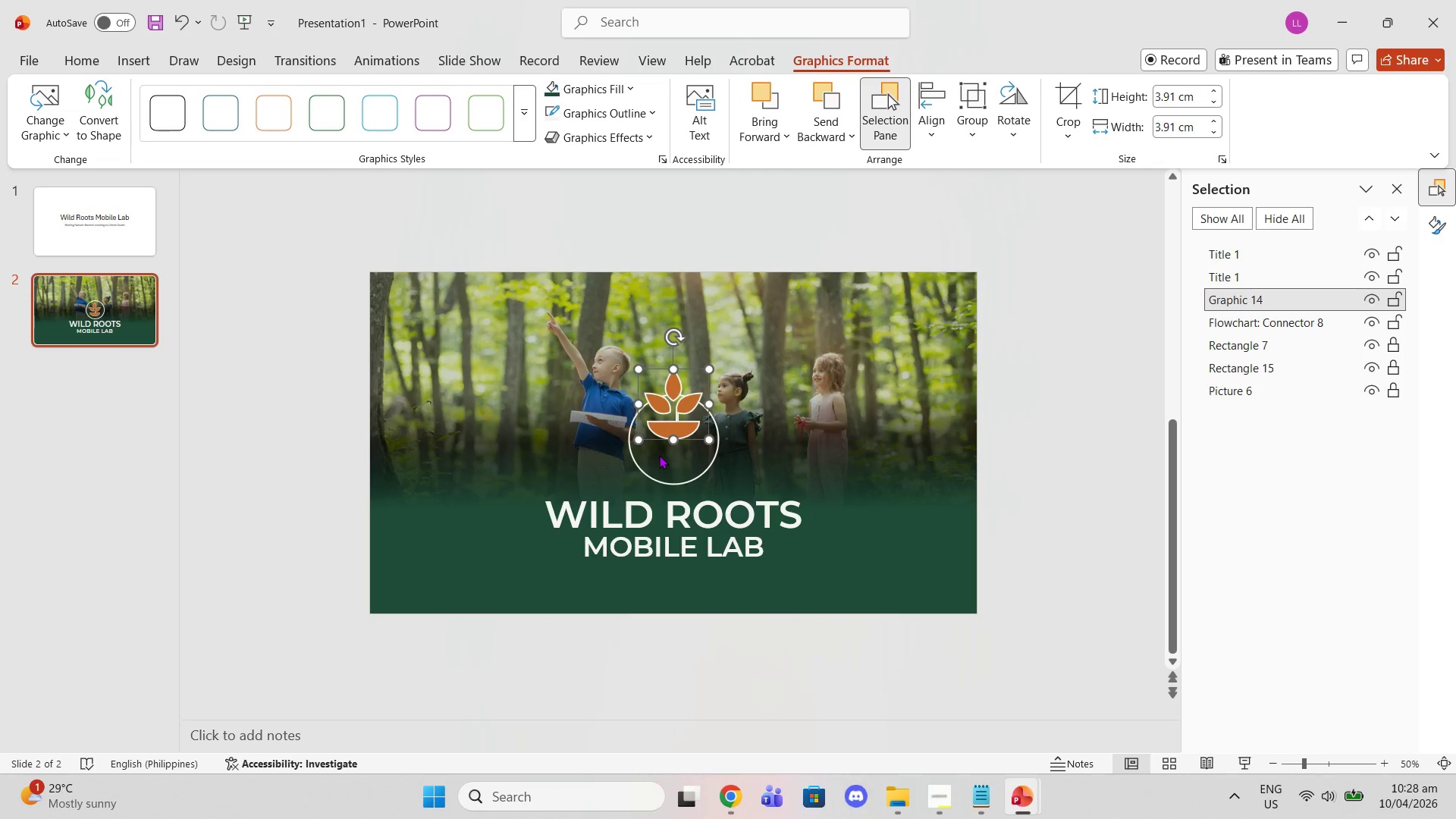 
left_click([659, 455])
 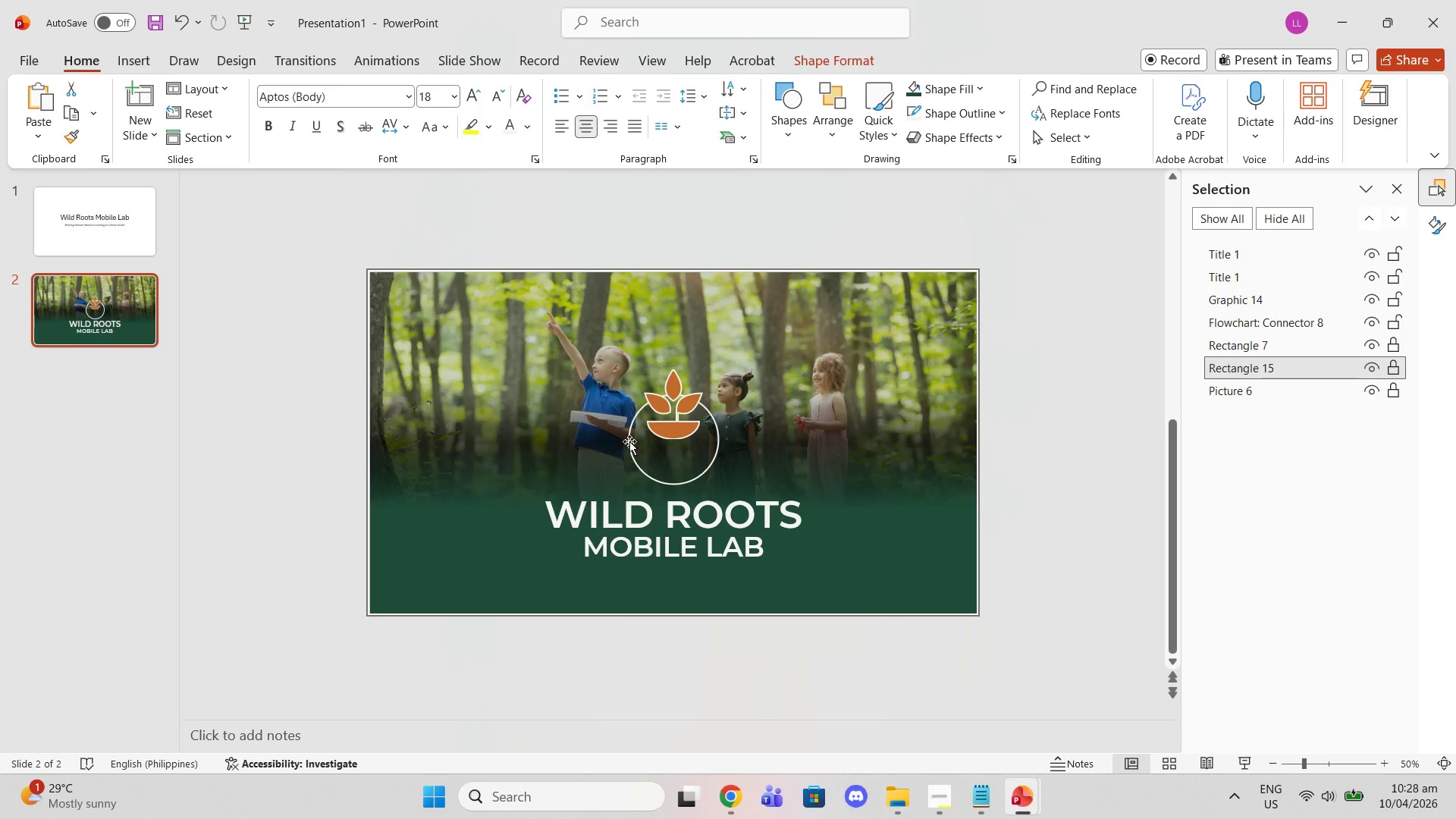 
left_click_drag(start_coordinate=[629, 441], to_coordinate=[629, 407])
 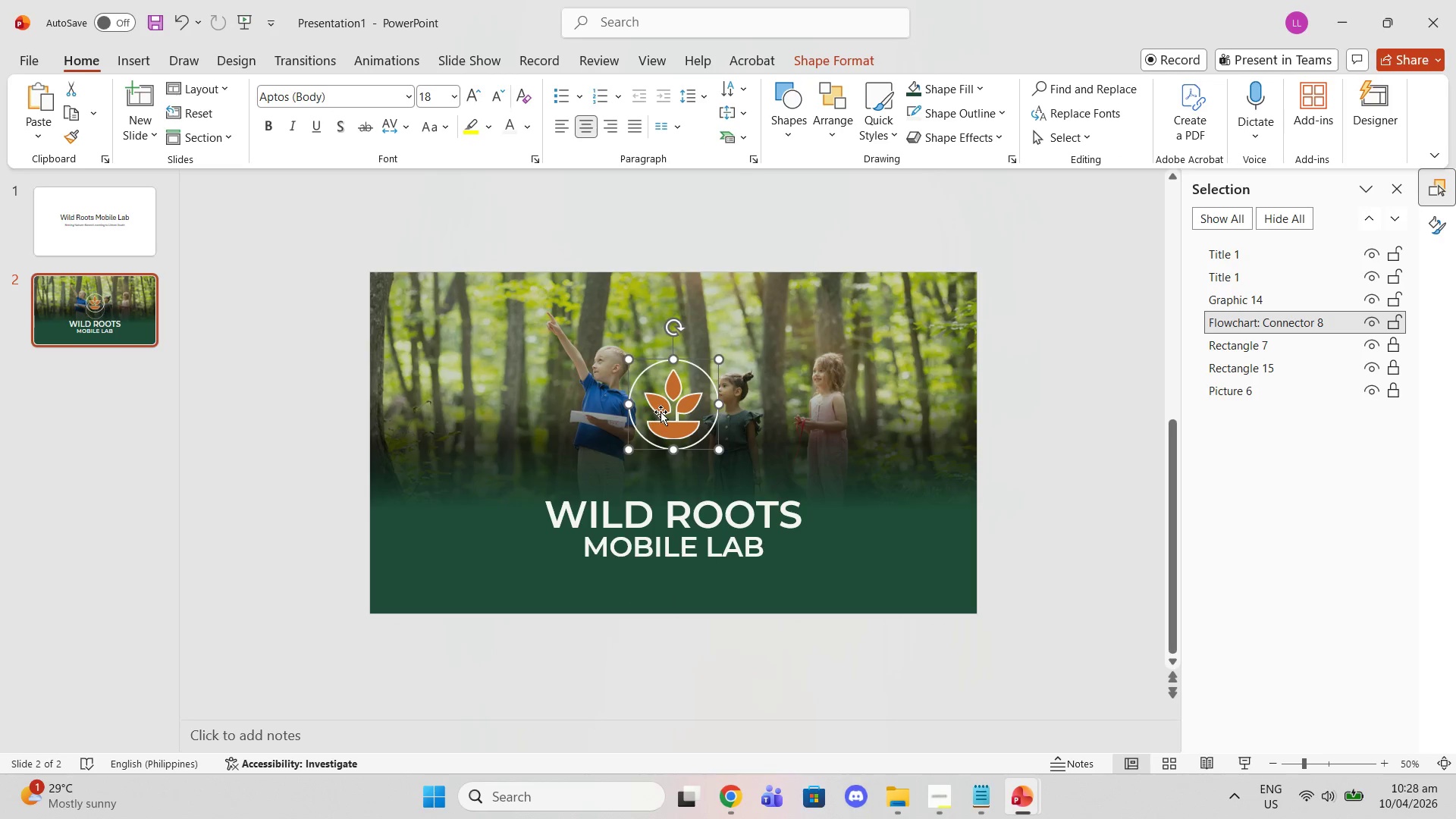 
left_click([661, 412])
 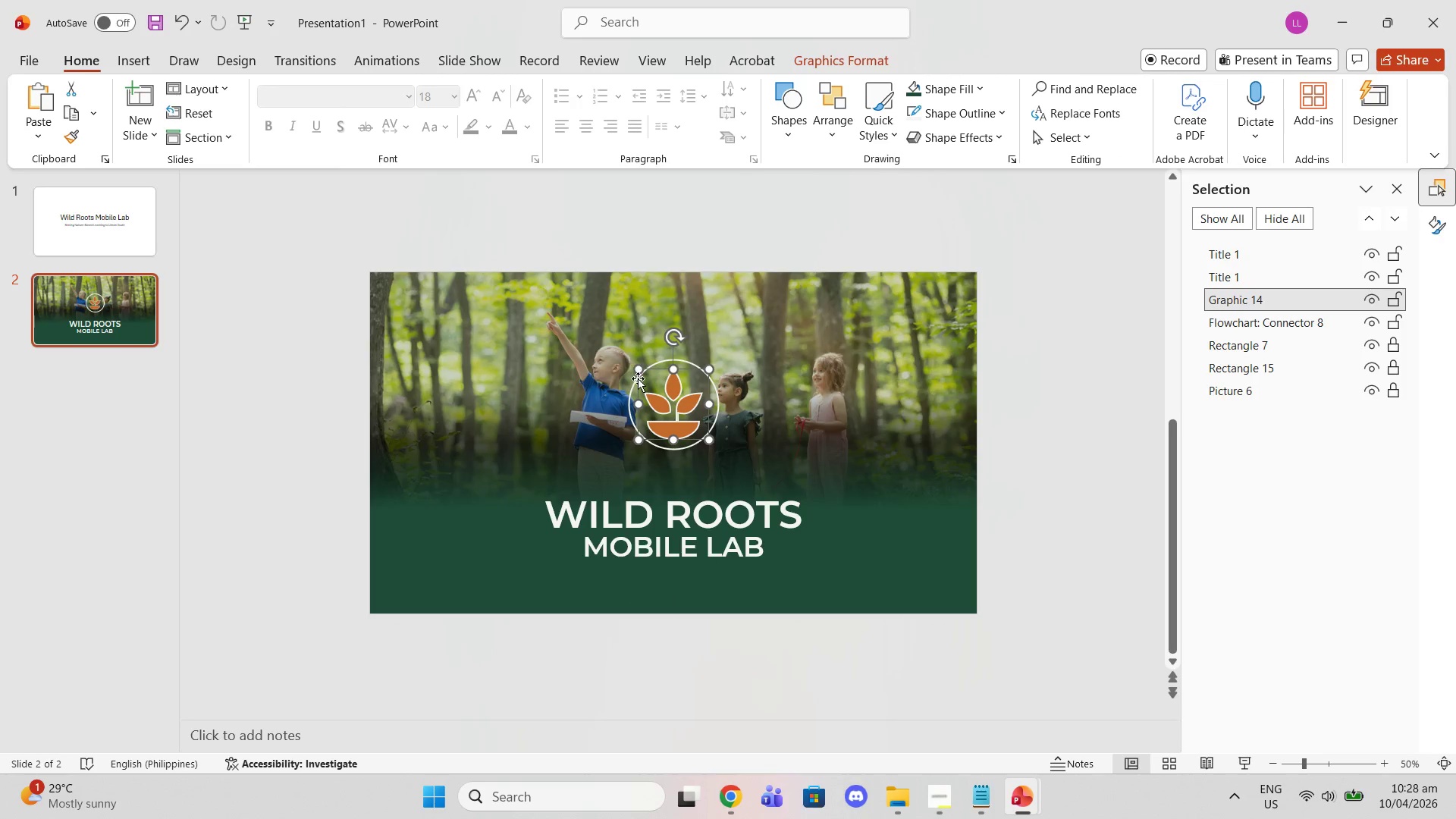 
left_click([635, 386])
 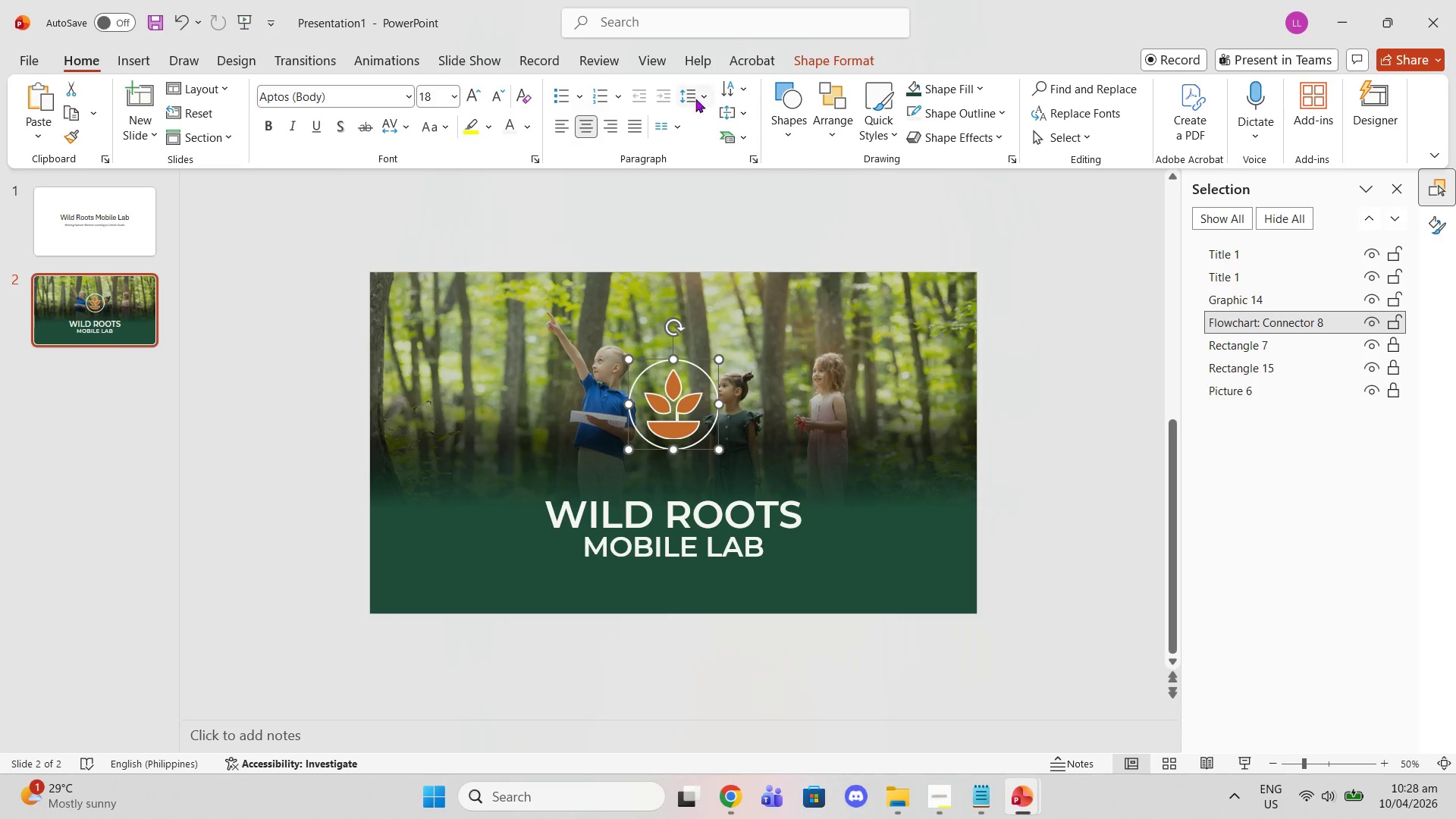 
left_click([815, 63])
 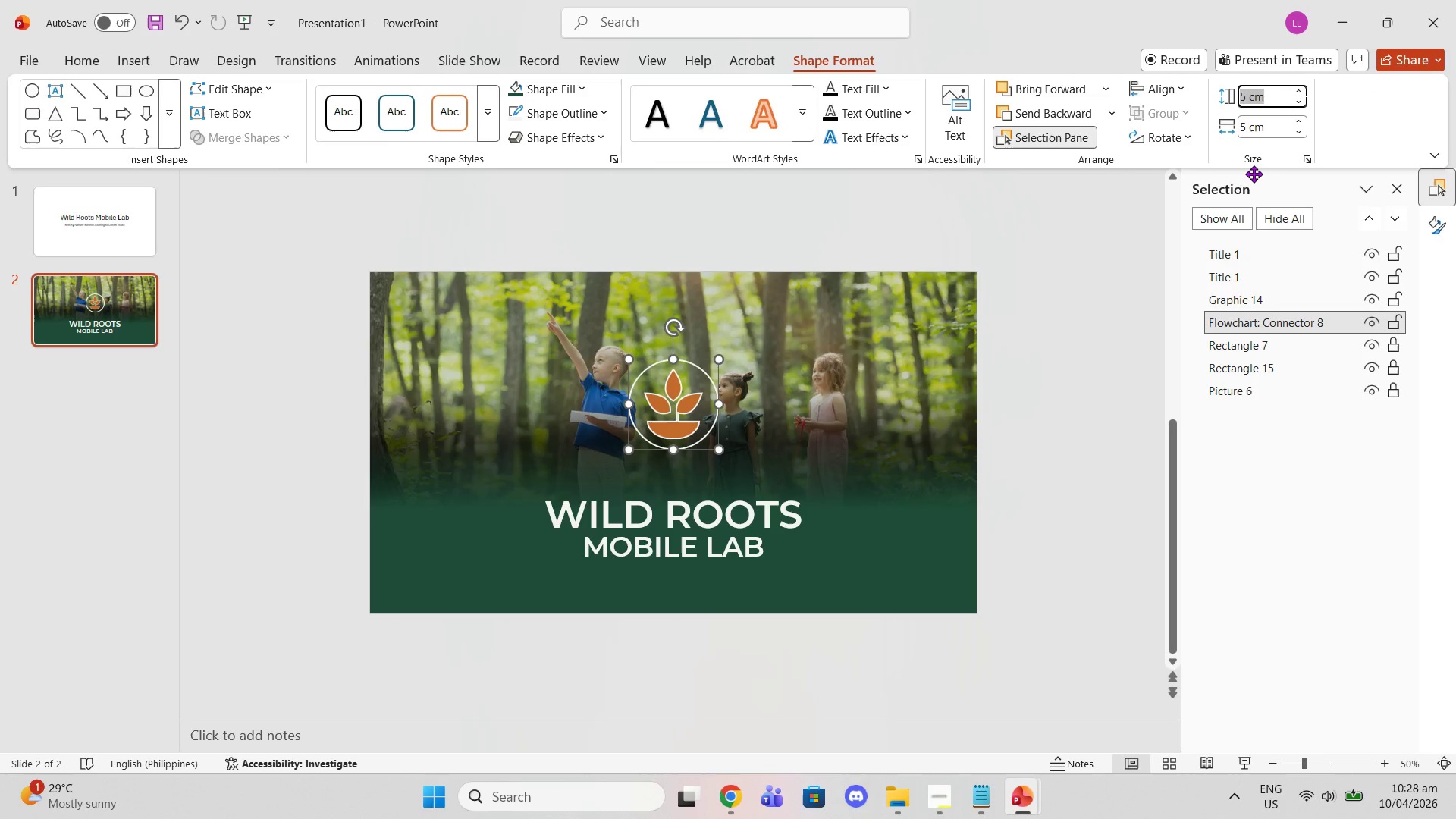 
key(4)
 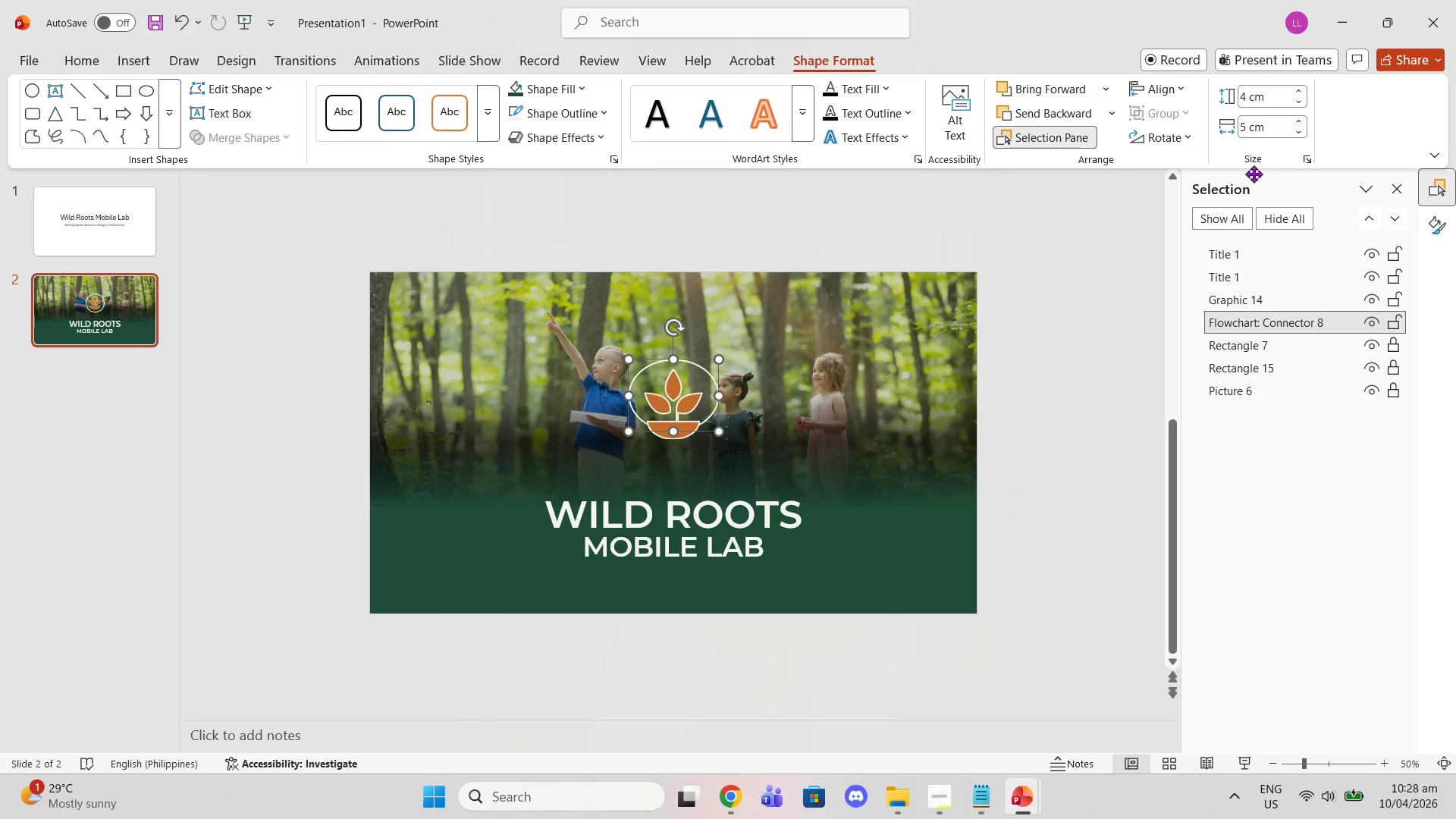 
key(Enter)
 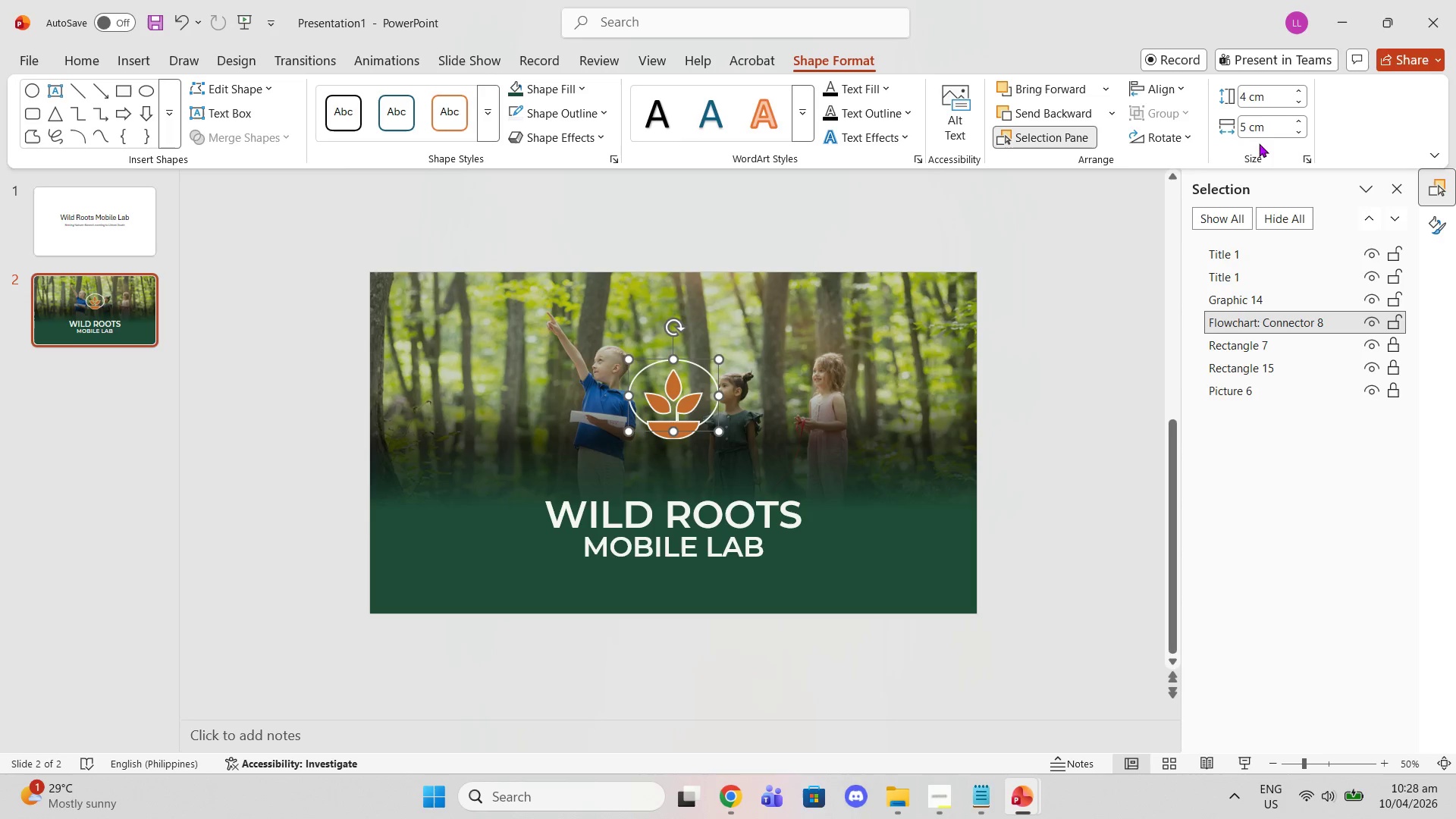 
left_click([1249, 131])
 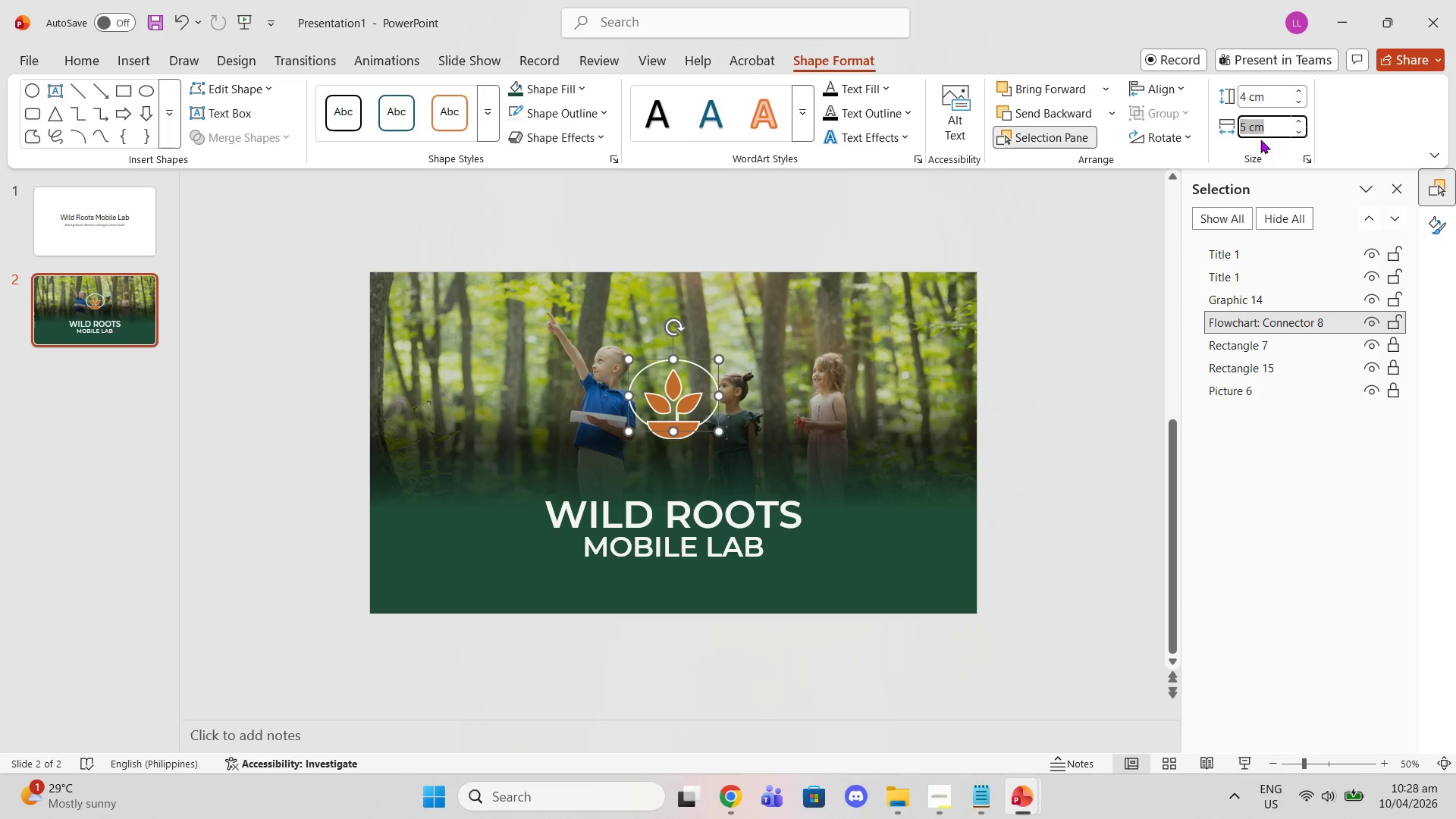 
key(4)
 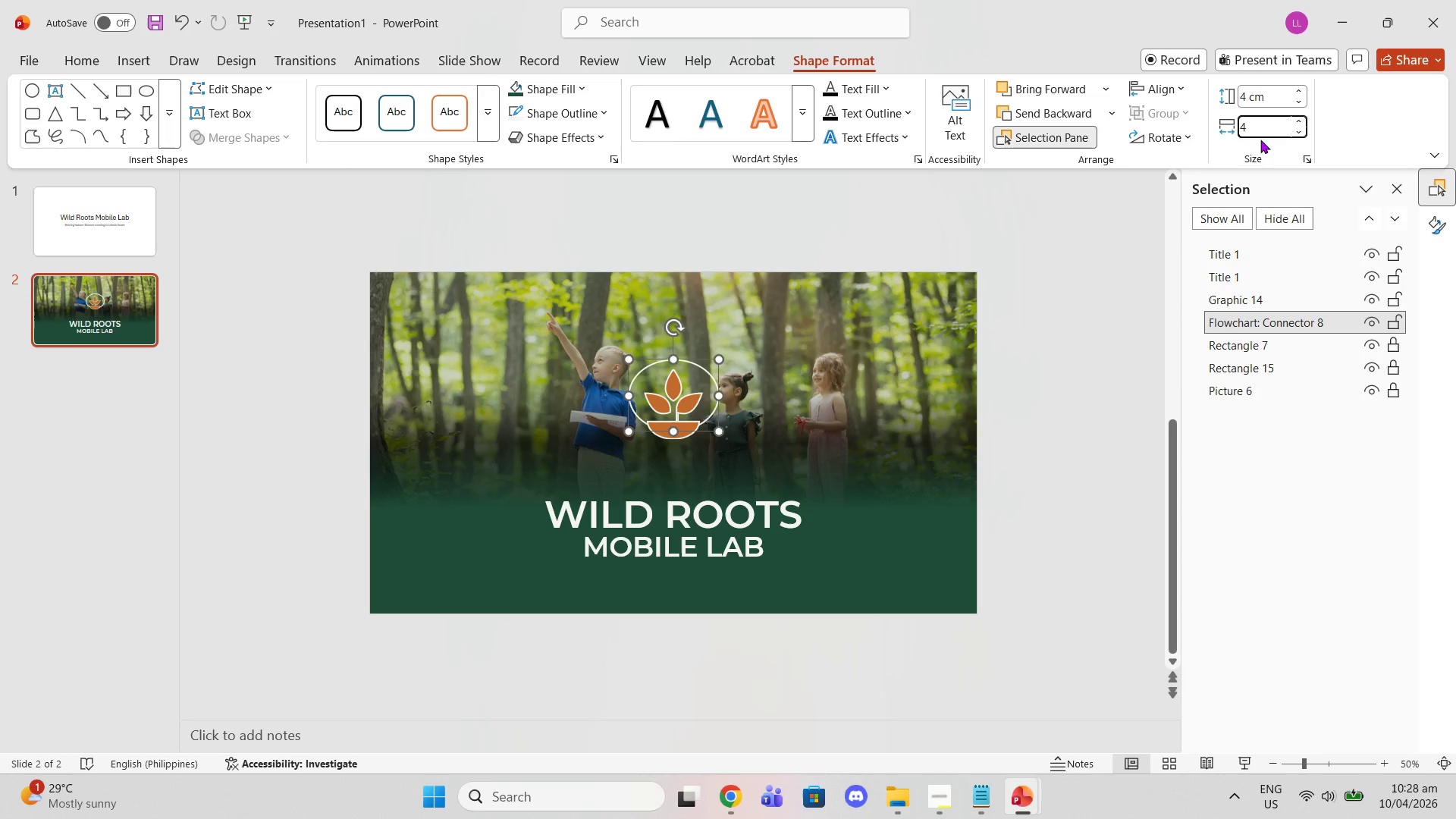 
key(Enter)
 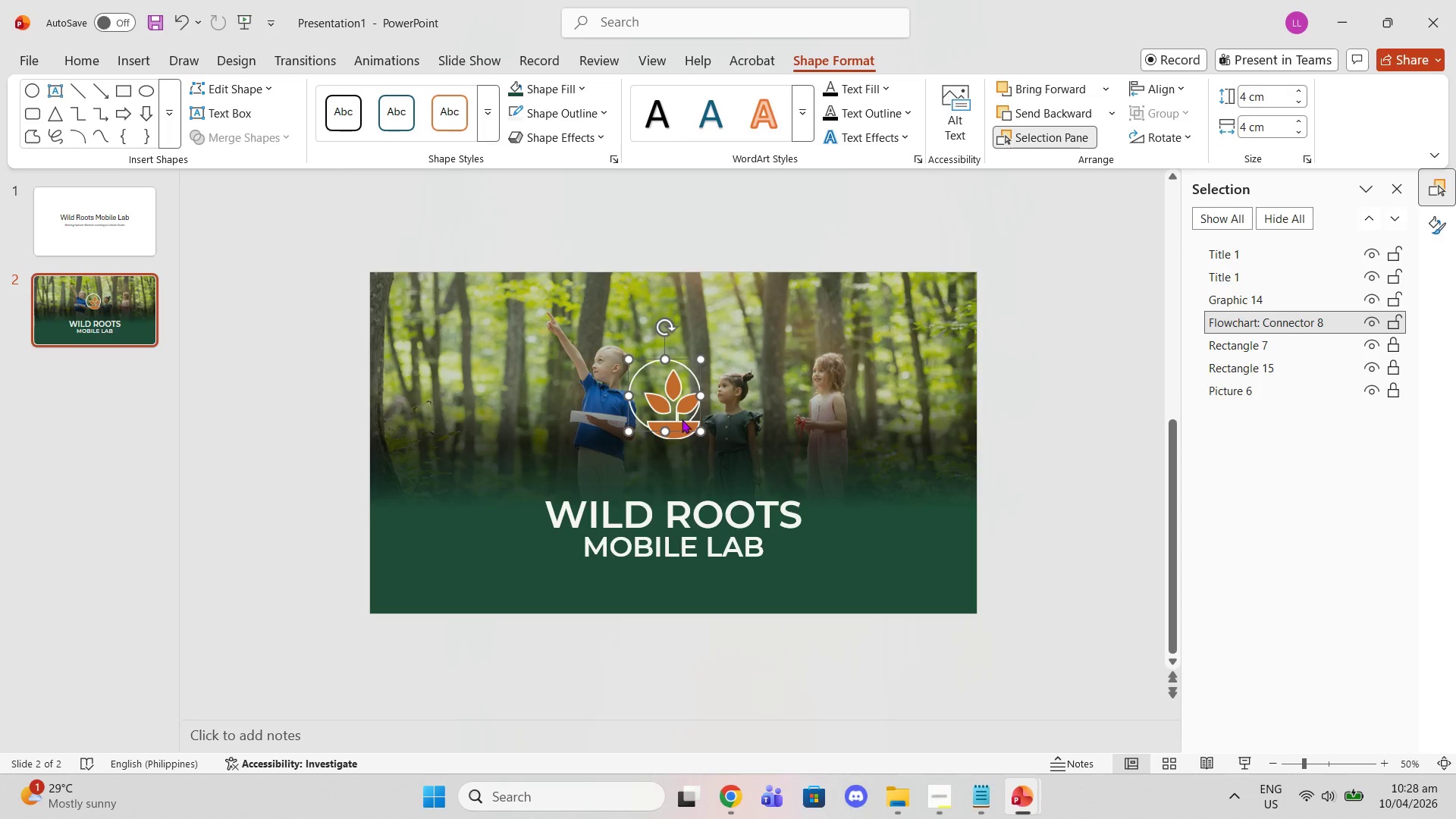 
double_click([674, 400])
 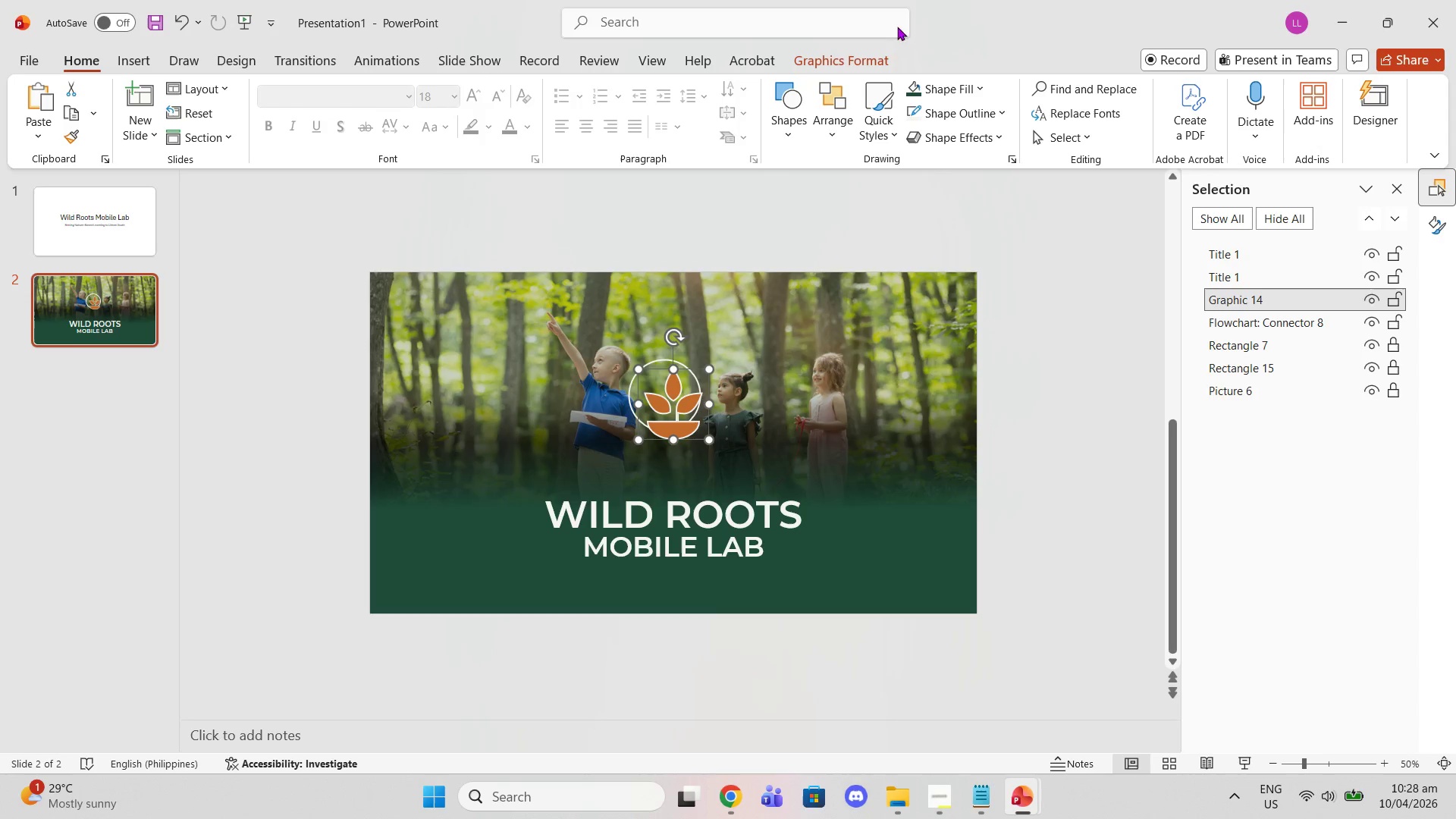 
left_click([837, 71])
 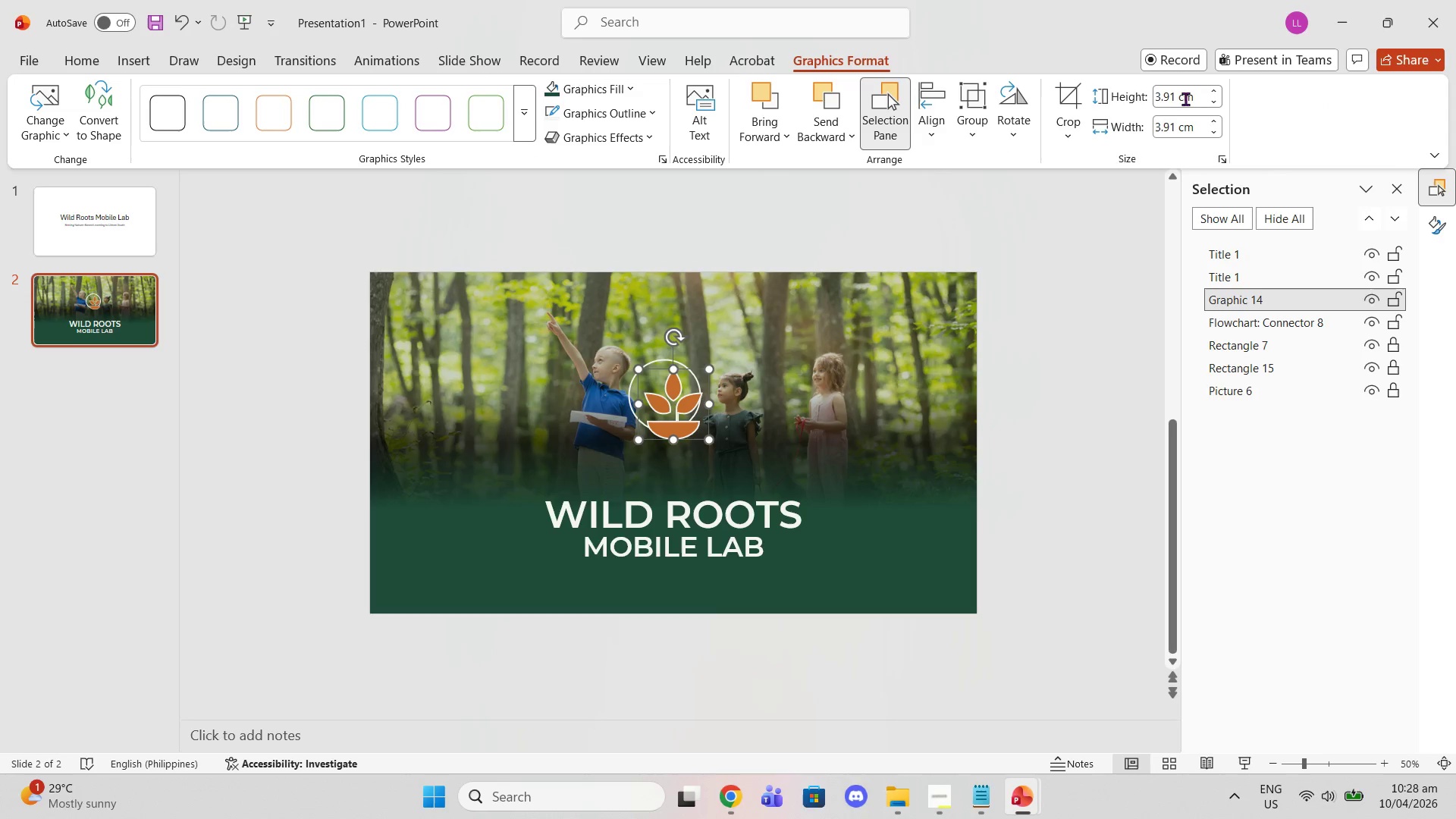 
left_click_drag(start_coordinate=[1176, 94], to_coordinate=[1121, 93])
 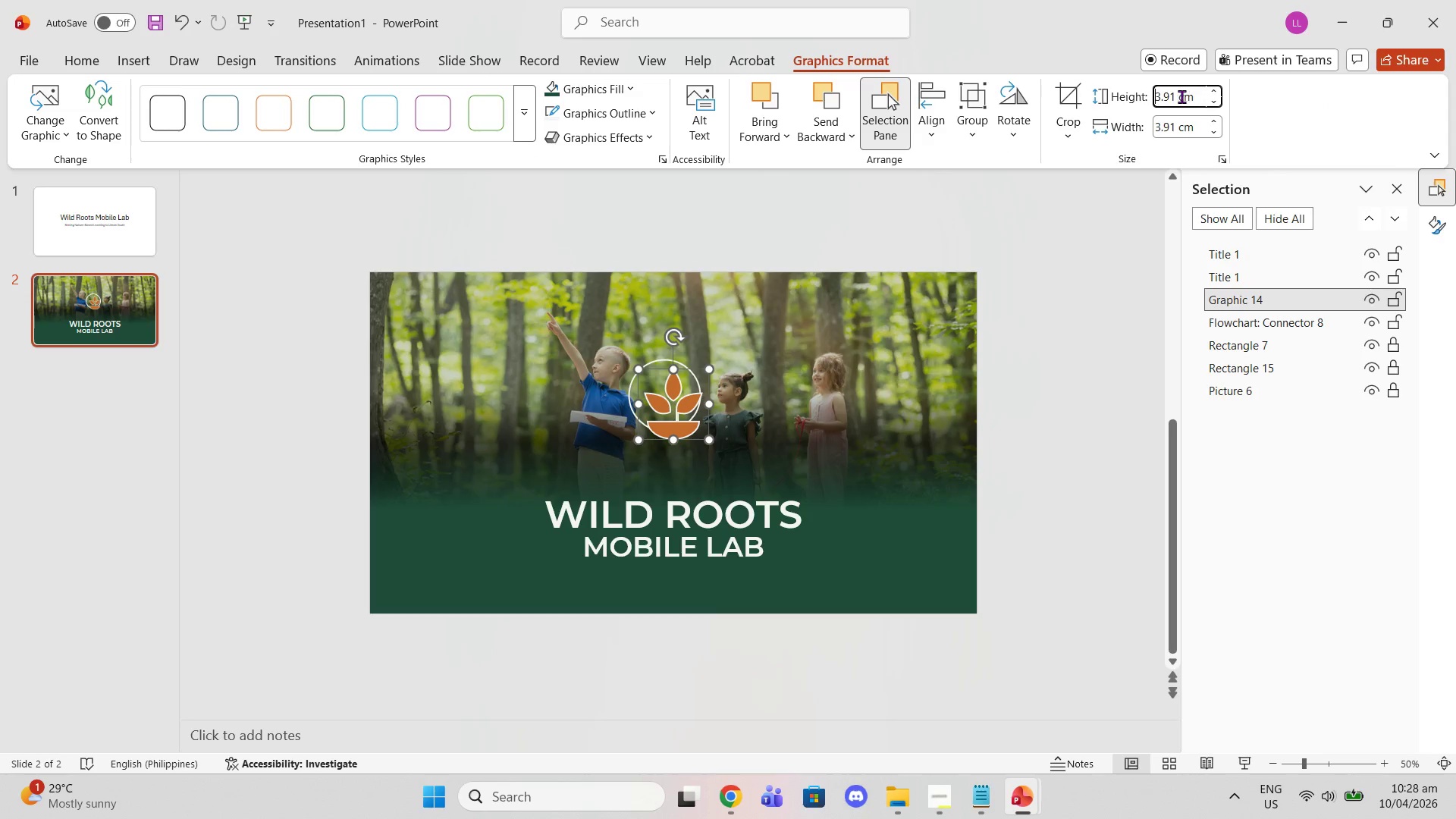 
left_click_drag(start_coordinate=[1175, 102], to_coordinate=[1146, 98])
 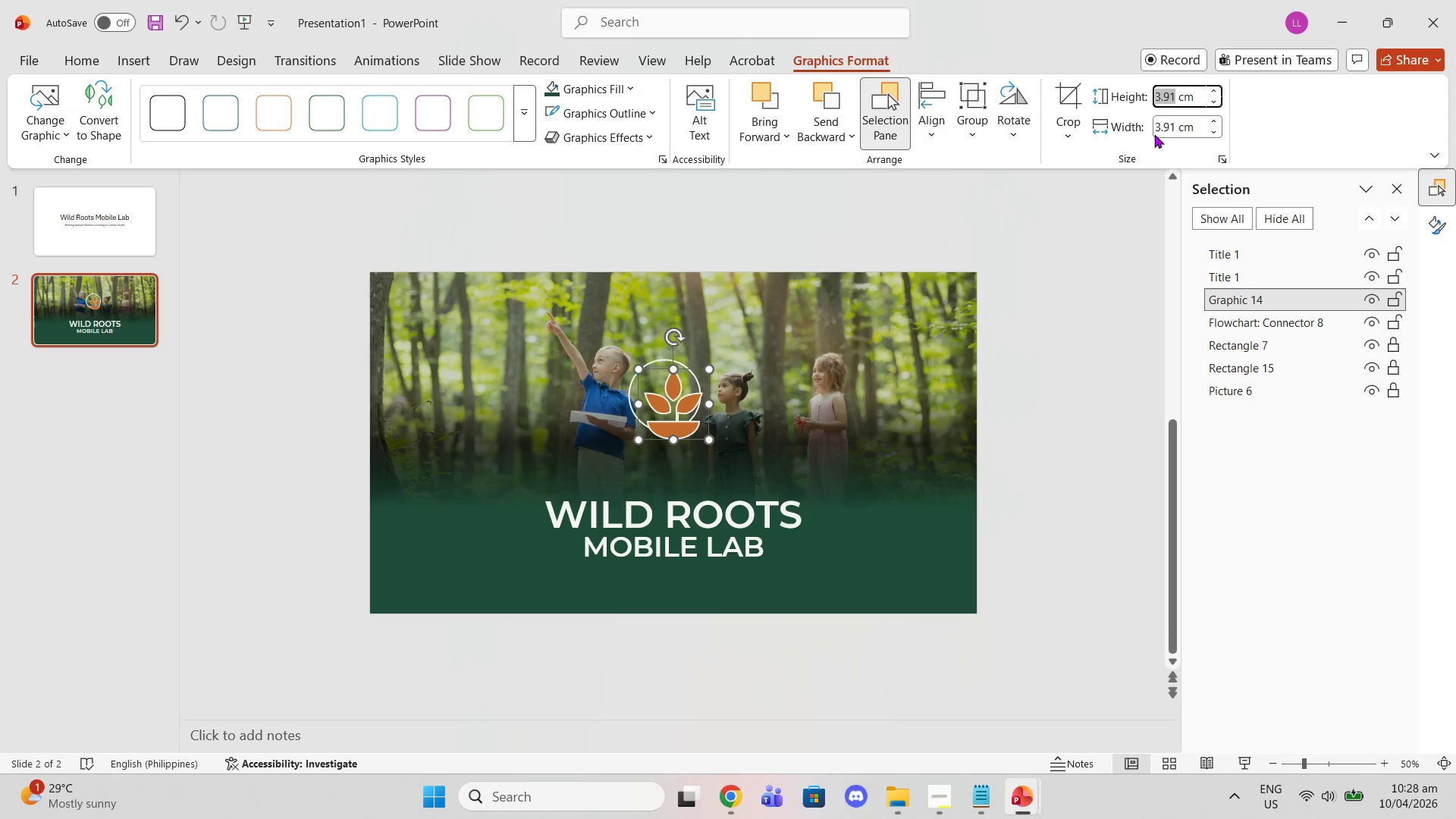 
key(3)
 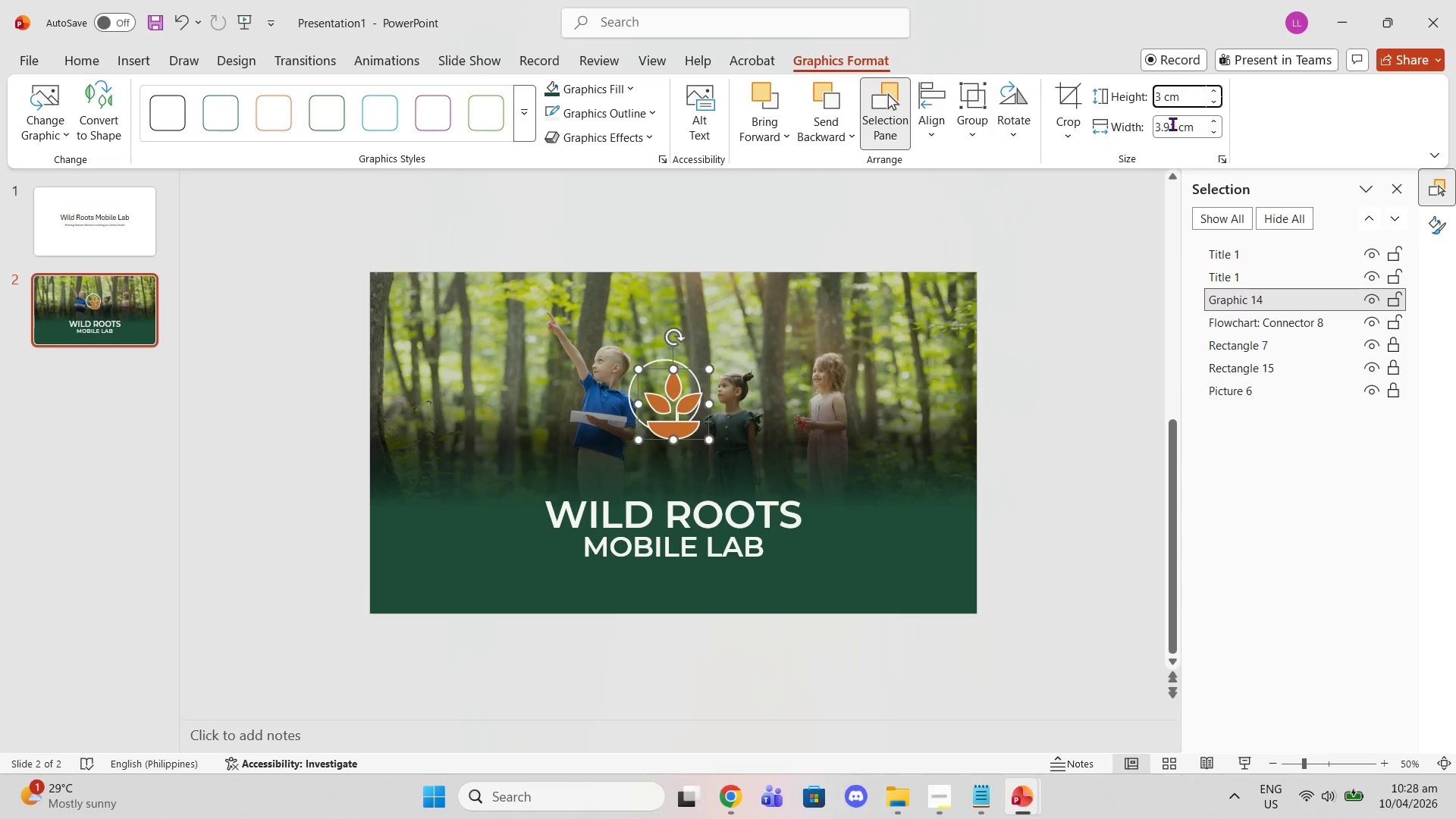 
left_click_drag(start_coordinate=[1172, 124], to_coordinate=[1135, 124])
 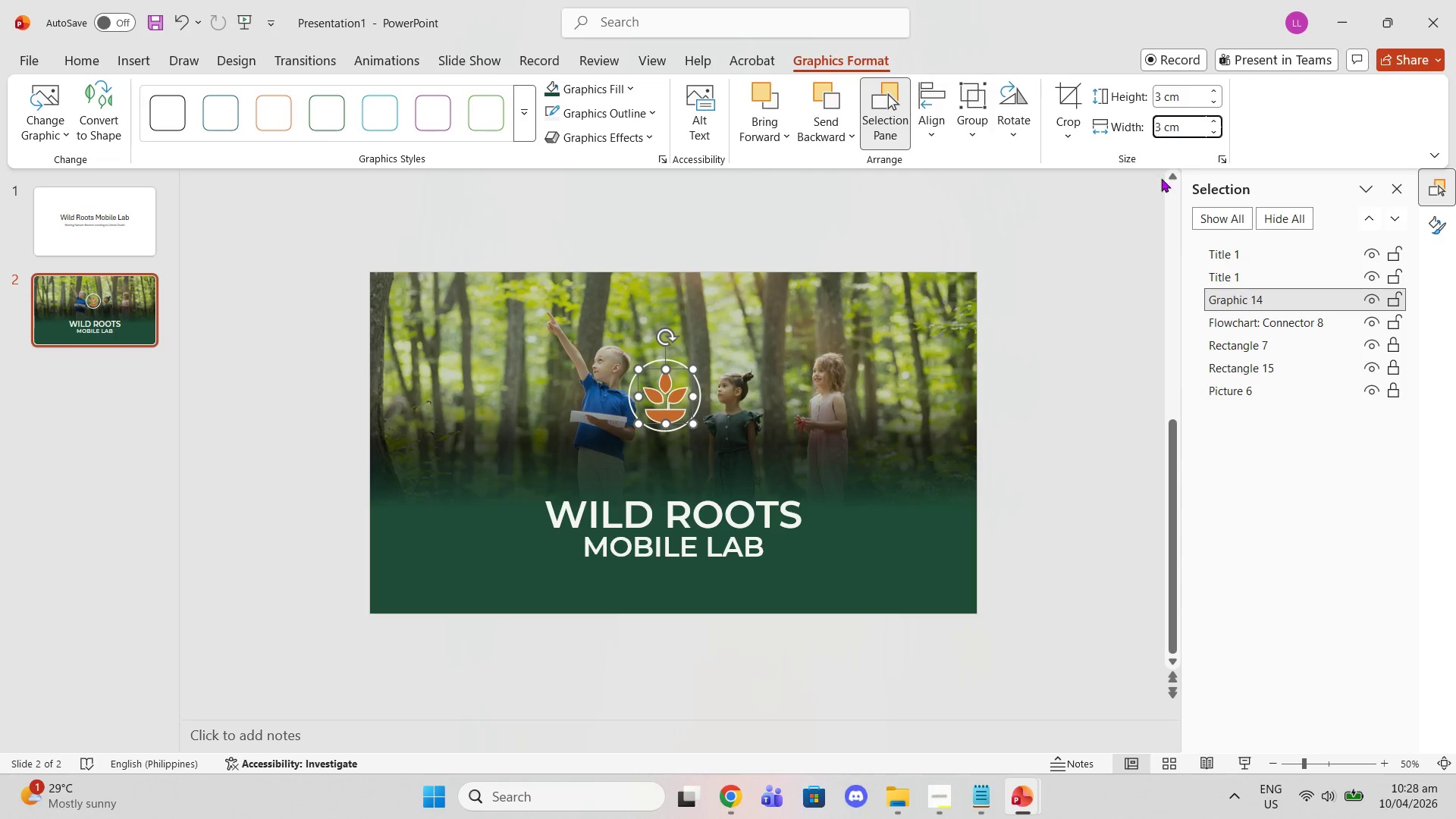 
left_click([1112, 219])
 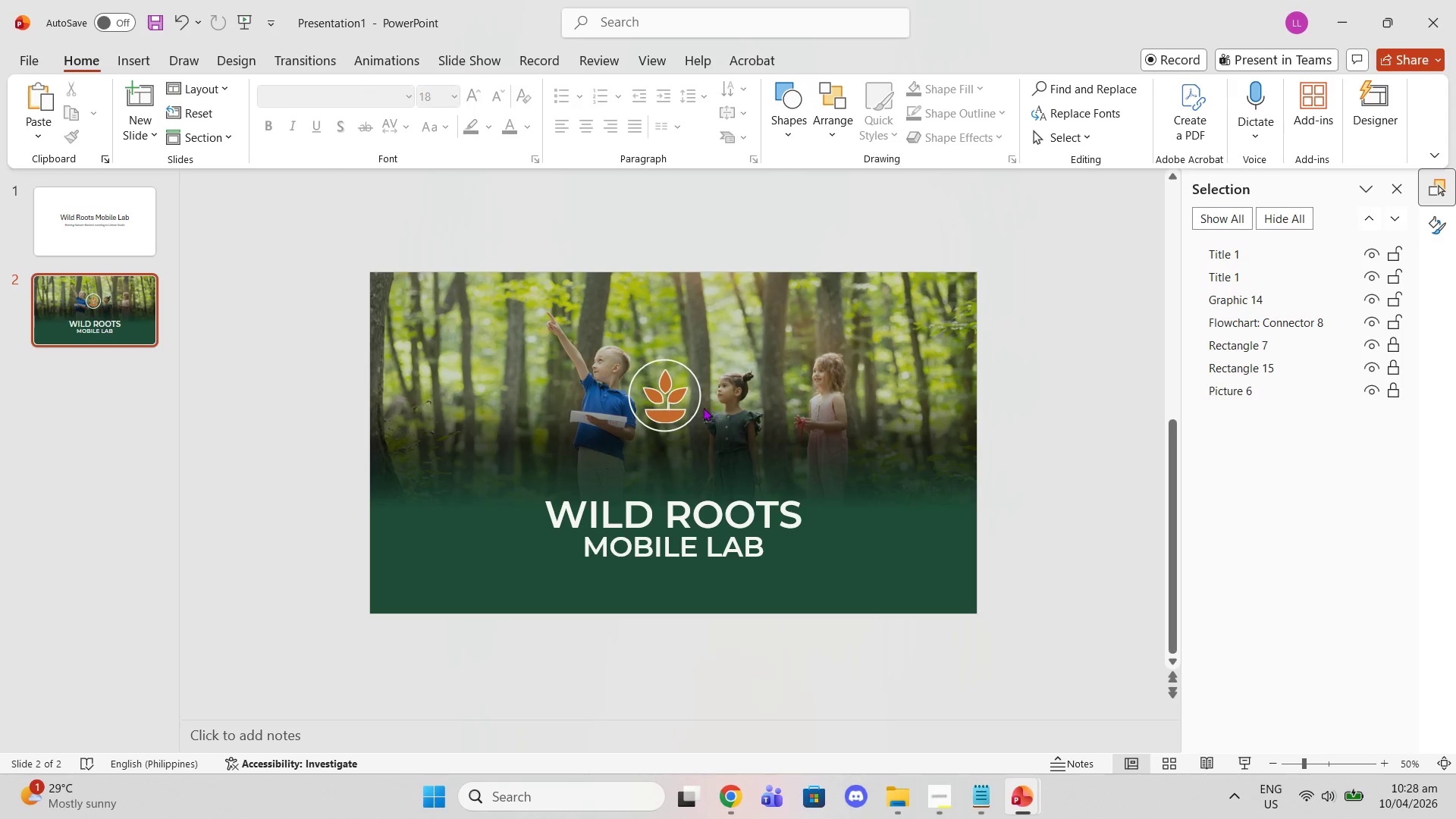 
left_click([678, 403])
 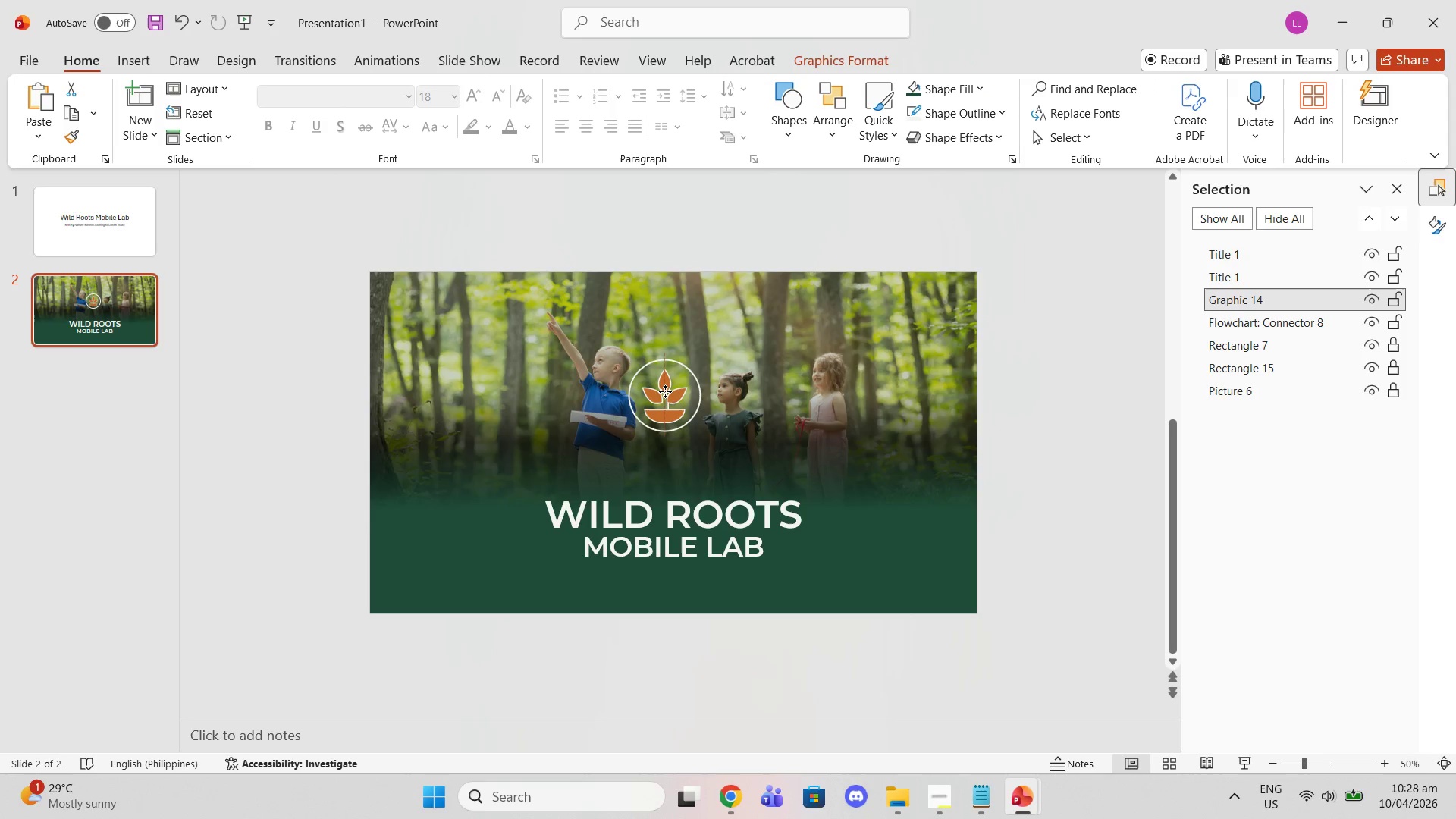 
wait(8.66)
 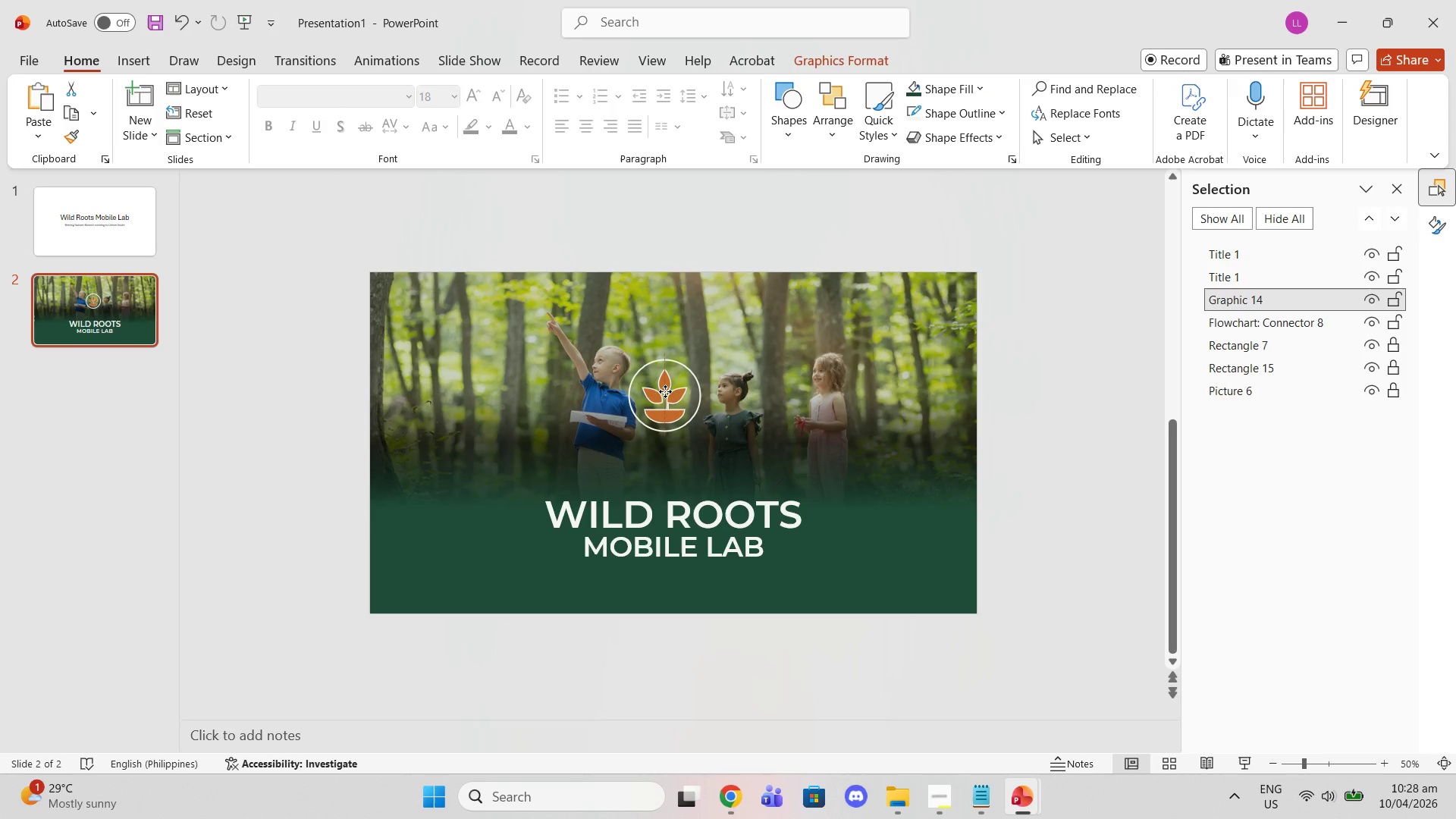 
left_click([632, 381])
 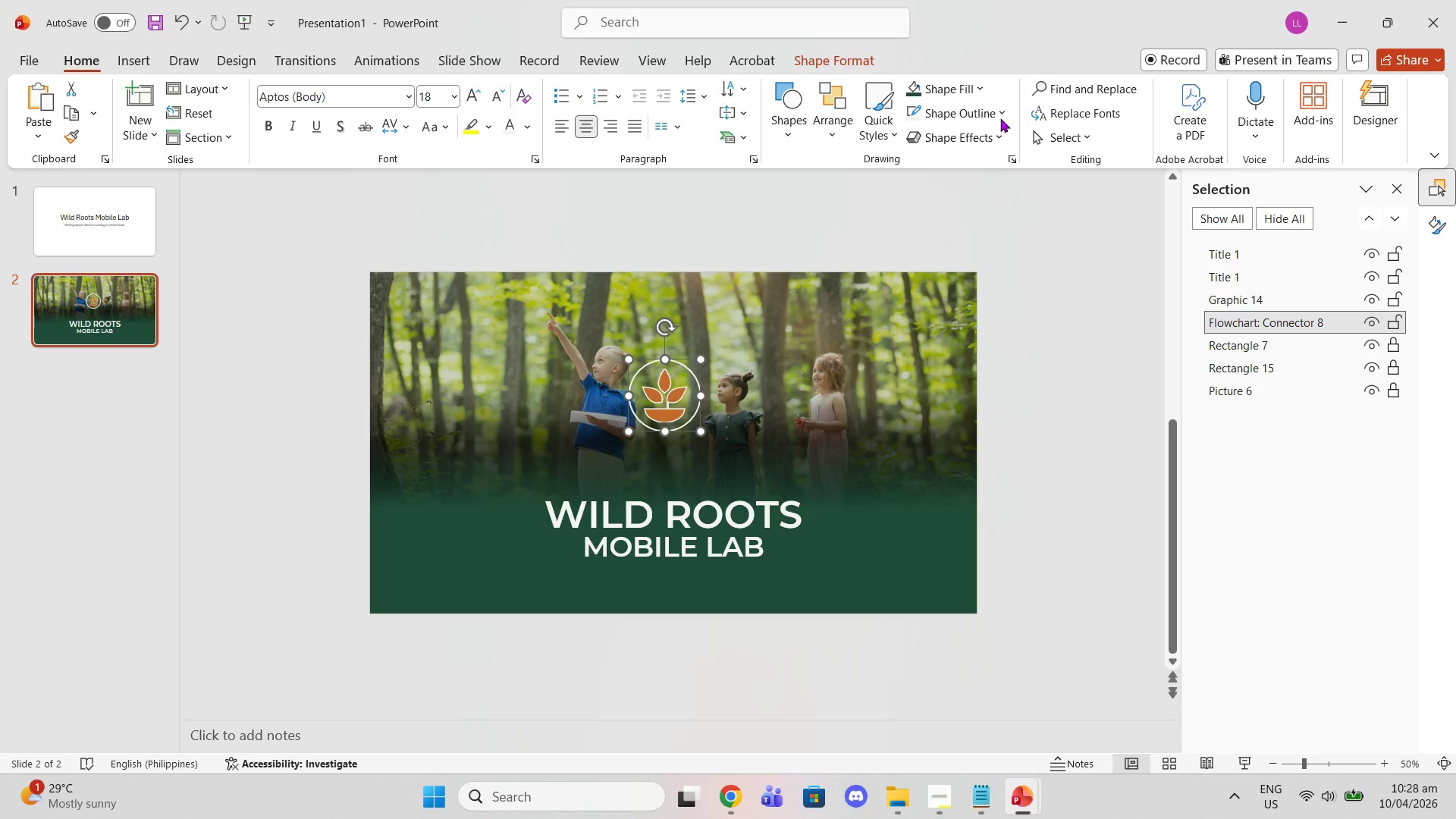 
left_click([829, 130])
 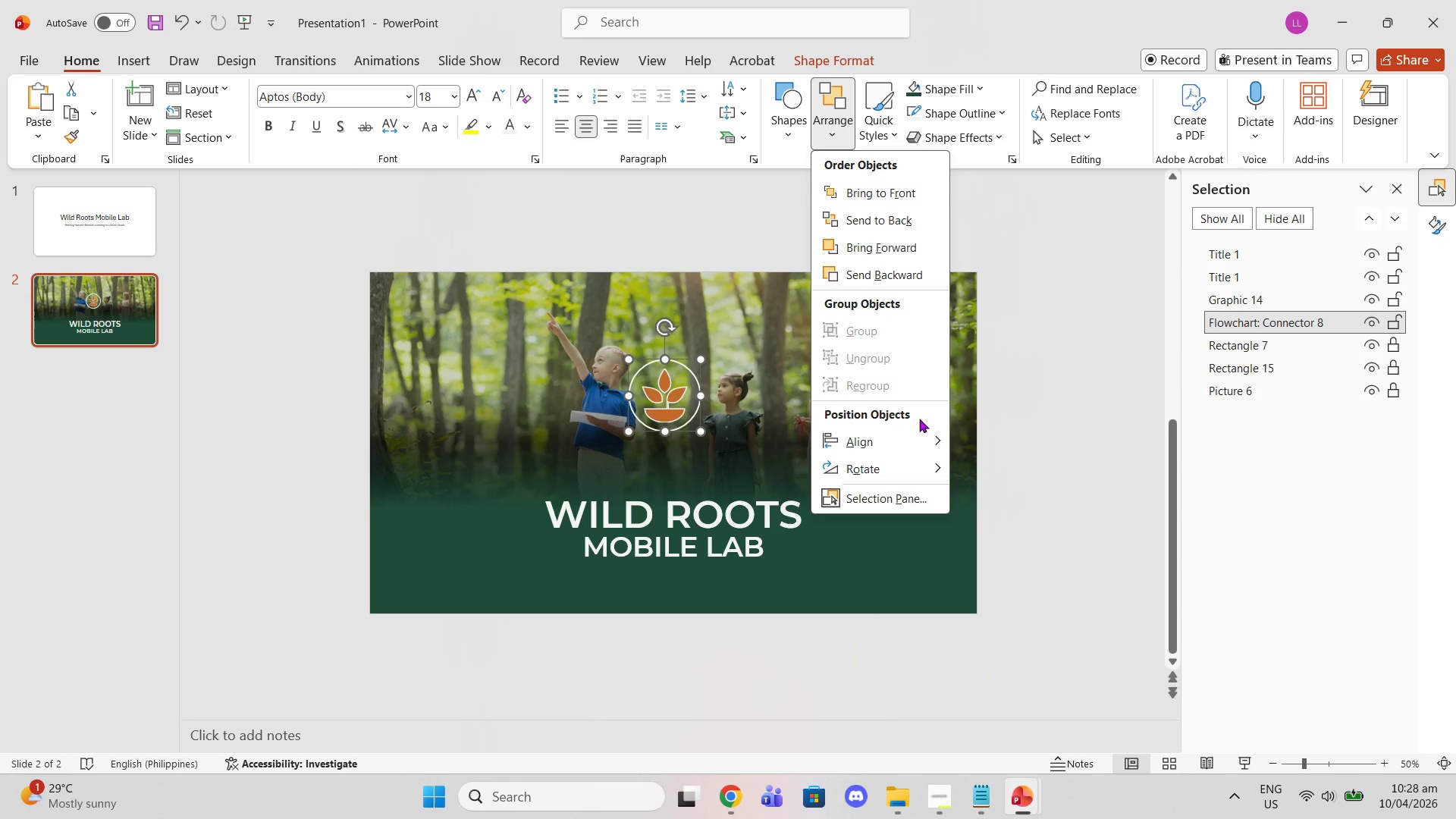 
left_click([912, 435])
 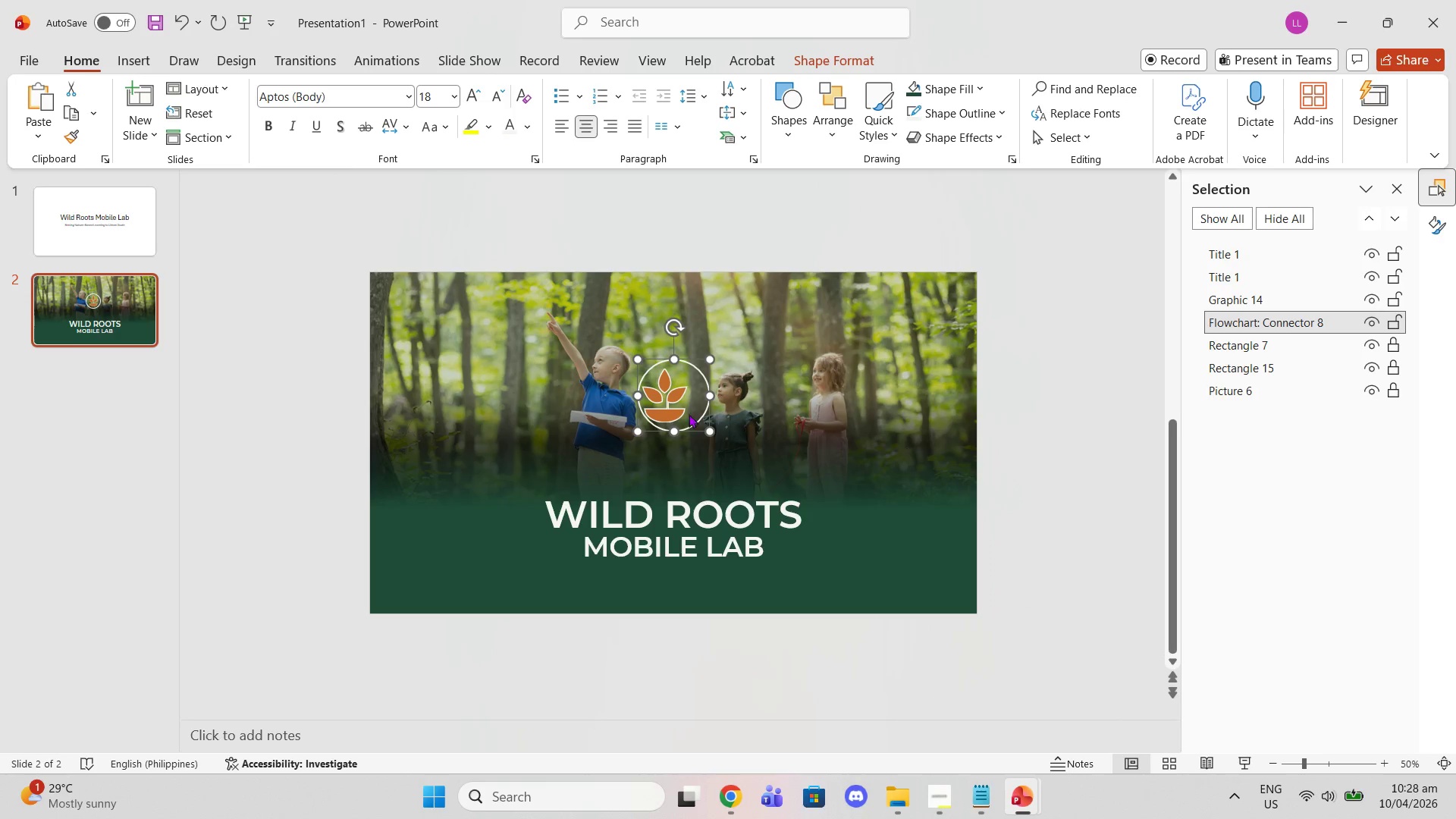 
left_click([667, 394])
 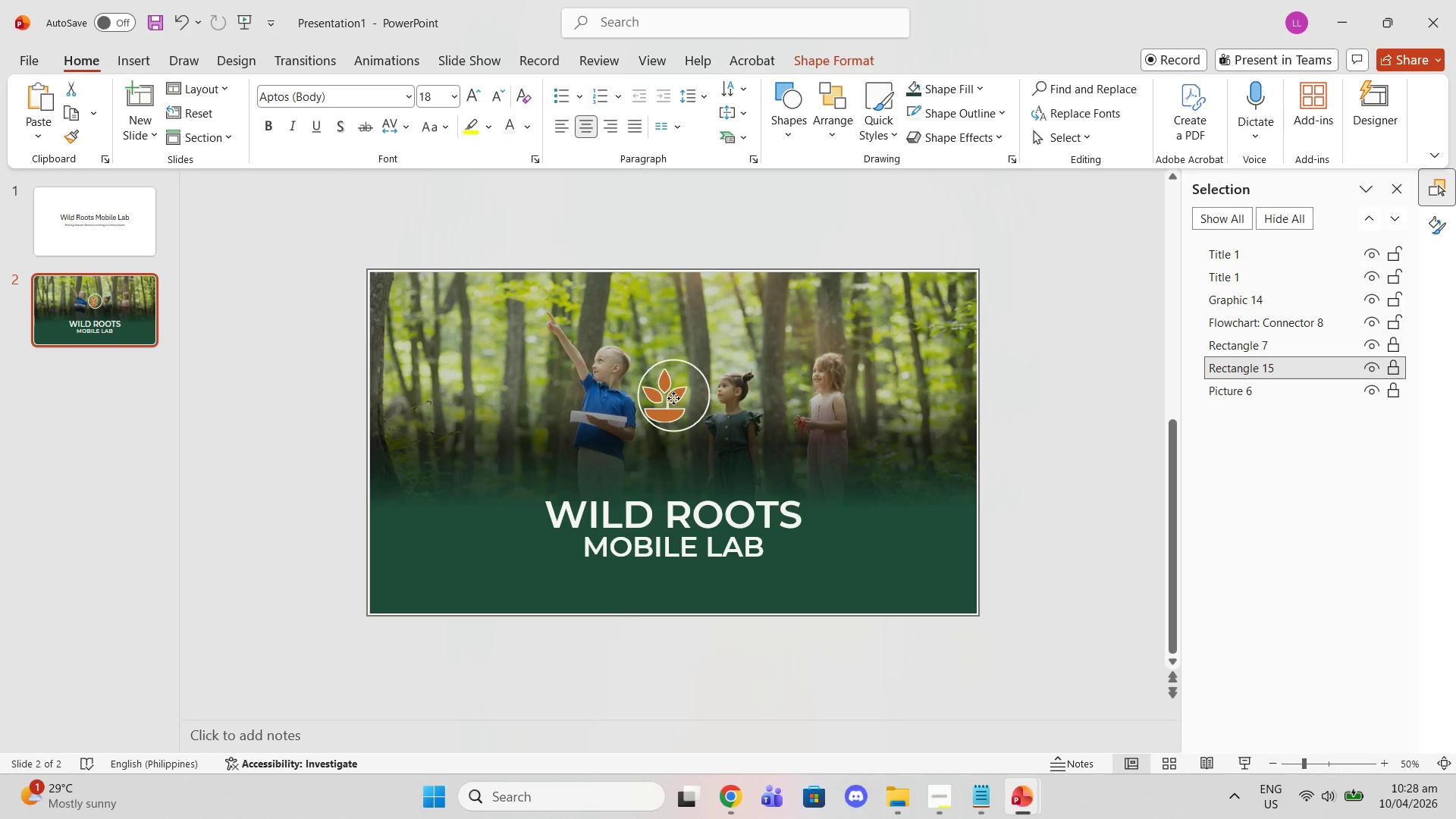 
left_click([673, 398])
 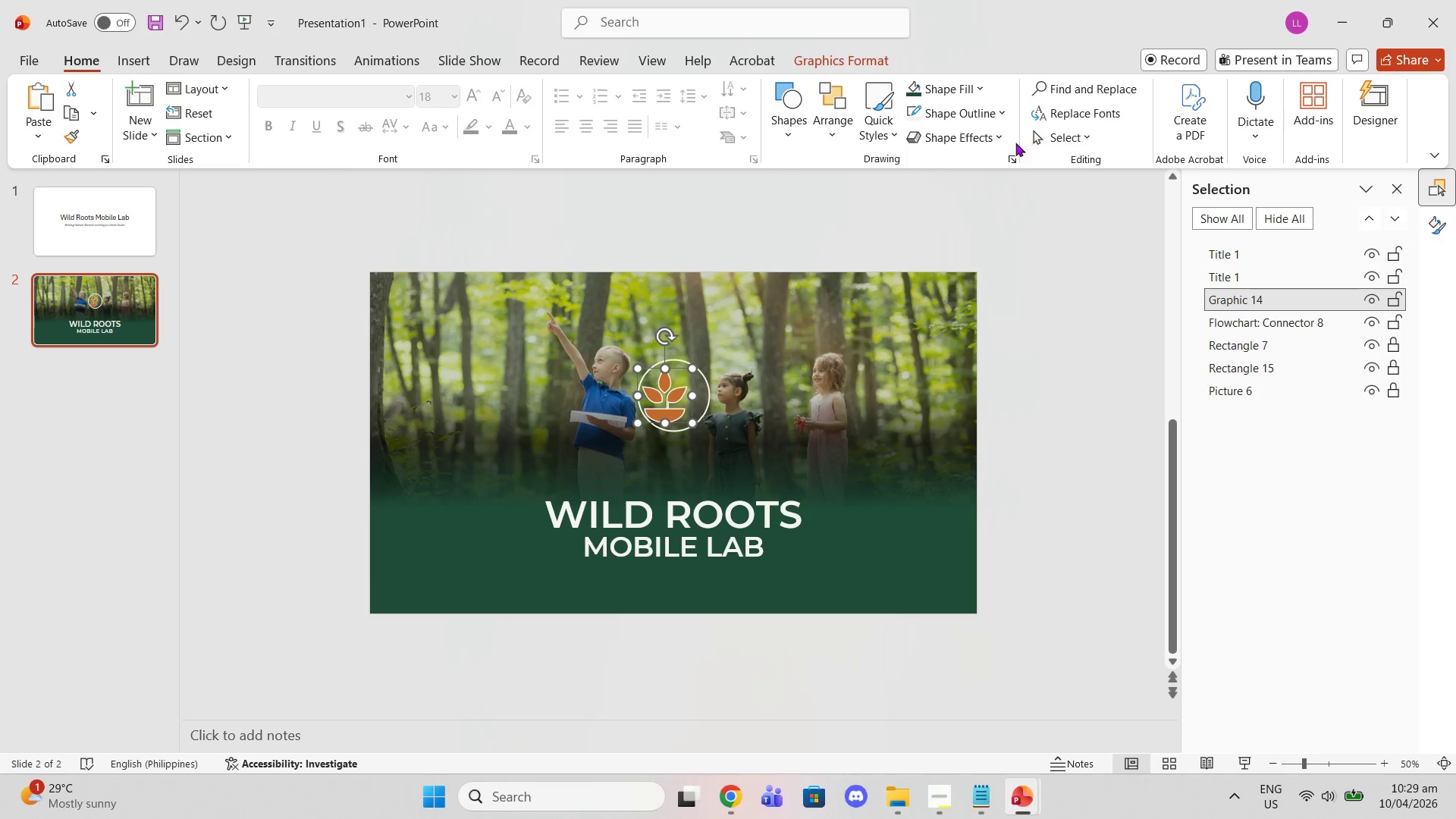 
left_click([833, 131])
 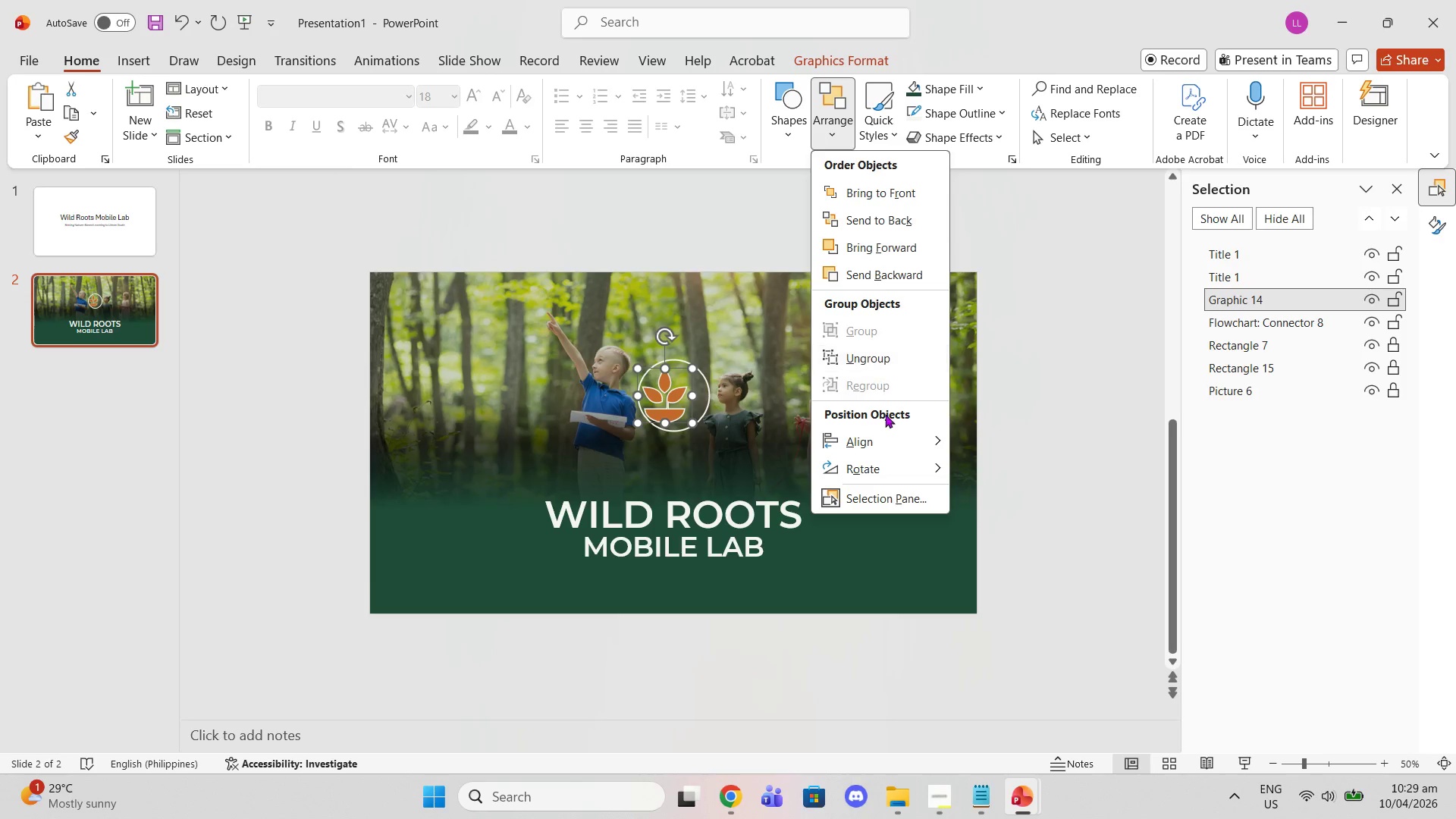 
left_click([886, 441])
 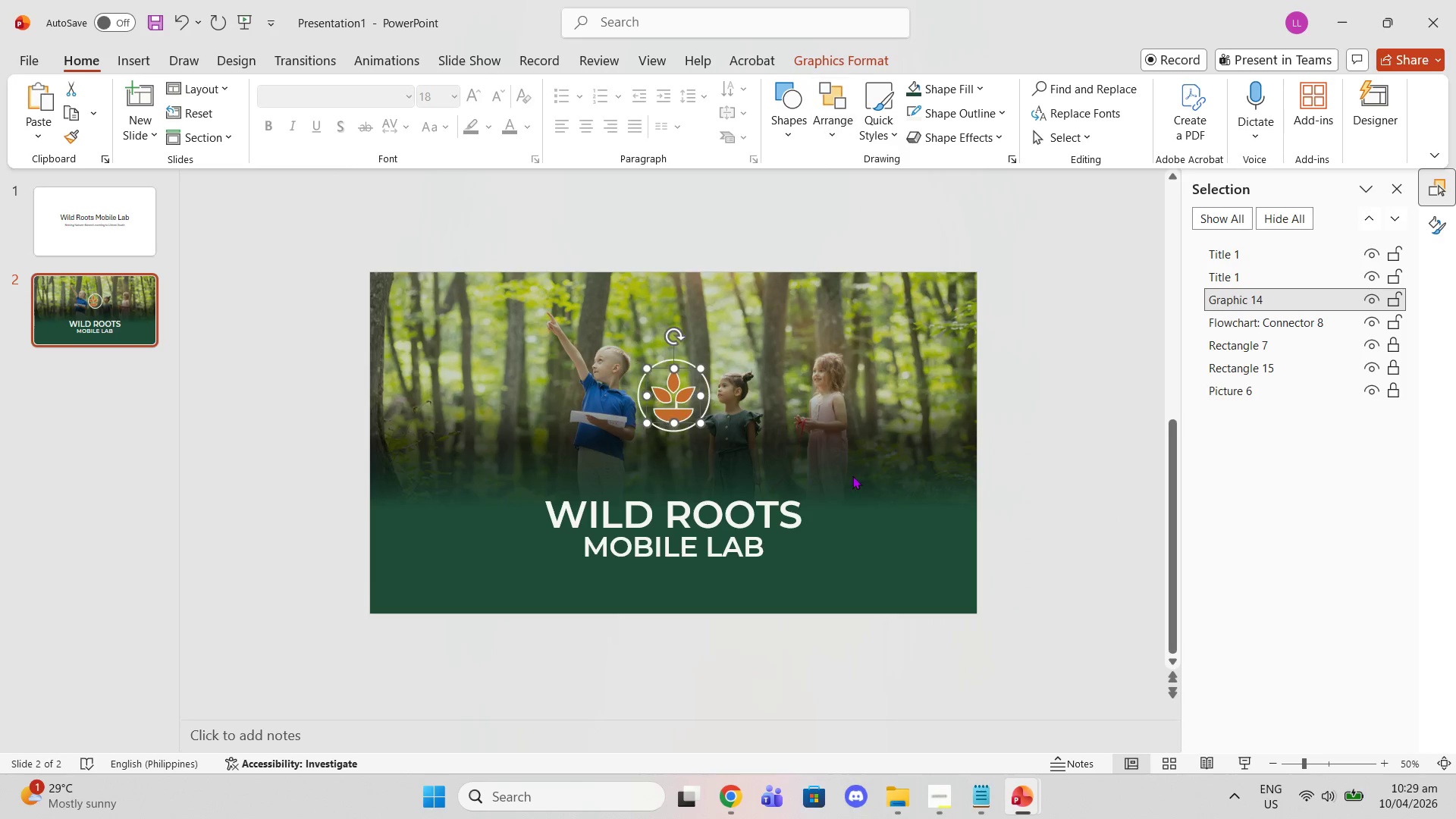 
left_click([711, 498])
 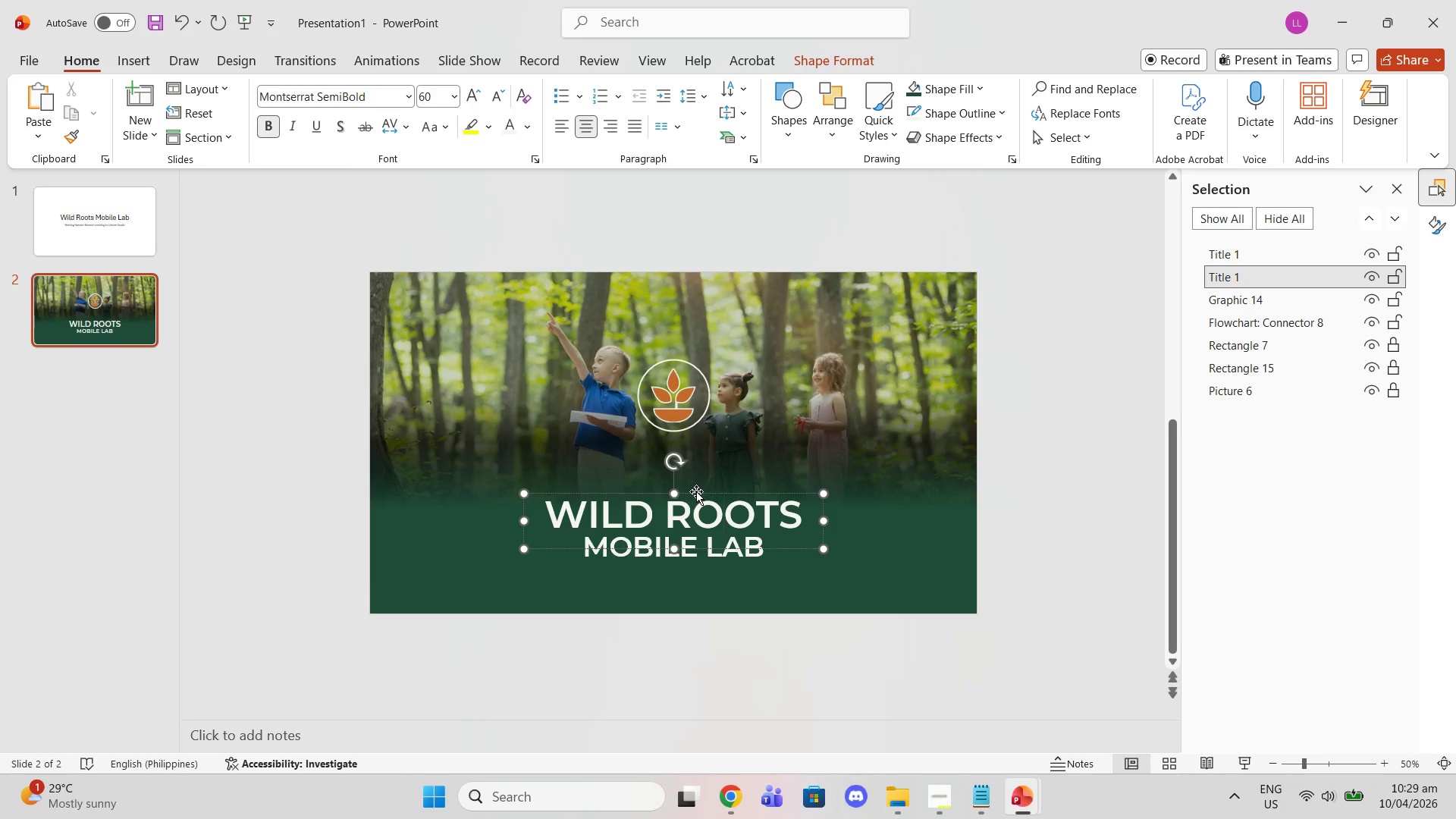 
left_click_drag(start_coordinate=[696, 491], to_coordinate=[696, 444])
 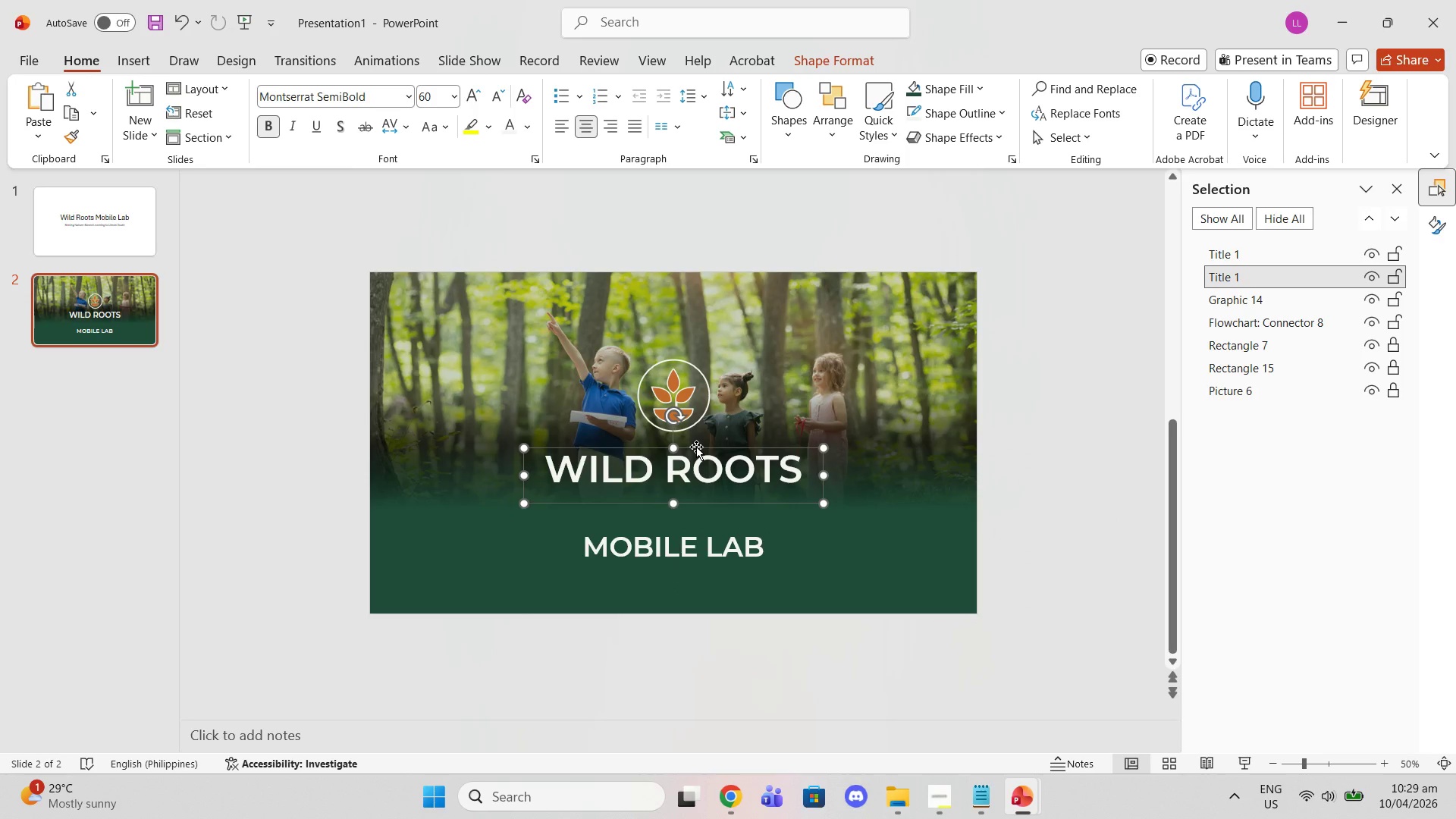 
left_click_drag(start_coordinate=[696, 447], to_coordinate=[696, 441])
 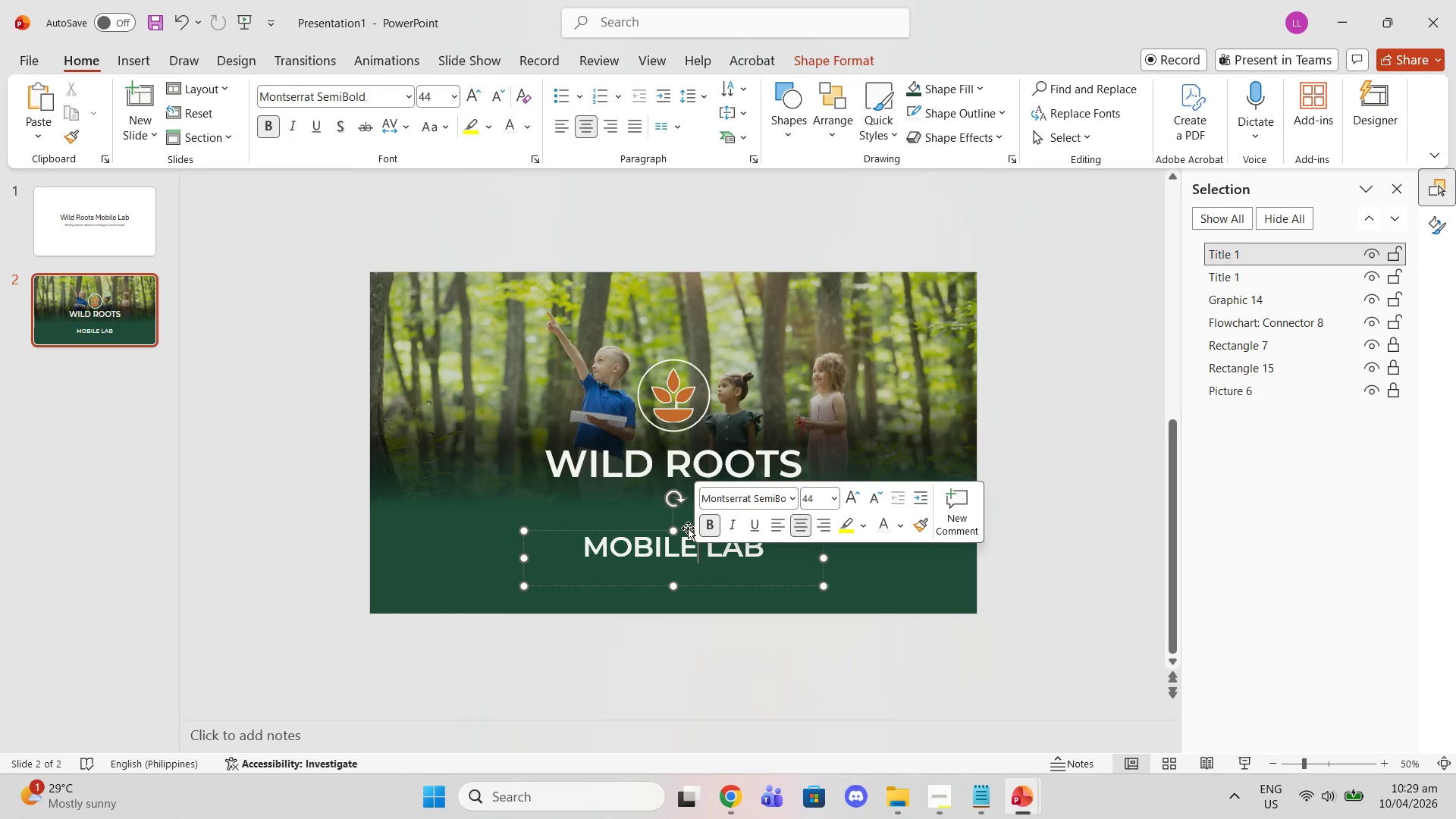 
left_click_drag(start_coordinate=[688, 528], to_coordinate=[688, 482])
 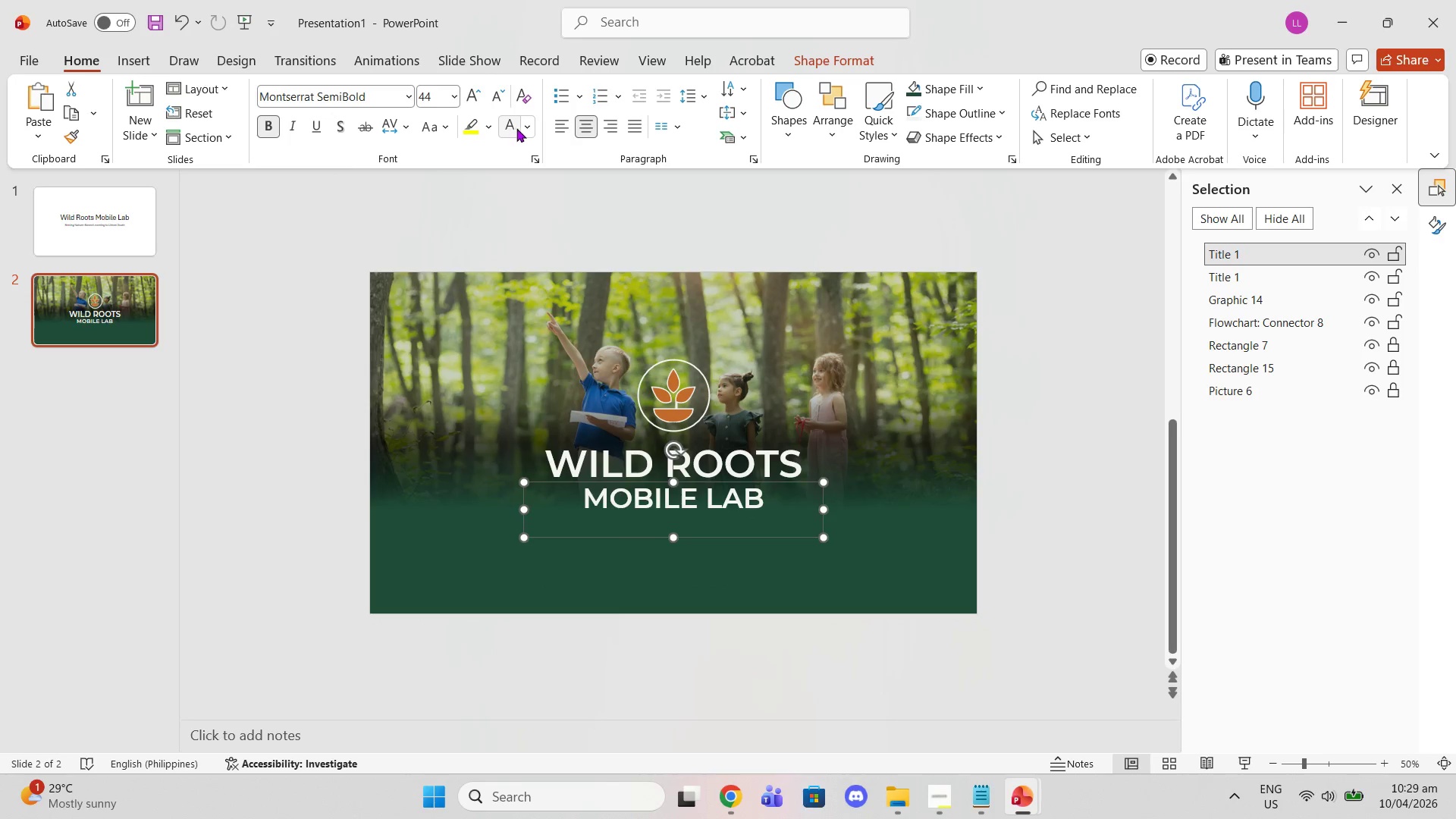 
left_click([525, 121])
 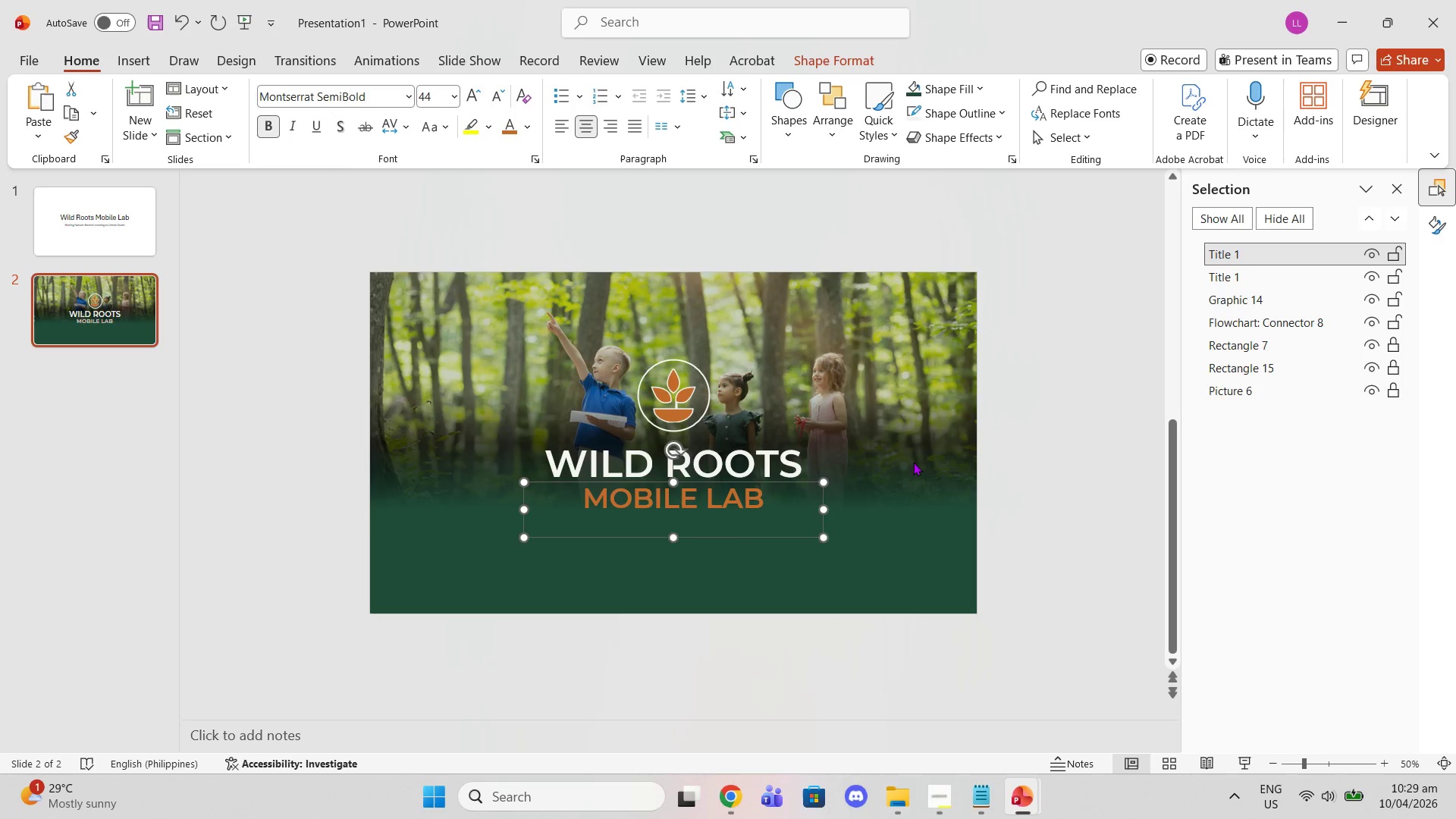 
left_click([1034, 395])
 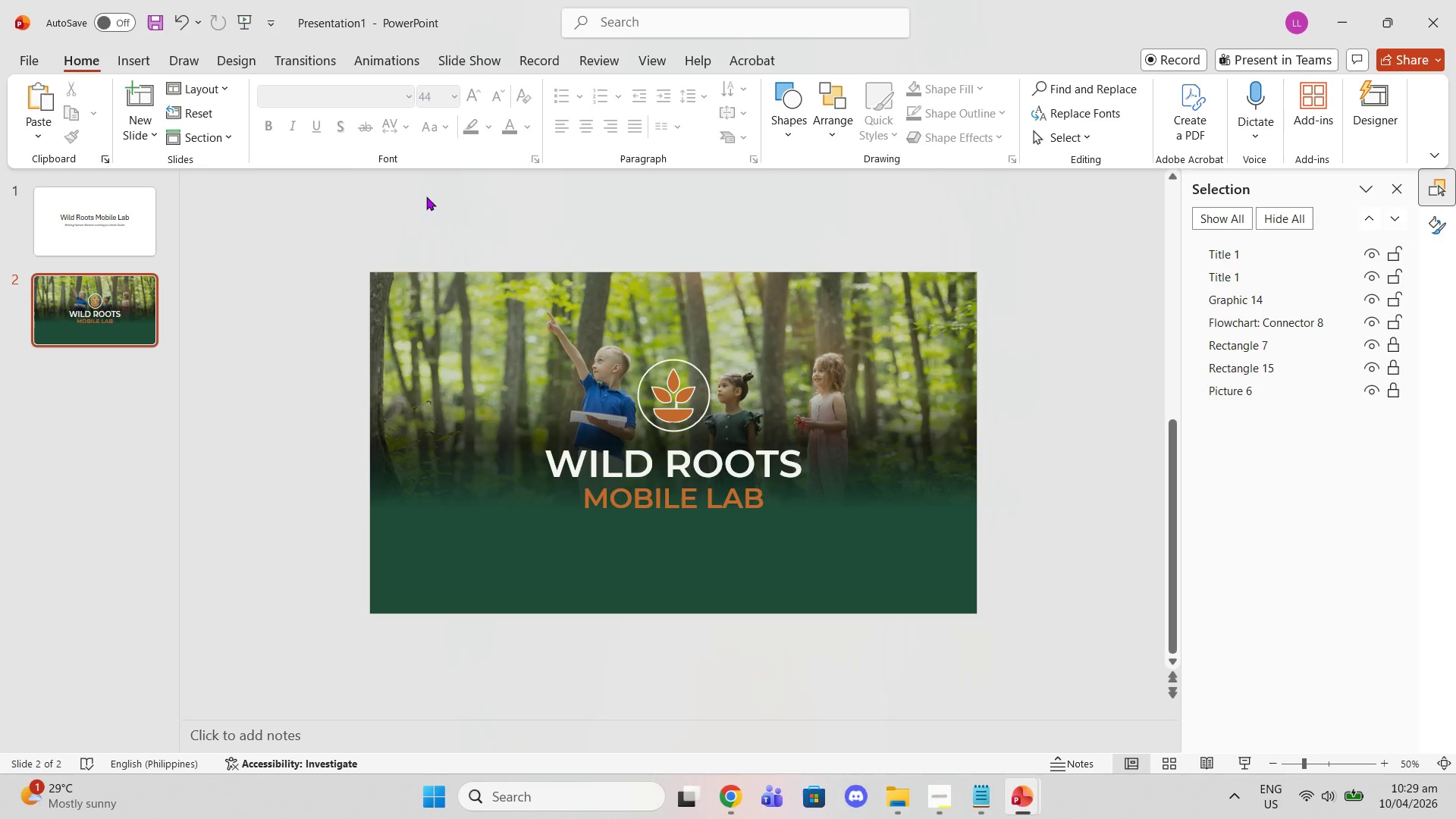 
double_click([93, 231])
 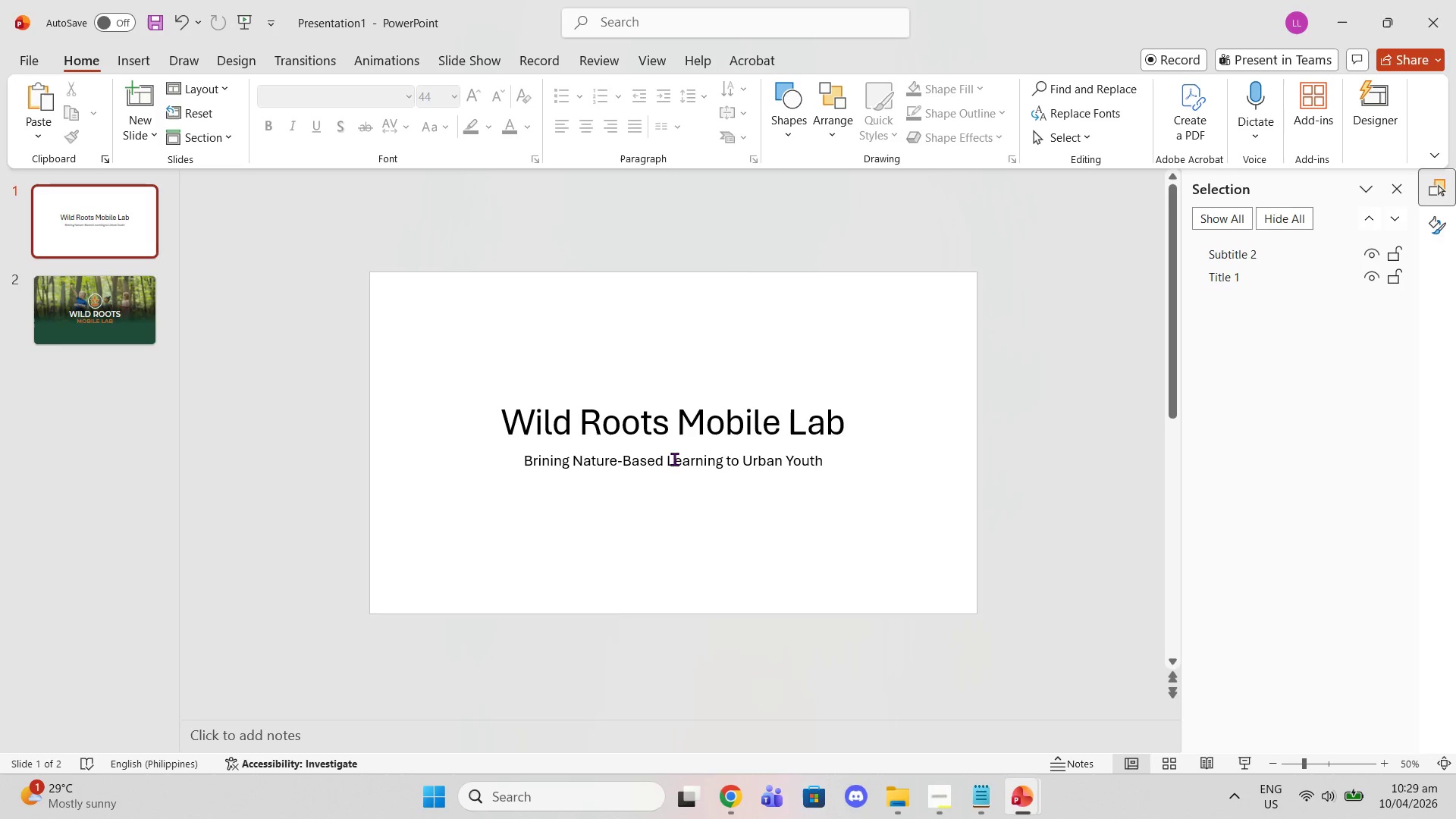 
double_click([683, 462])
 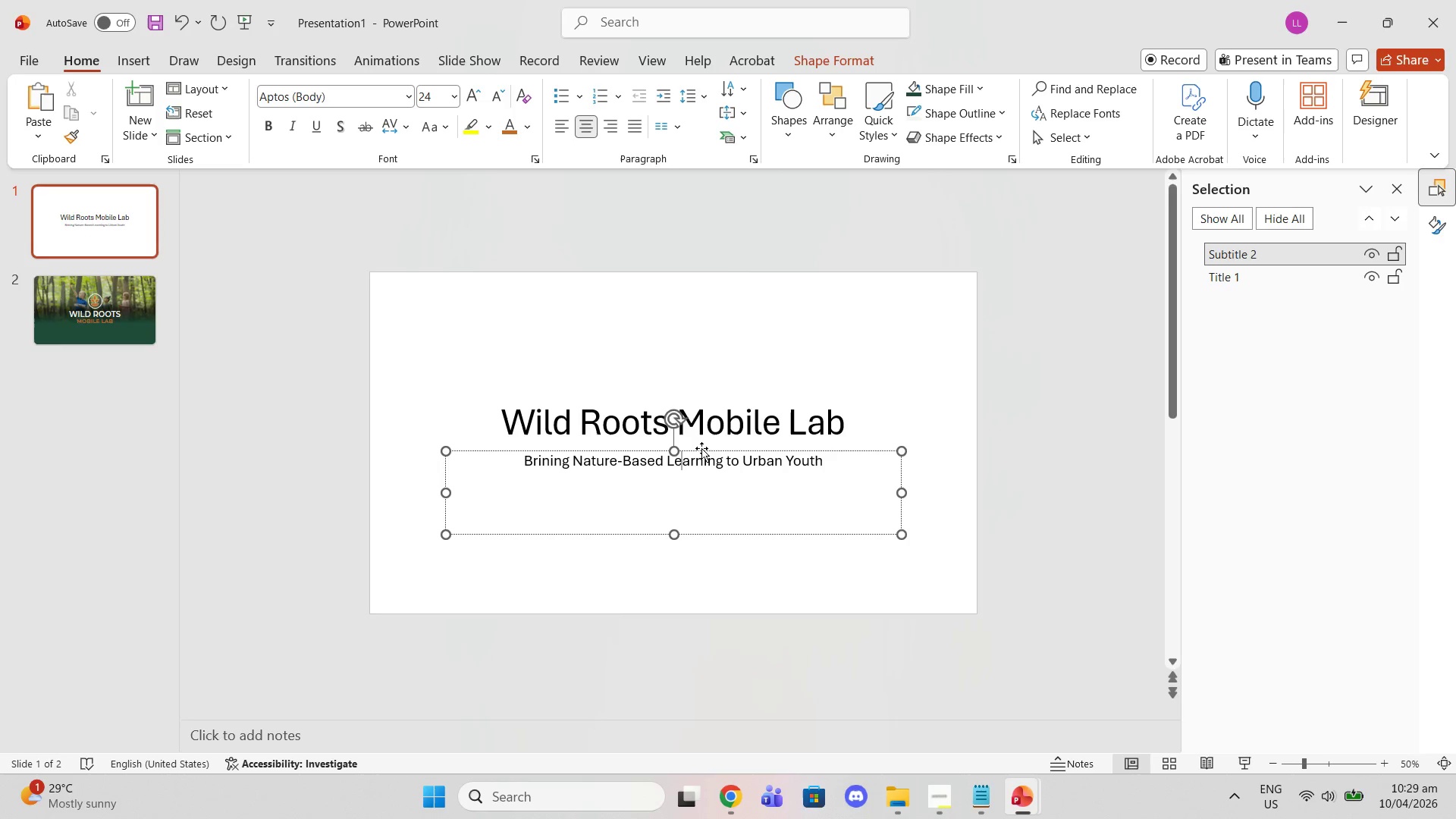 
left_click([701, 448])
 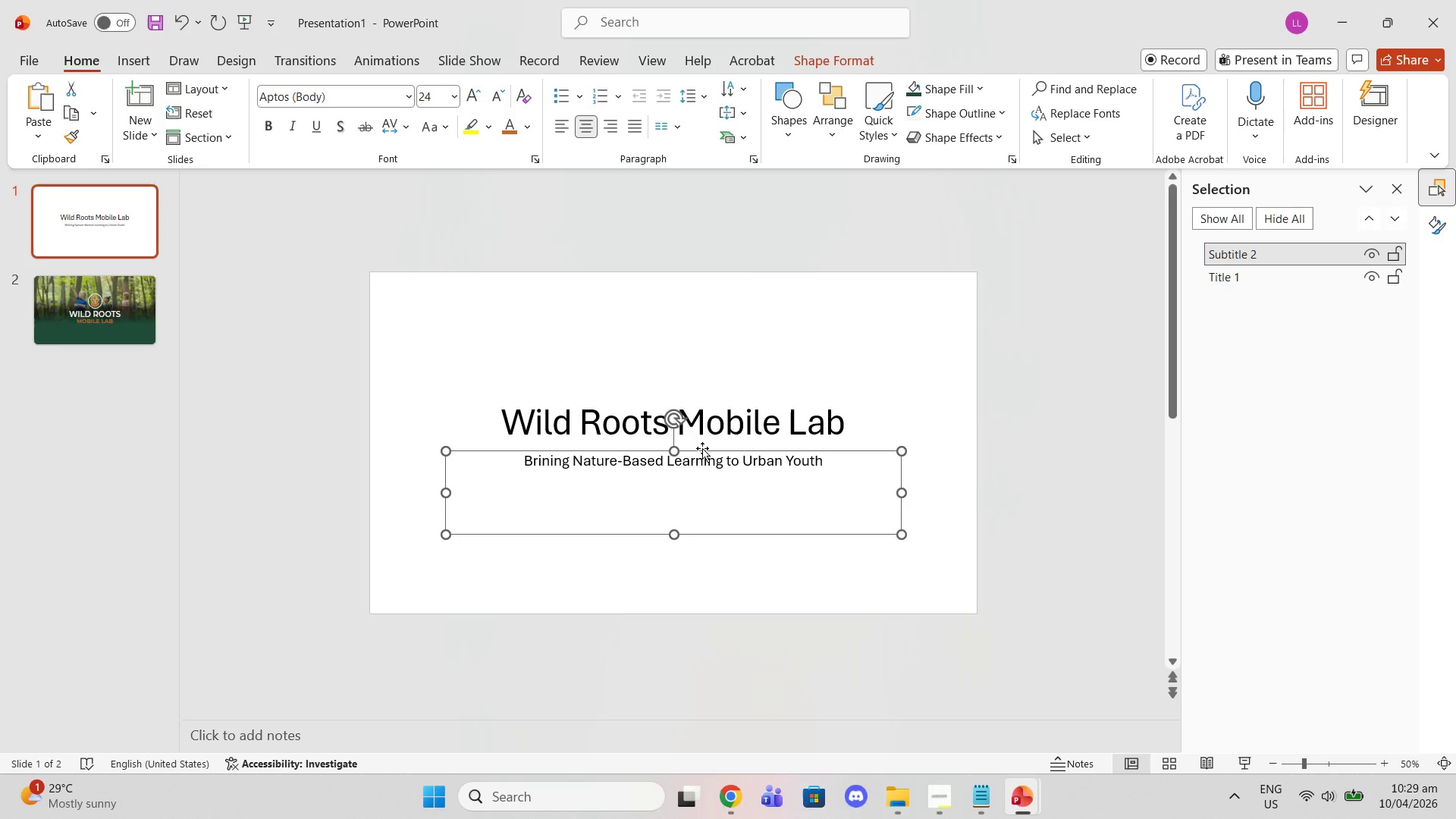 
key(Control+C)
 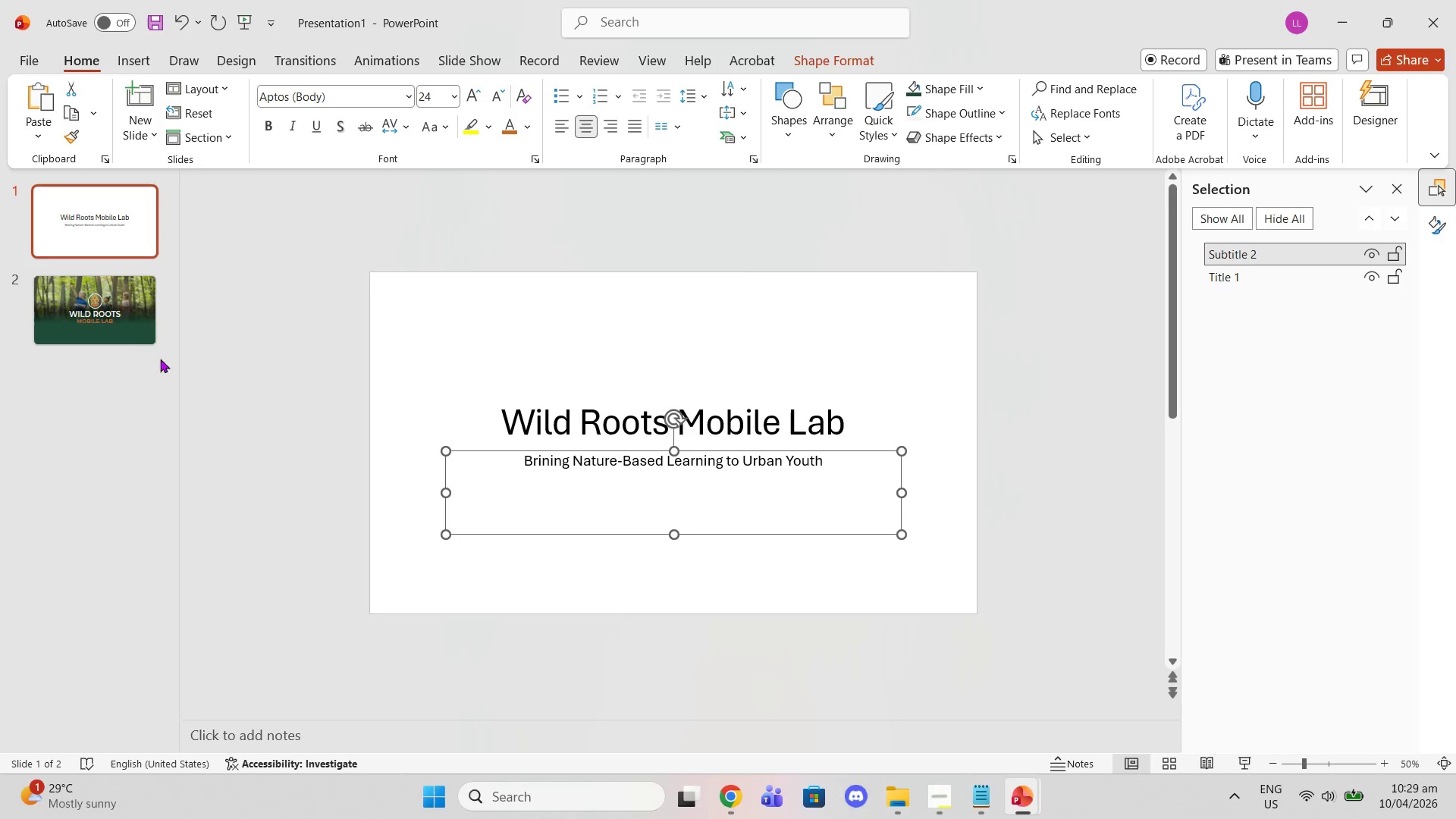 
left_click([110, 337])
 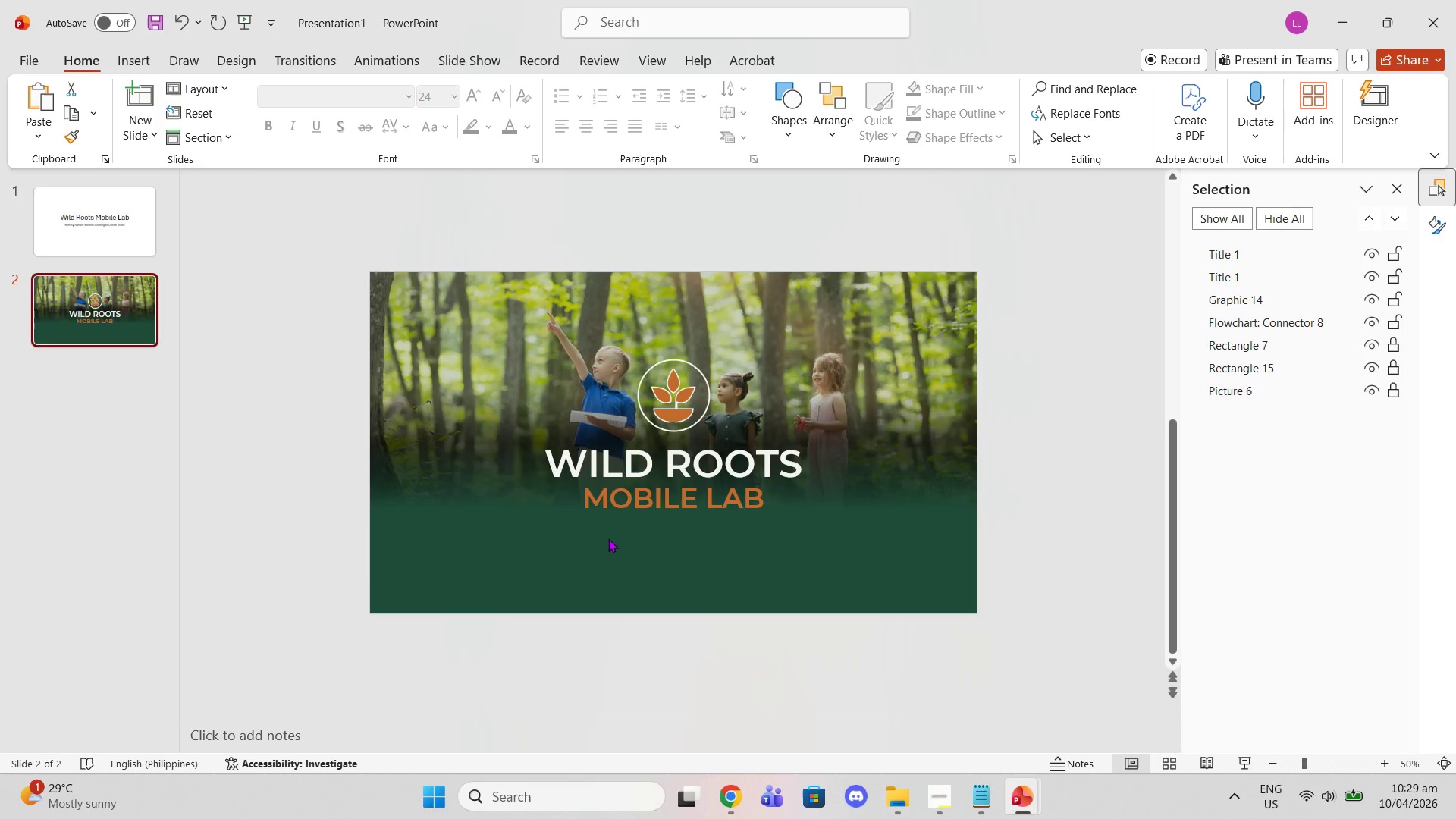 
key(Control+V)
 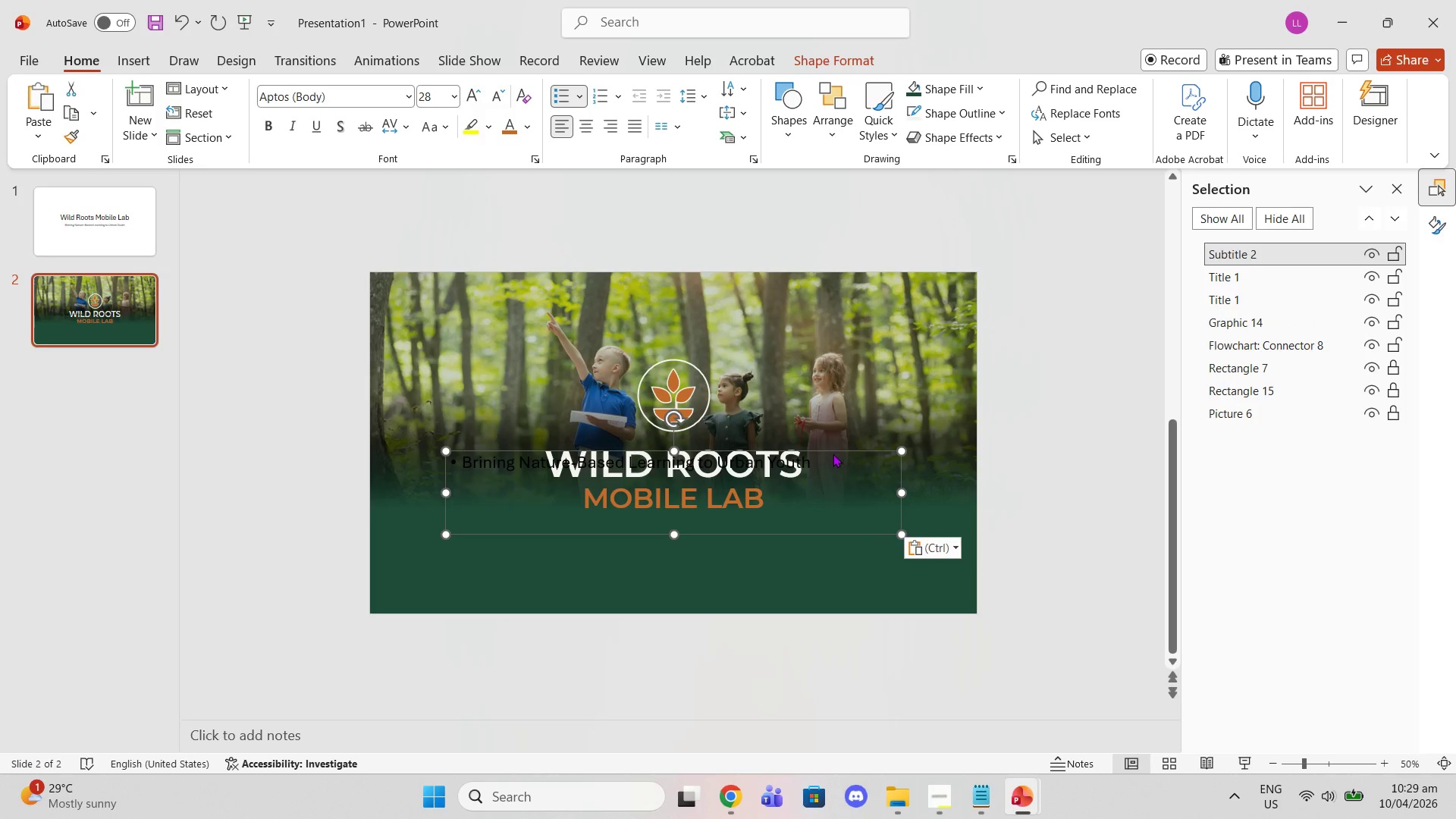 
left_click_drag(start_coordinate=[827, 451], to_coordinate=[836, 515])
 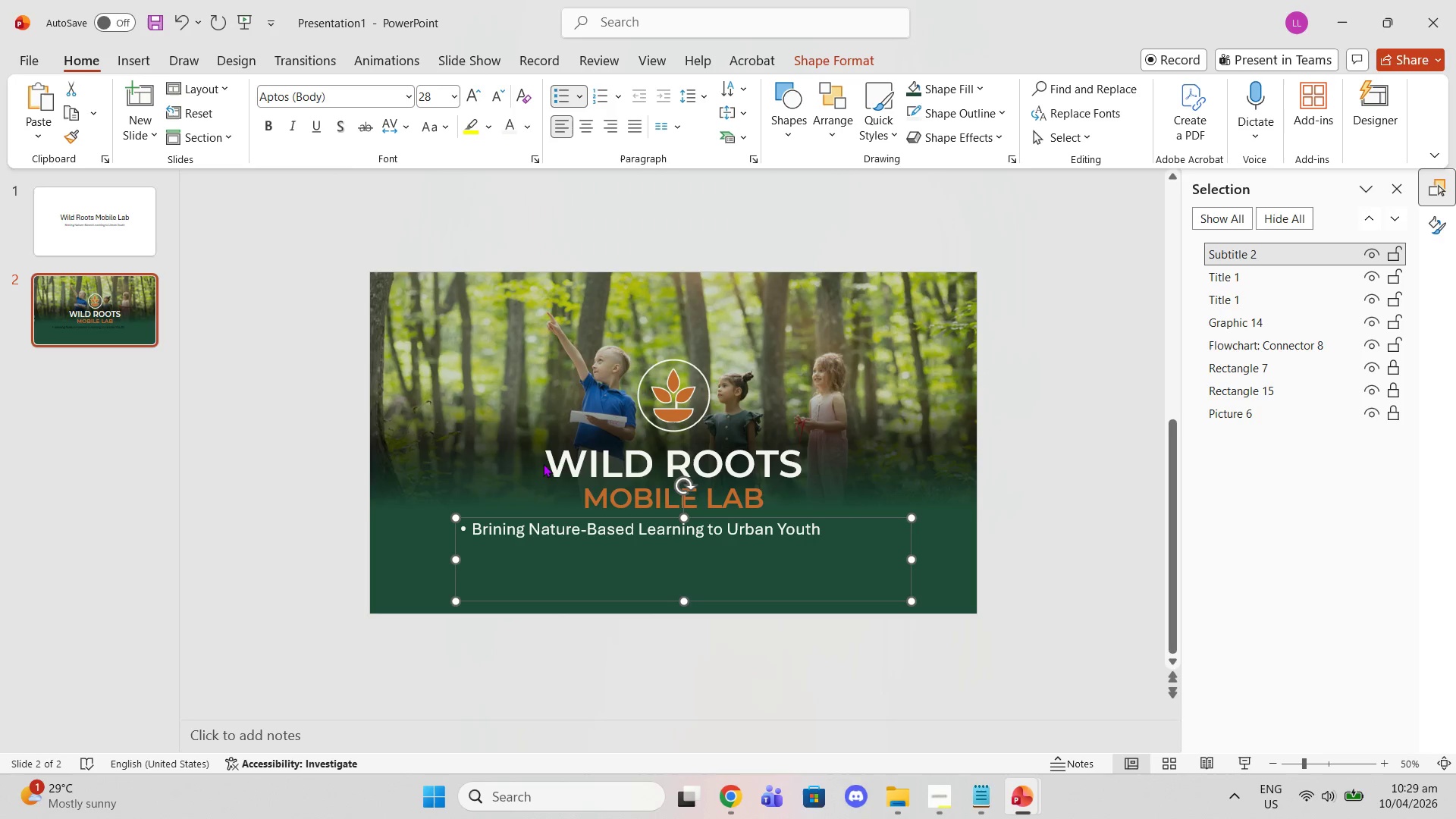 
wait(5.17)
 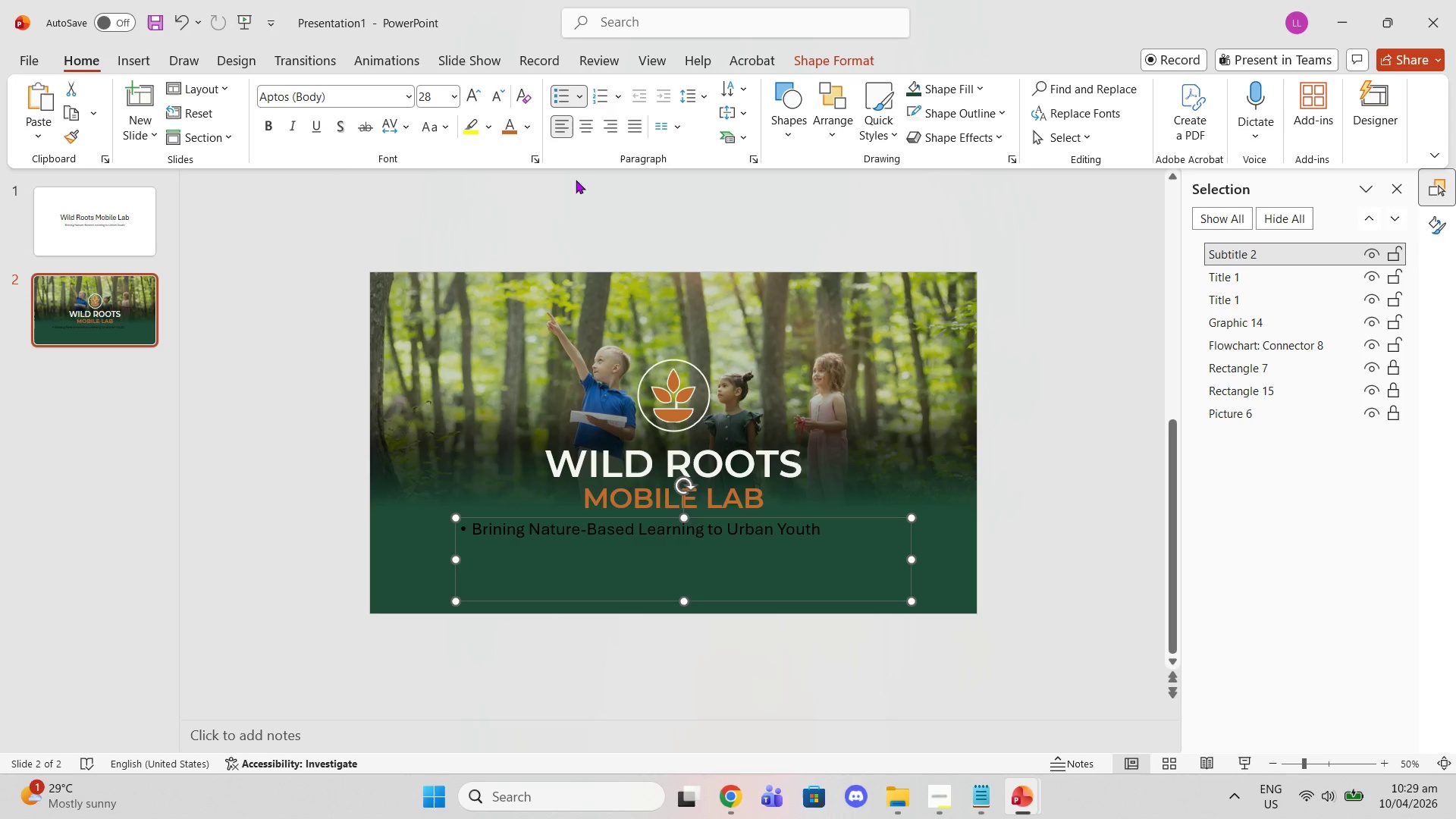 
left_click([477, 528])
 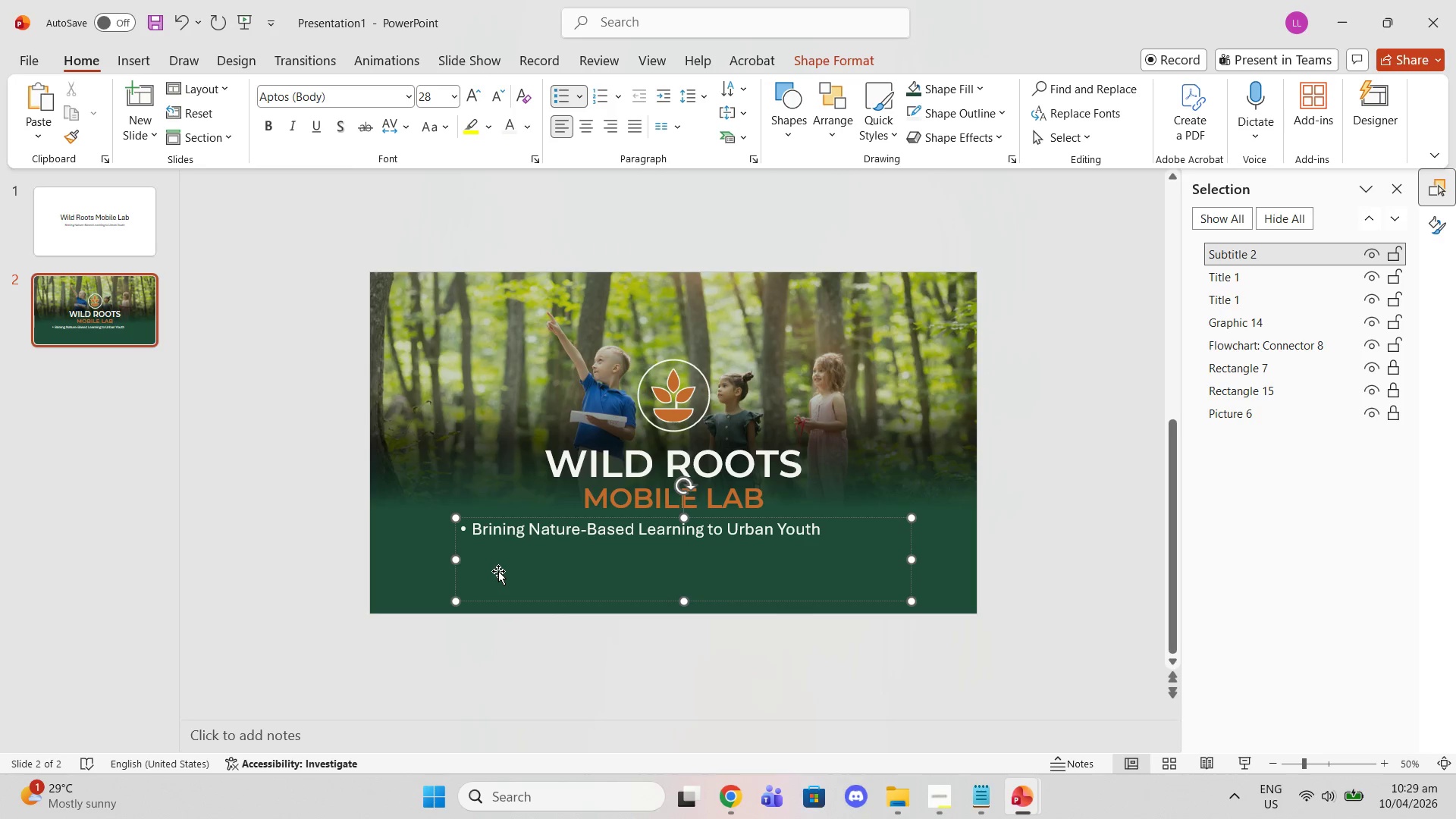 
key(Backspace)
 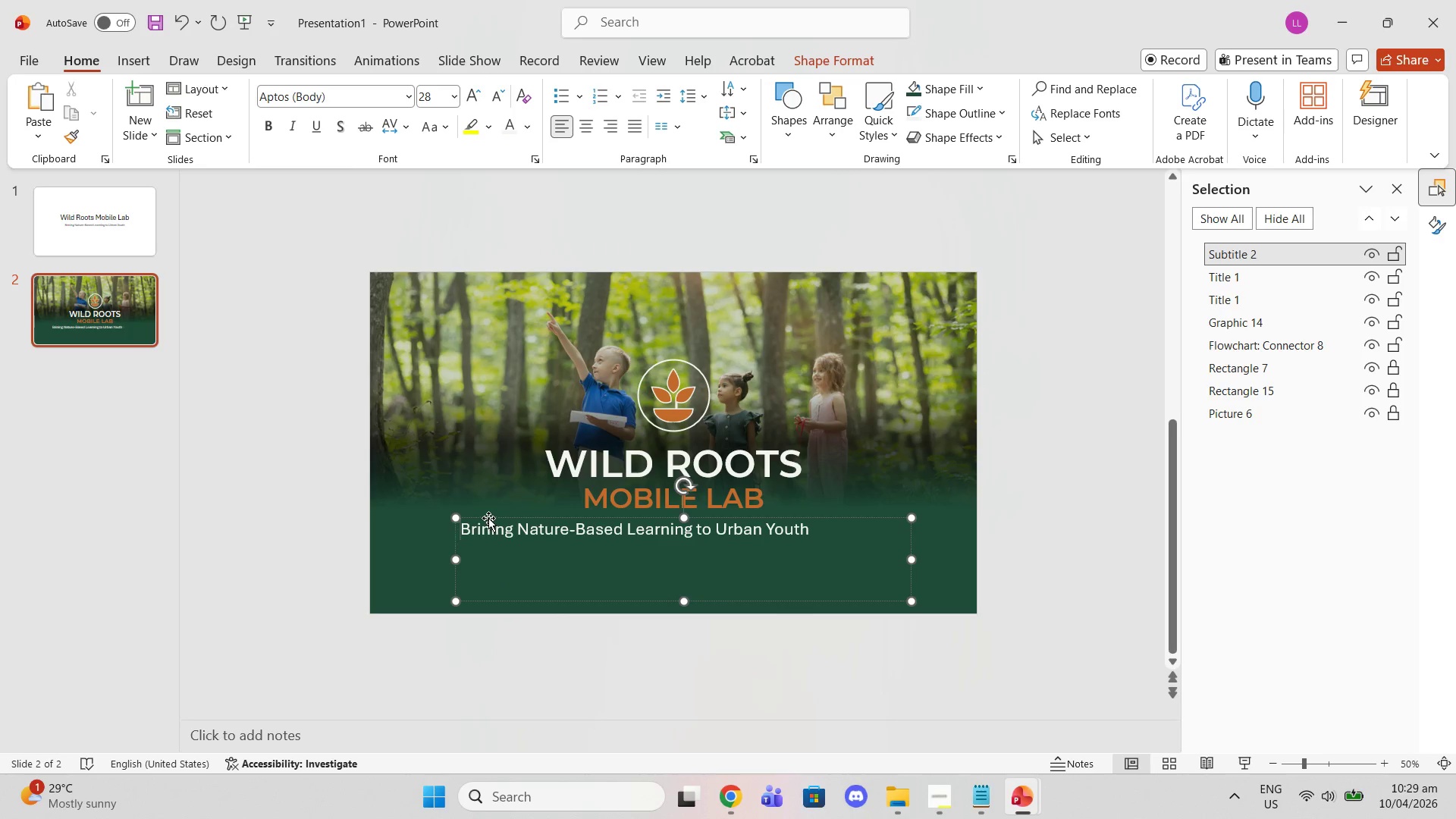 
left_click([486, 516])
 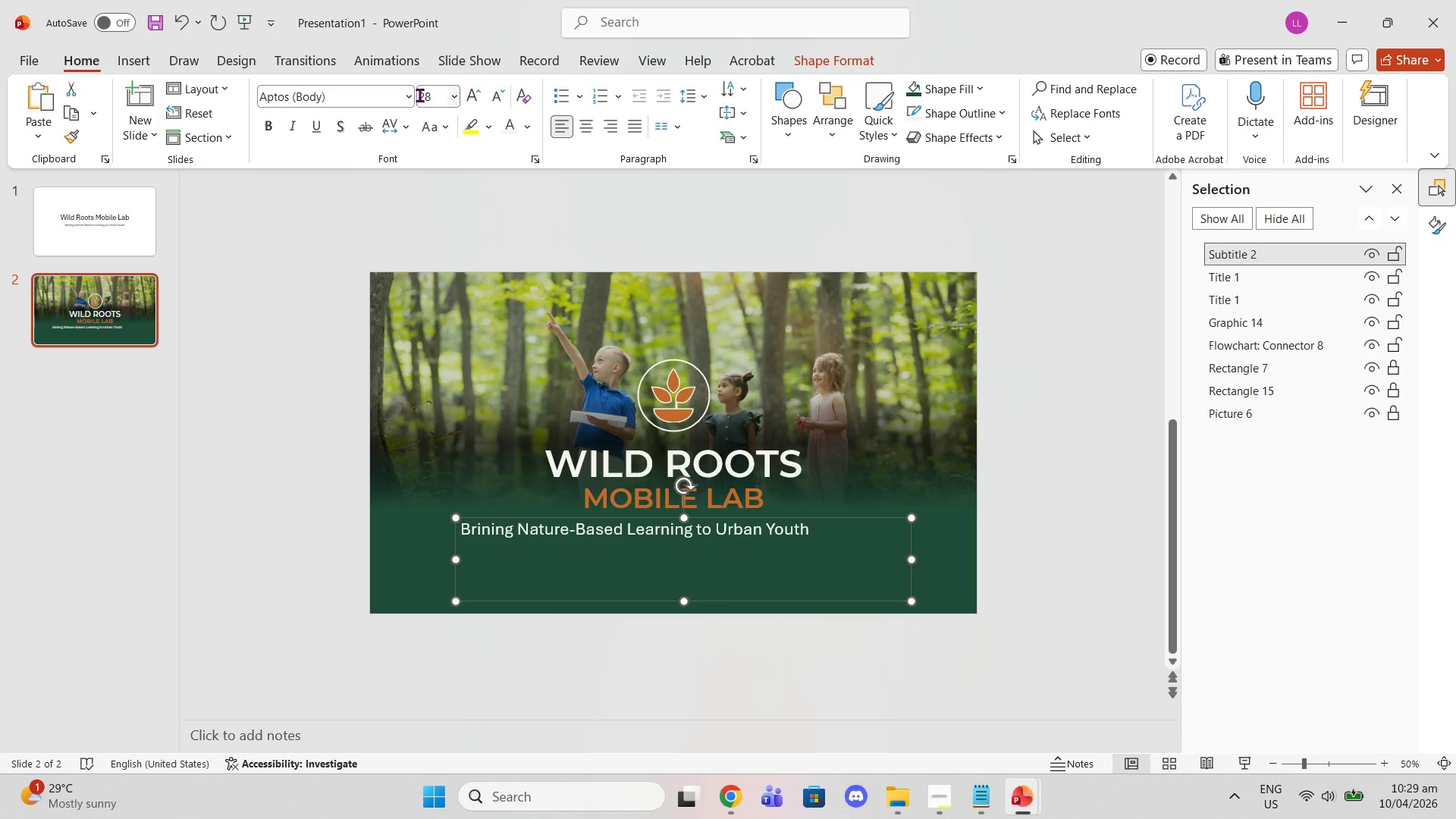 
left_click([409, 98])
 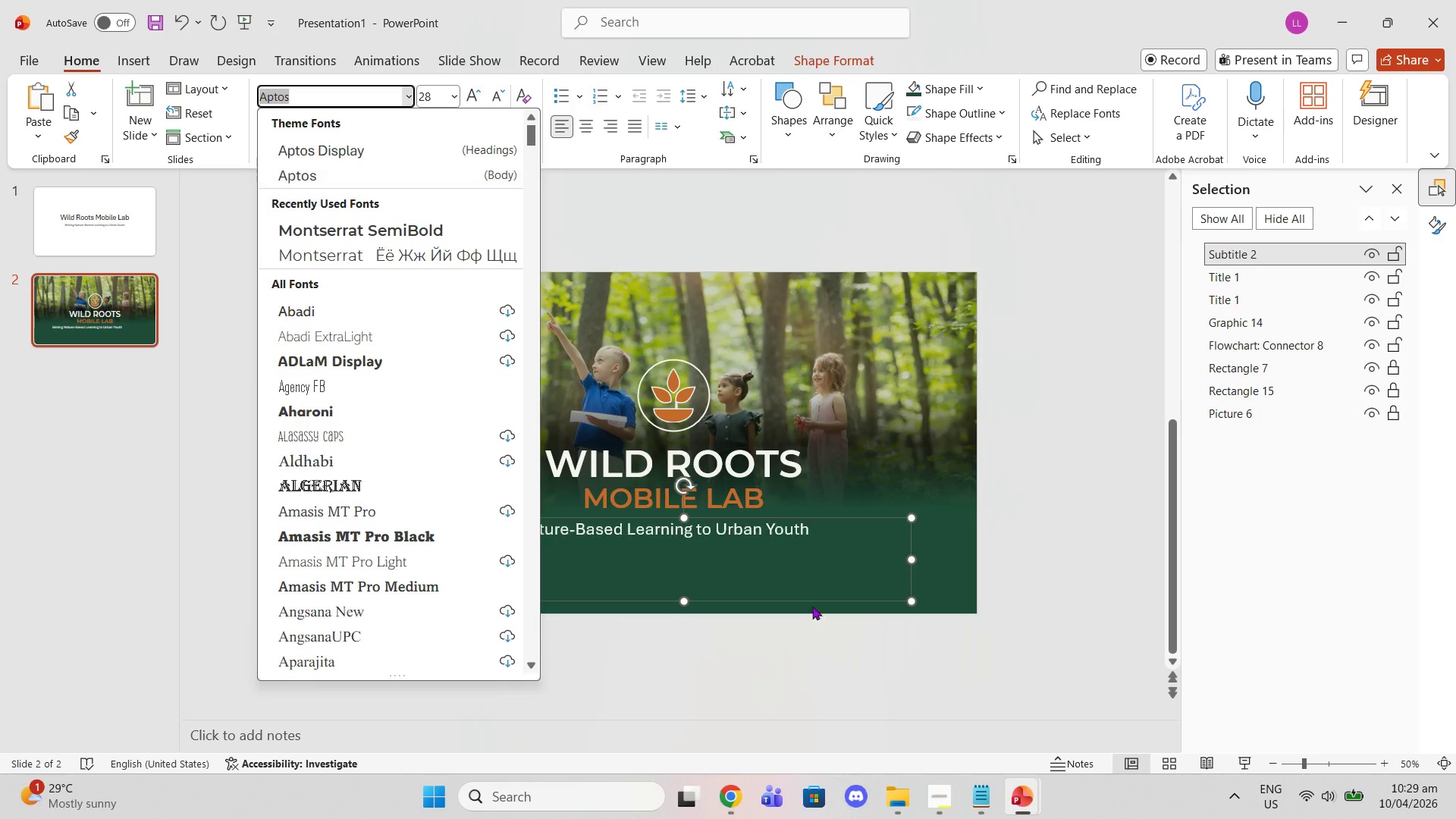 
left_click([990, 805])
 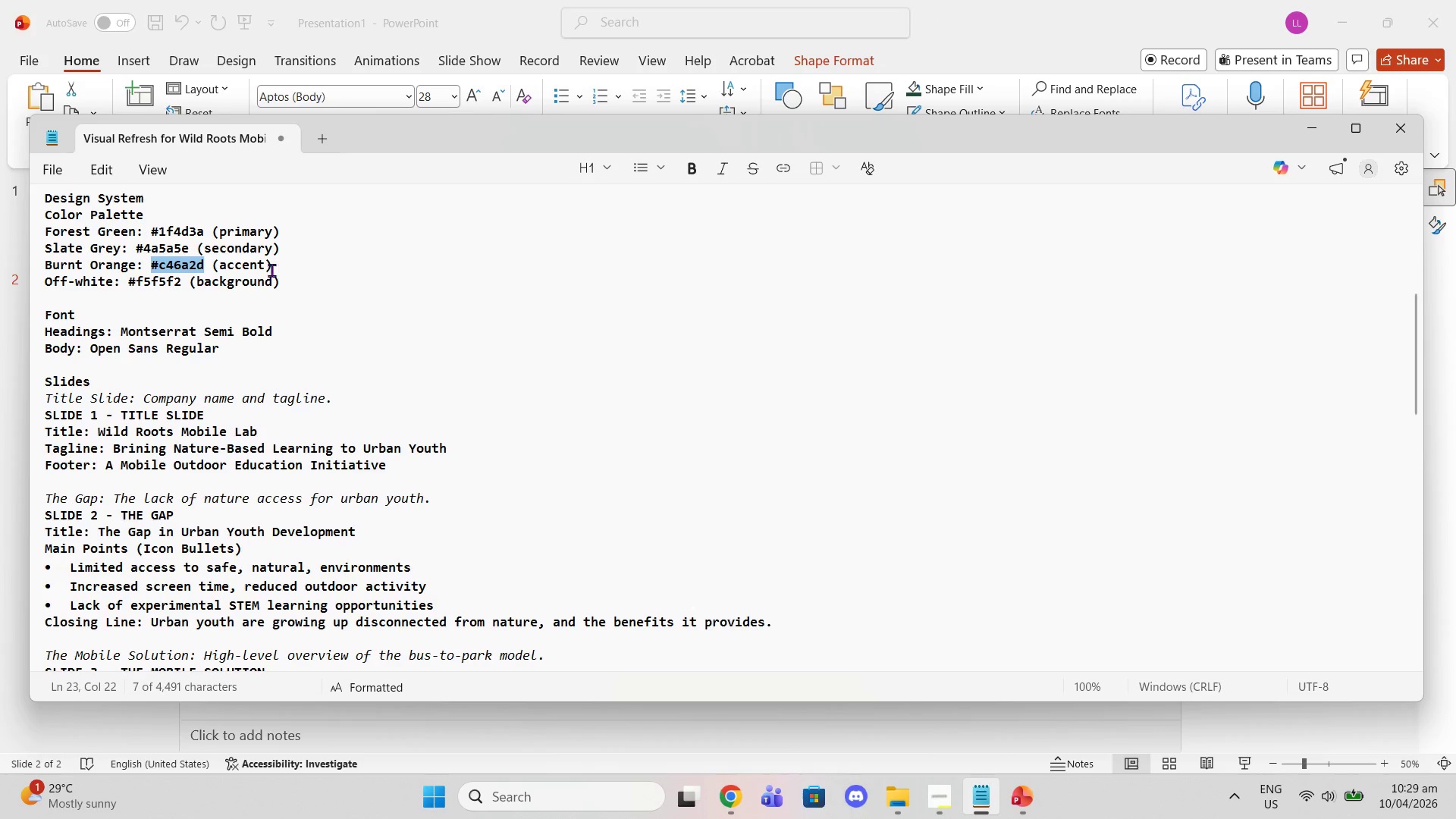 
left_click([946, 0])
 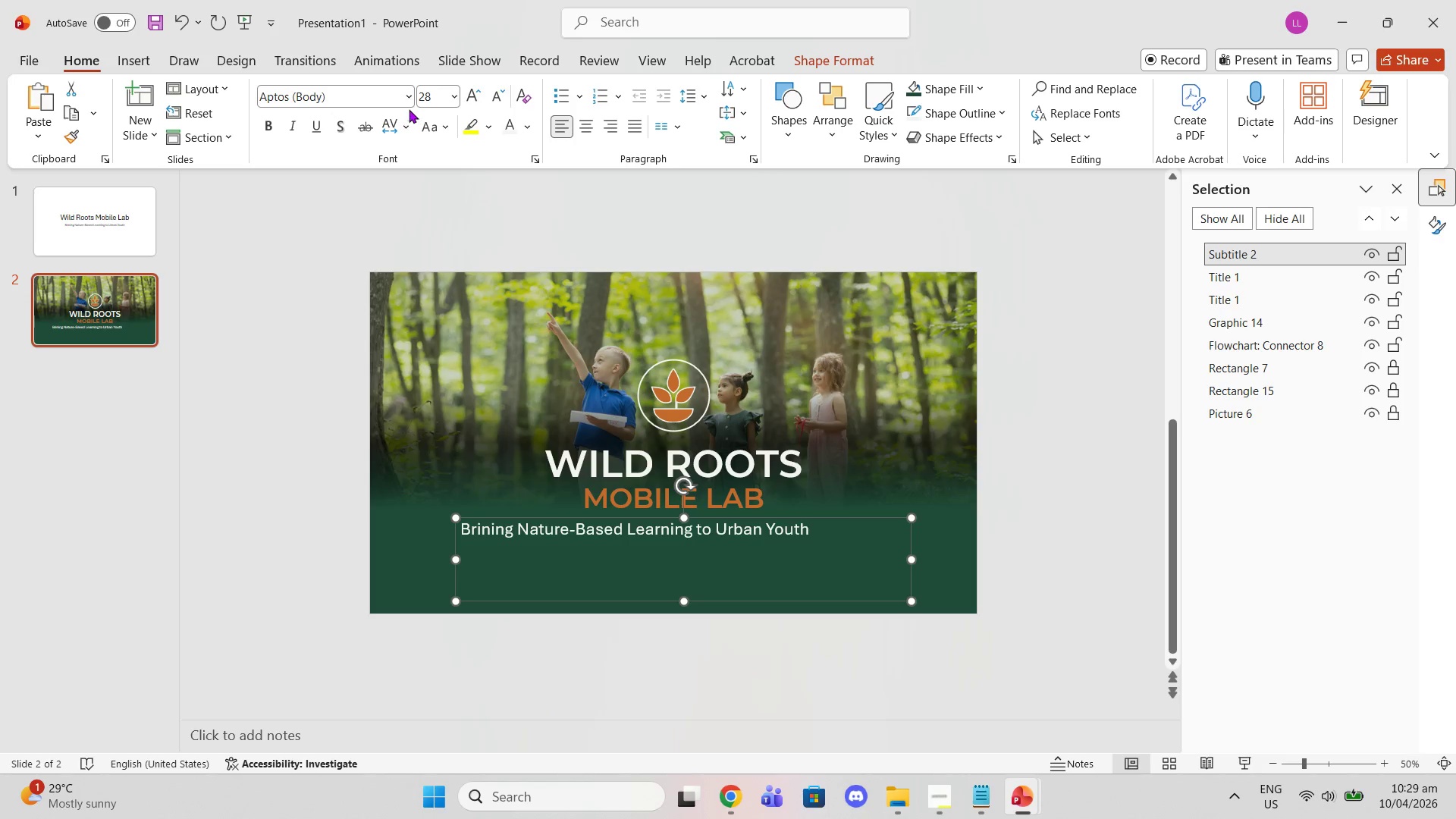 
left_click([409, 98])
 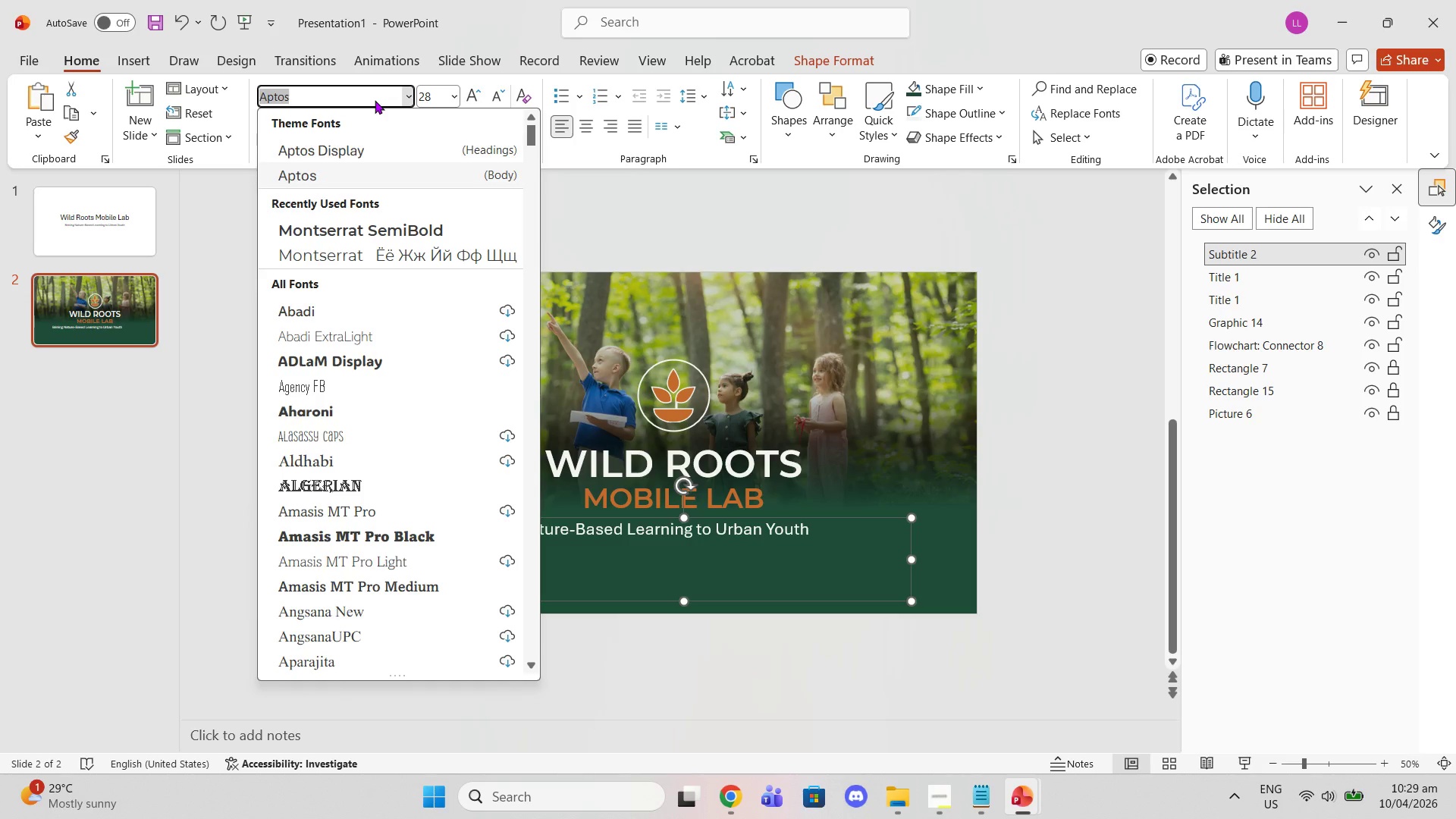 
type(open sans)
 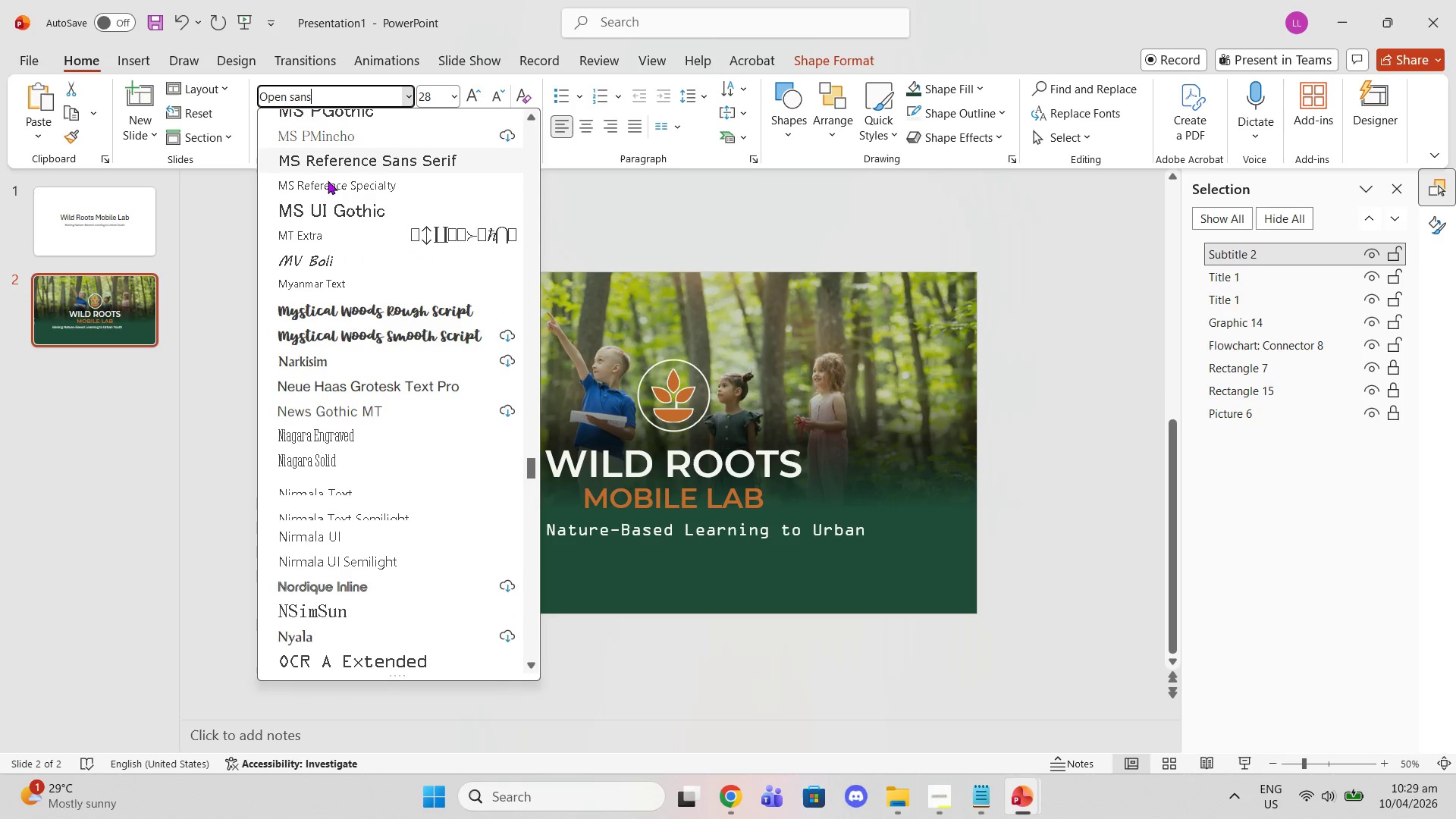 
key(Space)
 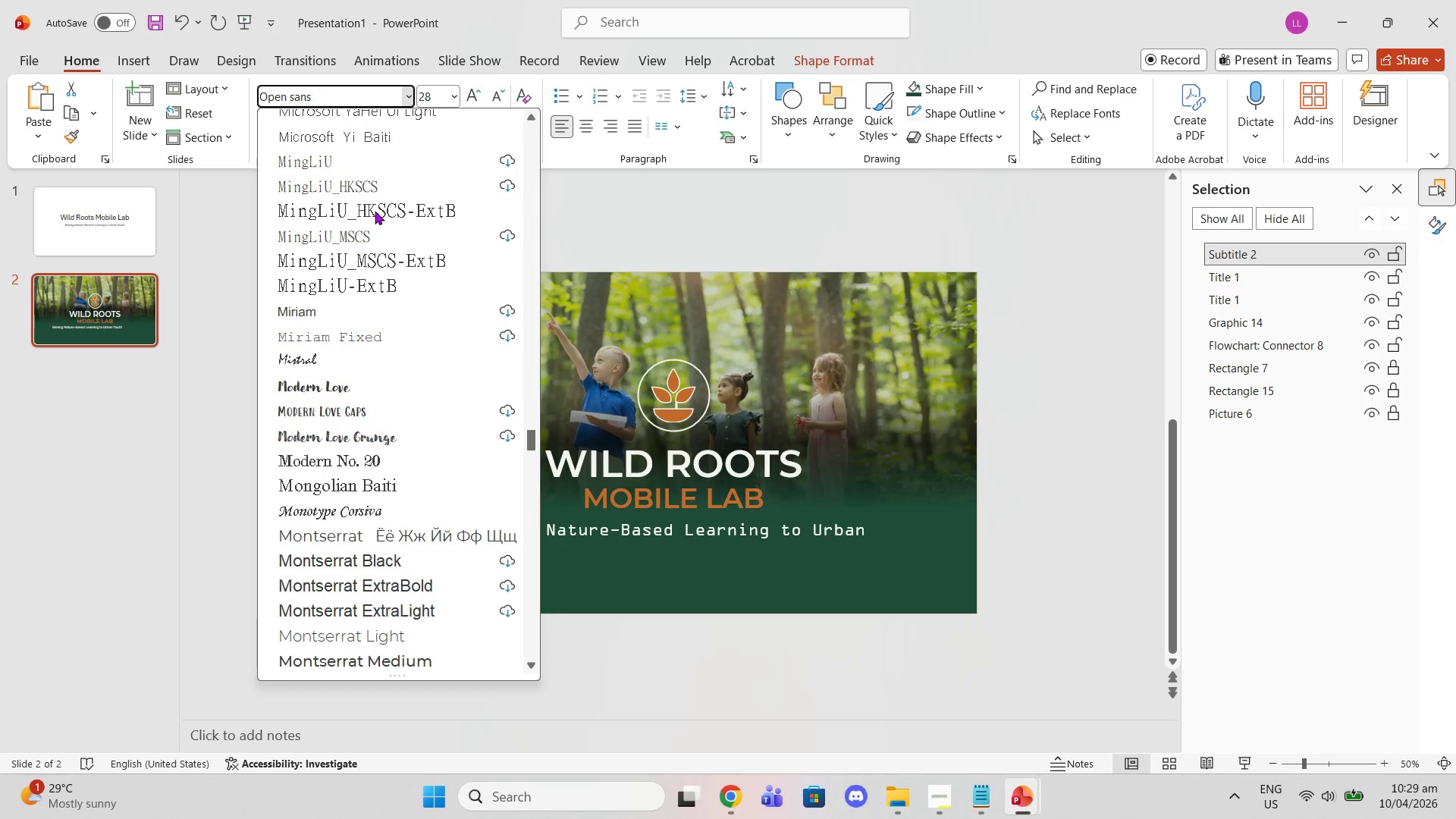 
scroll: coordinate [375, 211], scroll_direction: up, amount: 10.0
 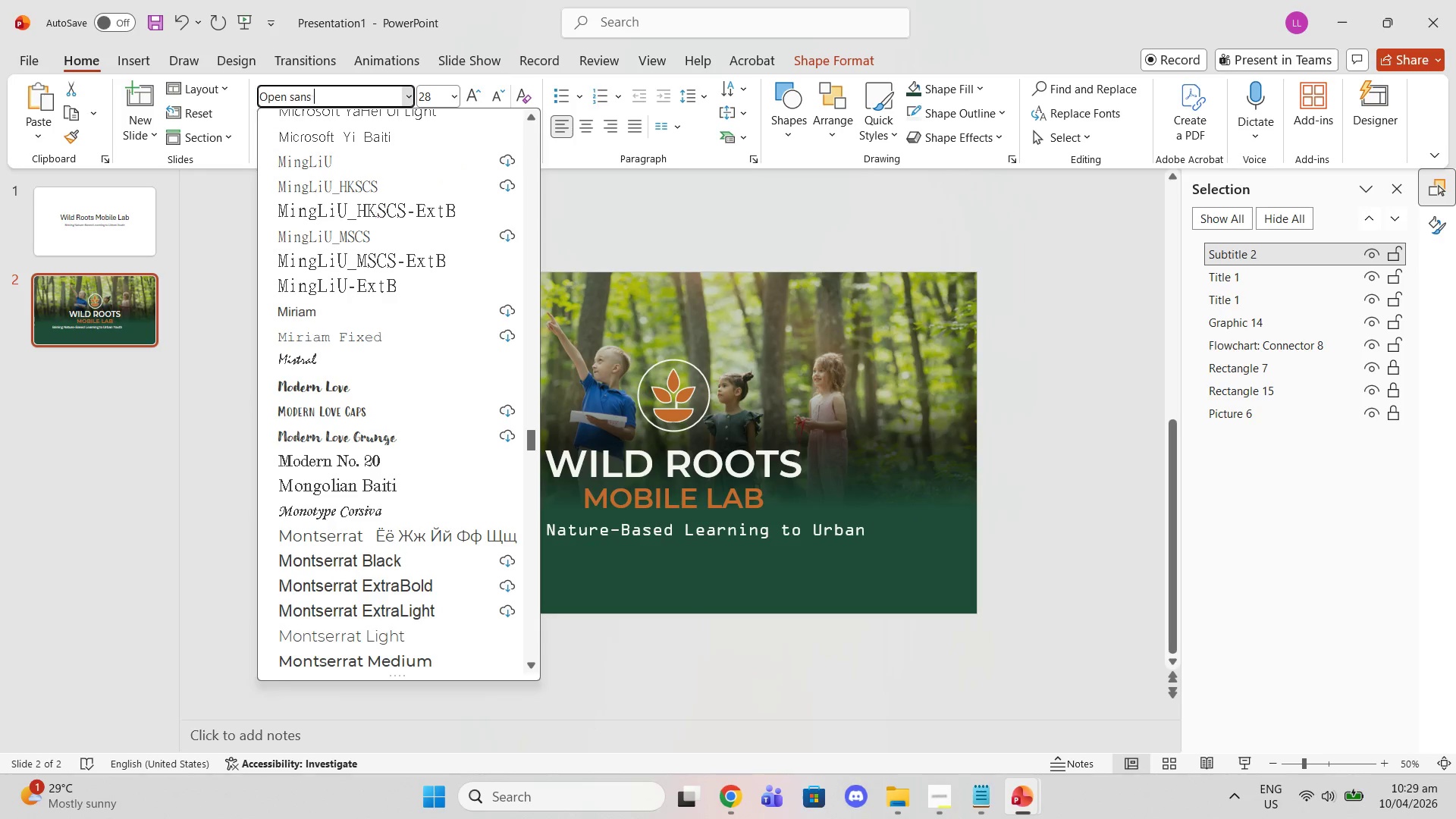 
type(regular)
 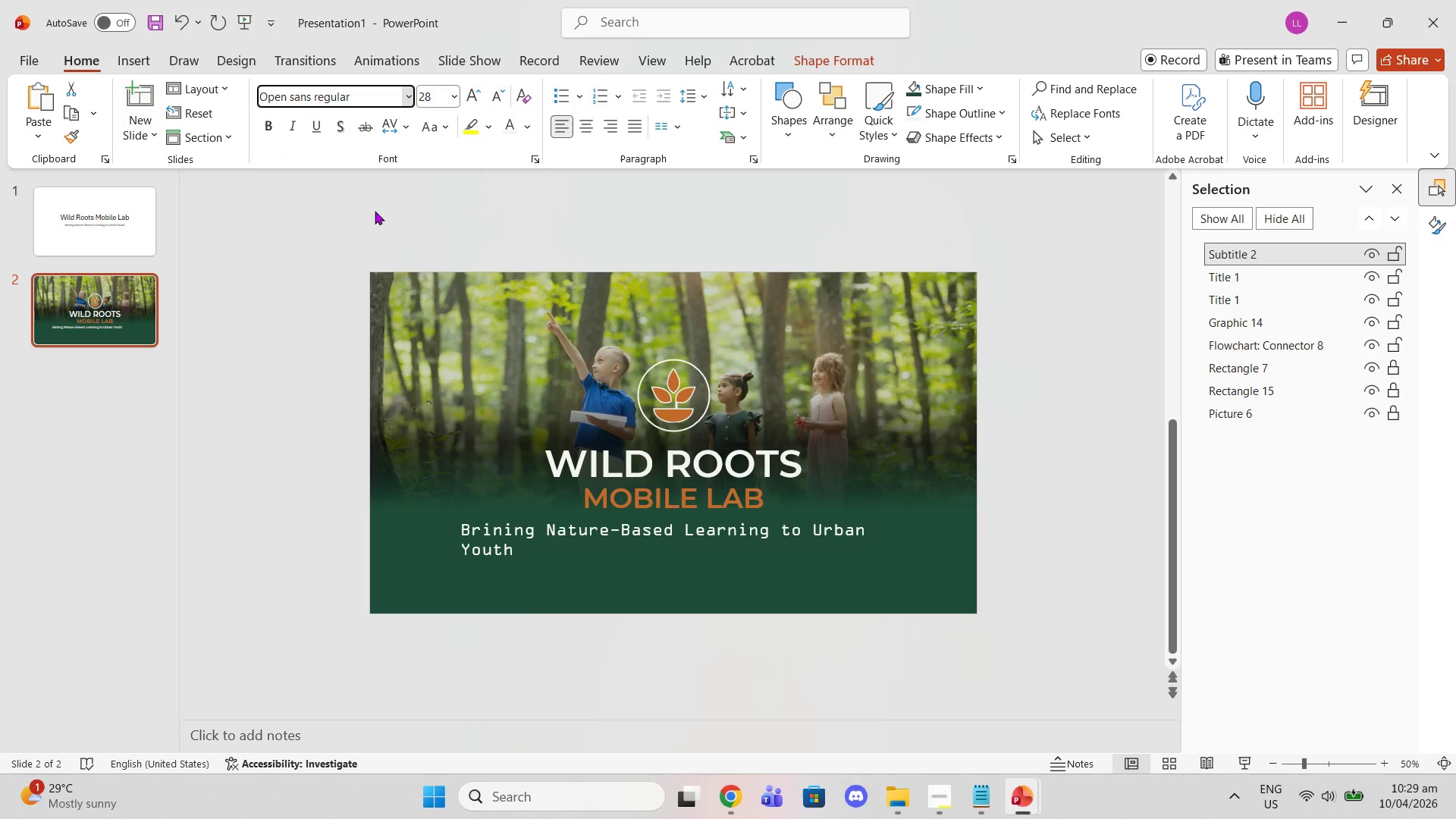 
key(Enter)
 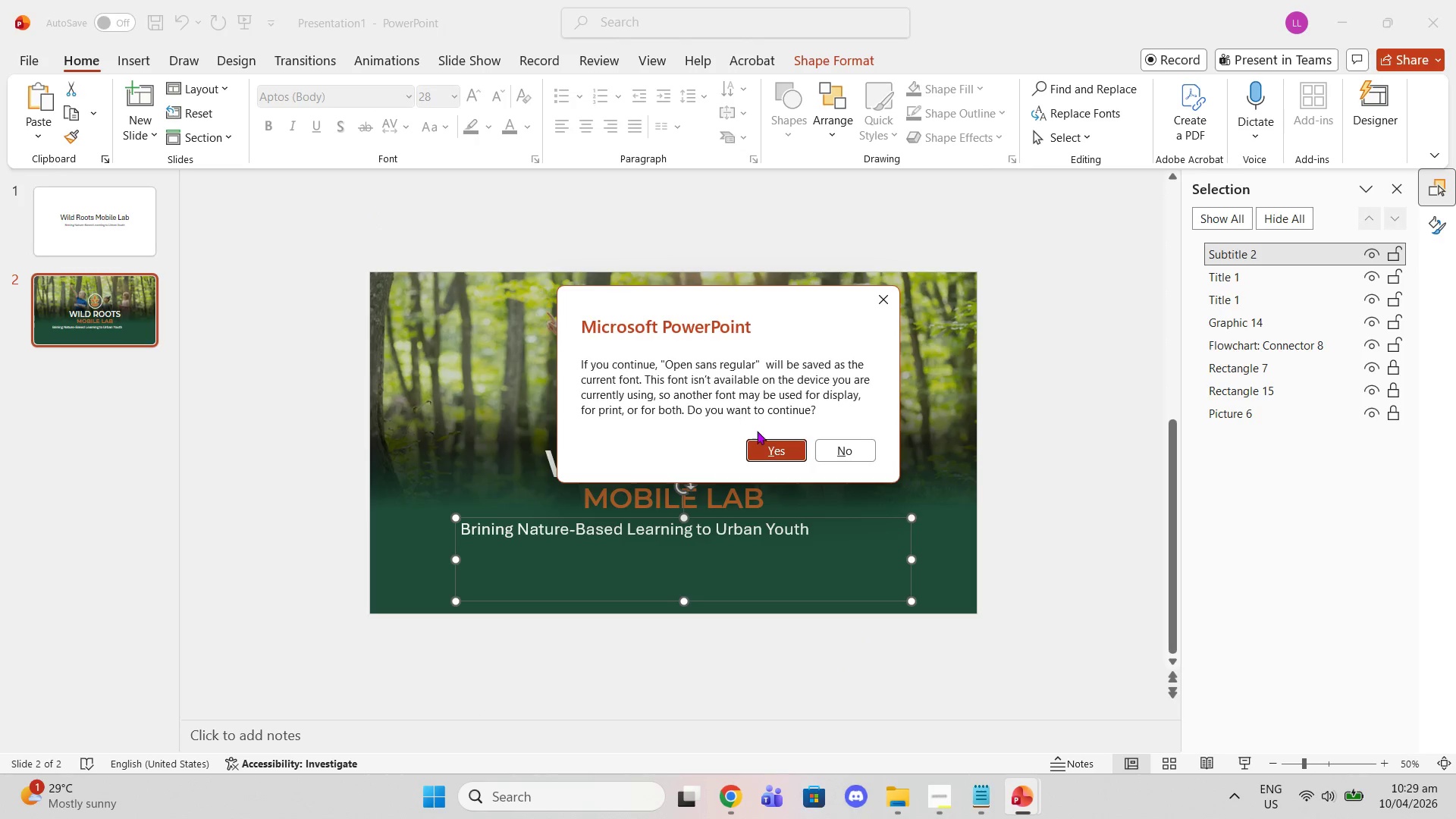 
left_click([773, 453])
 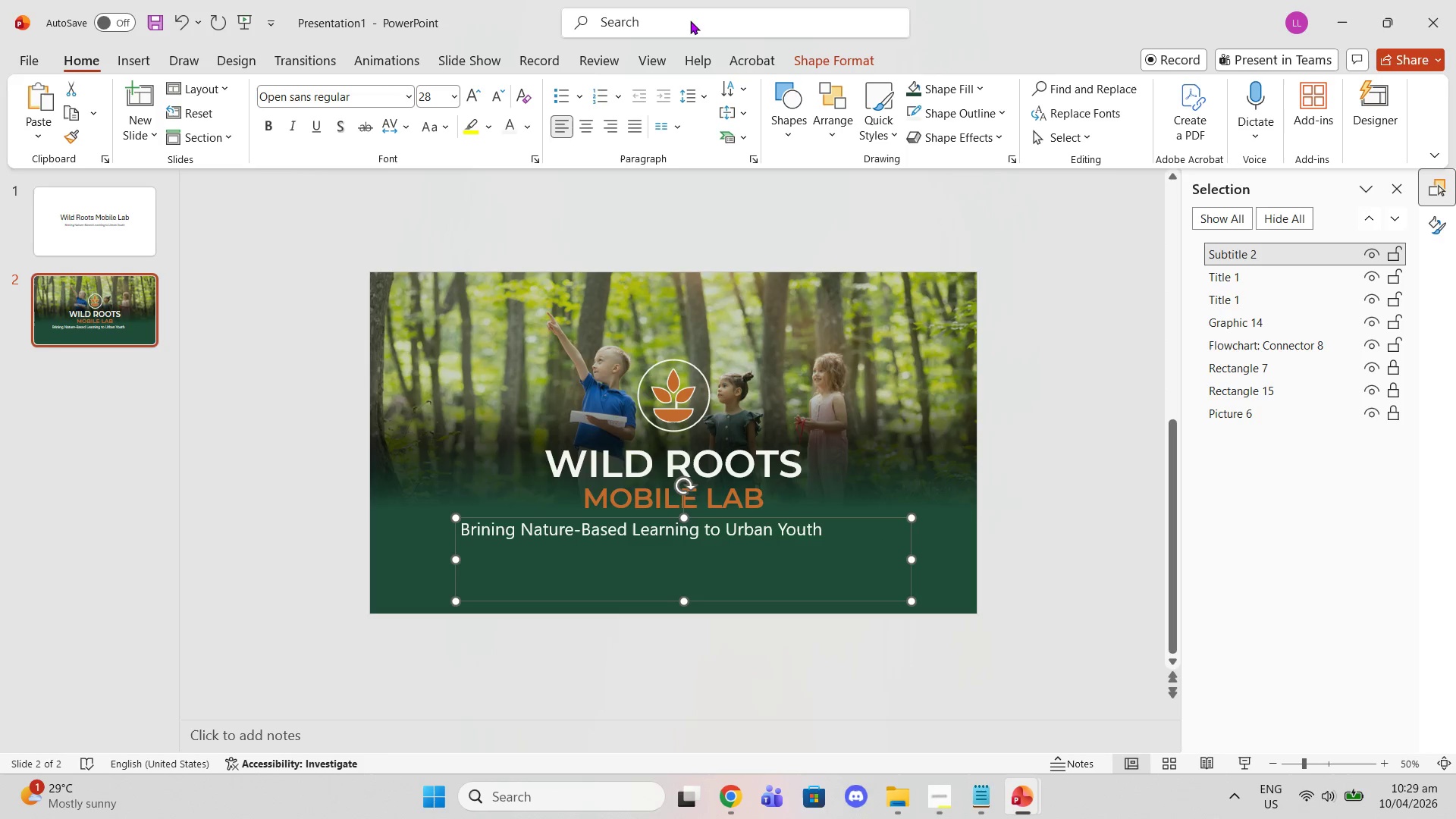 
left_click([588, 119])
 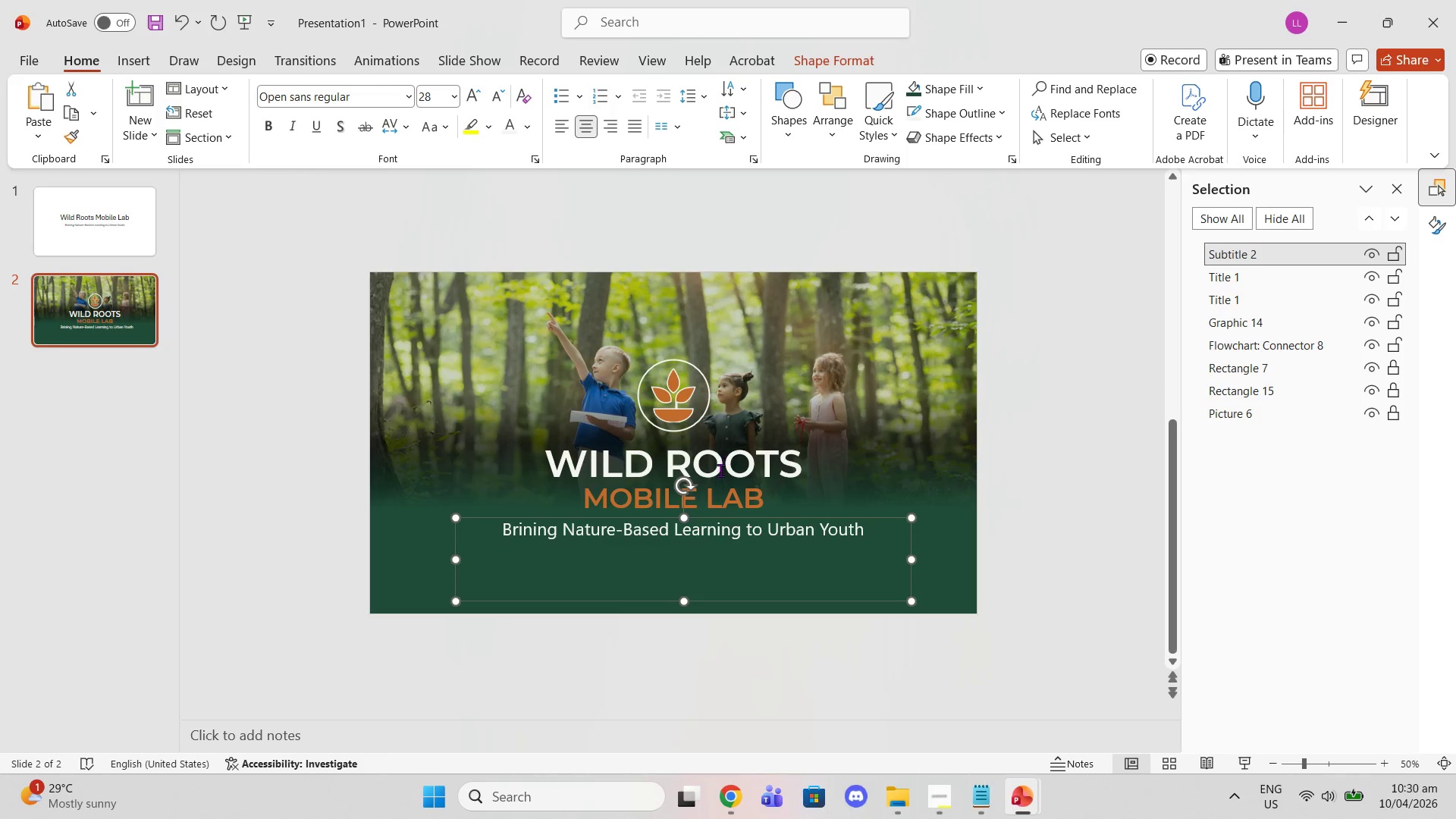 
left_click([733, 502])
 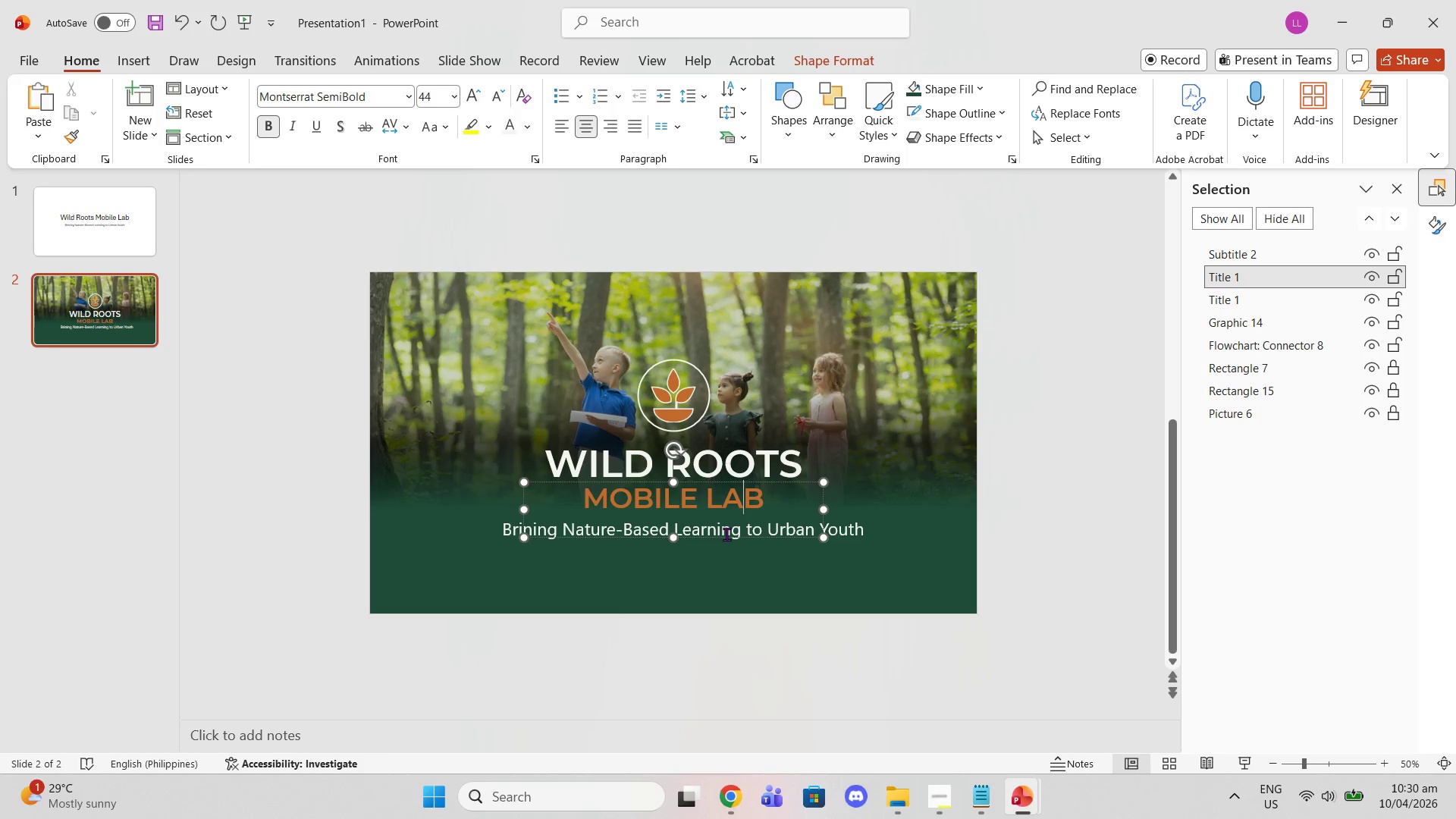 
left_click([726, 534])
 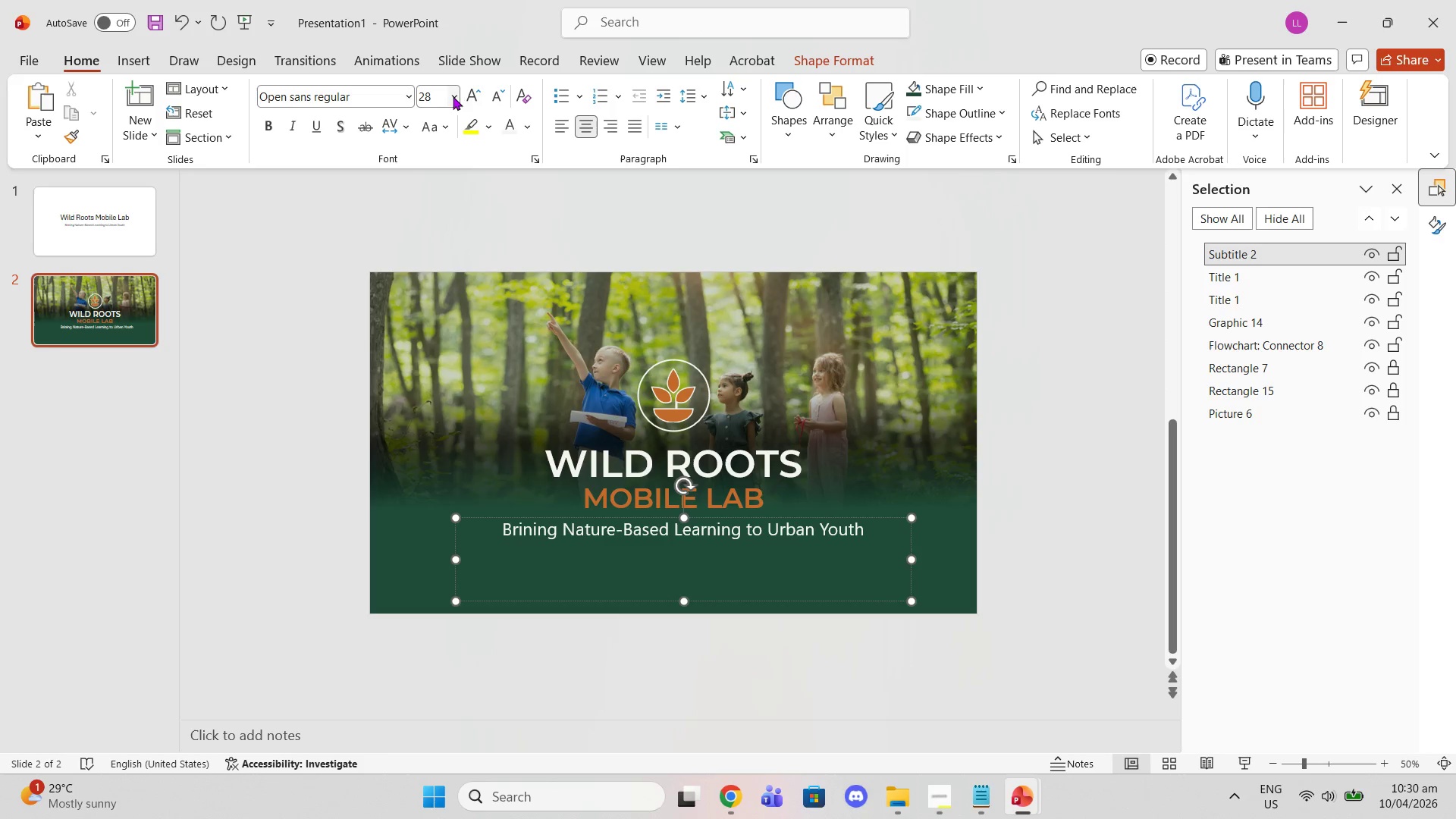 
left_click([469, 100])
 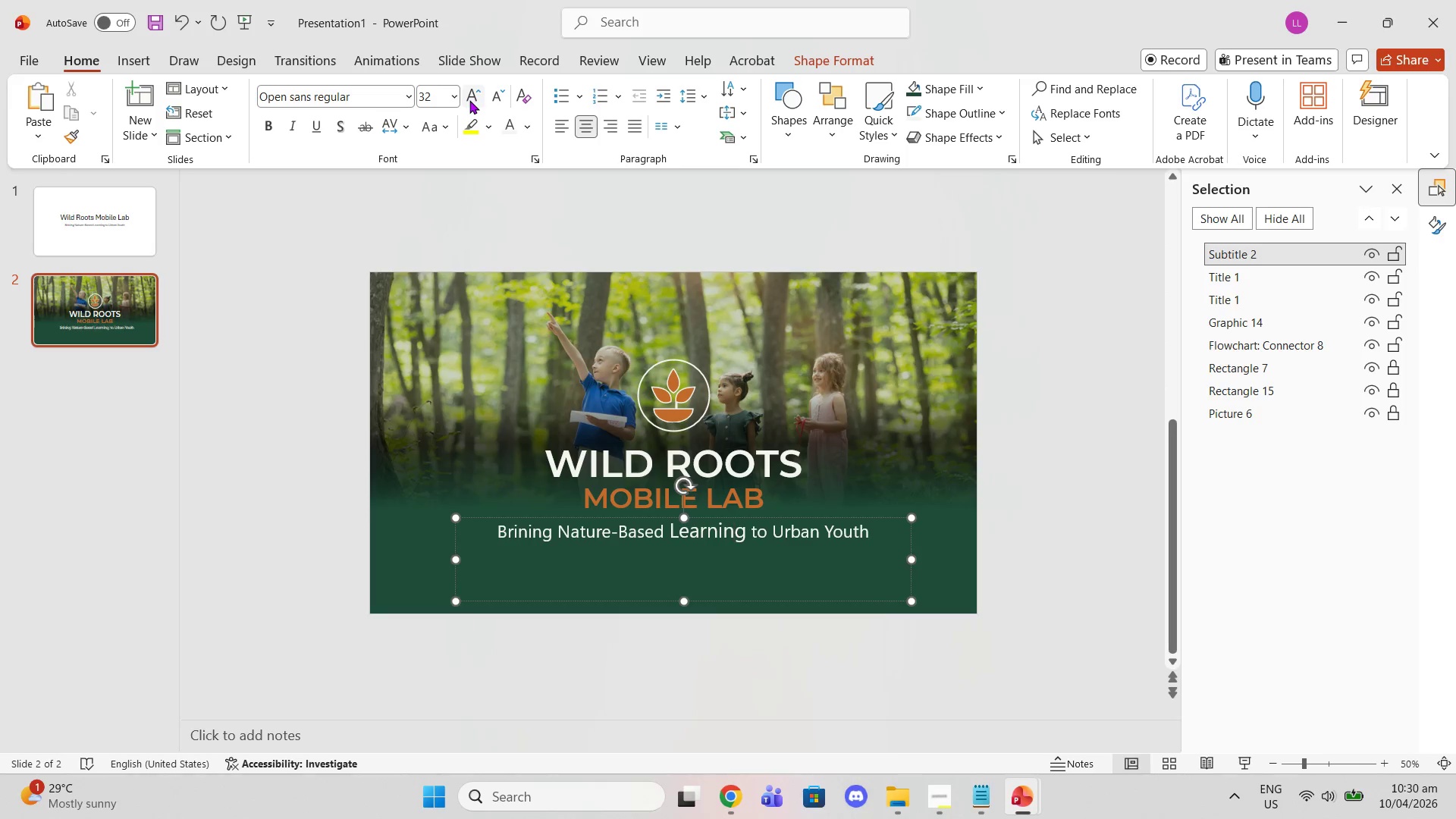 
left_click([469, 100])
 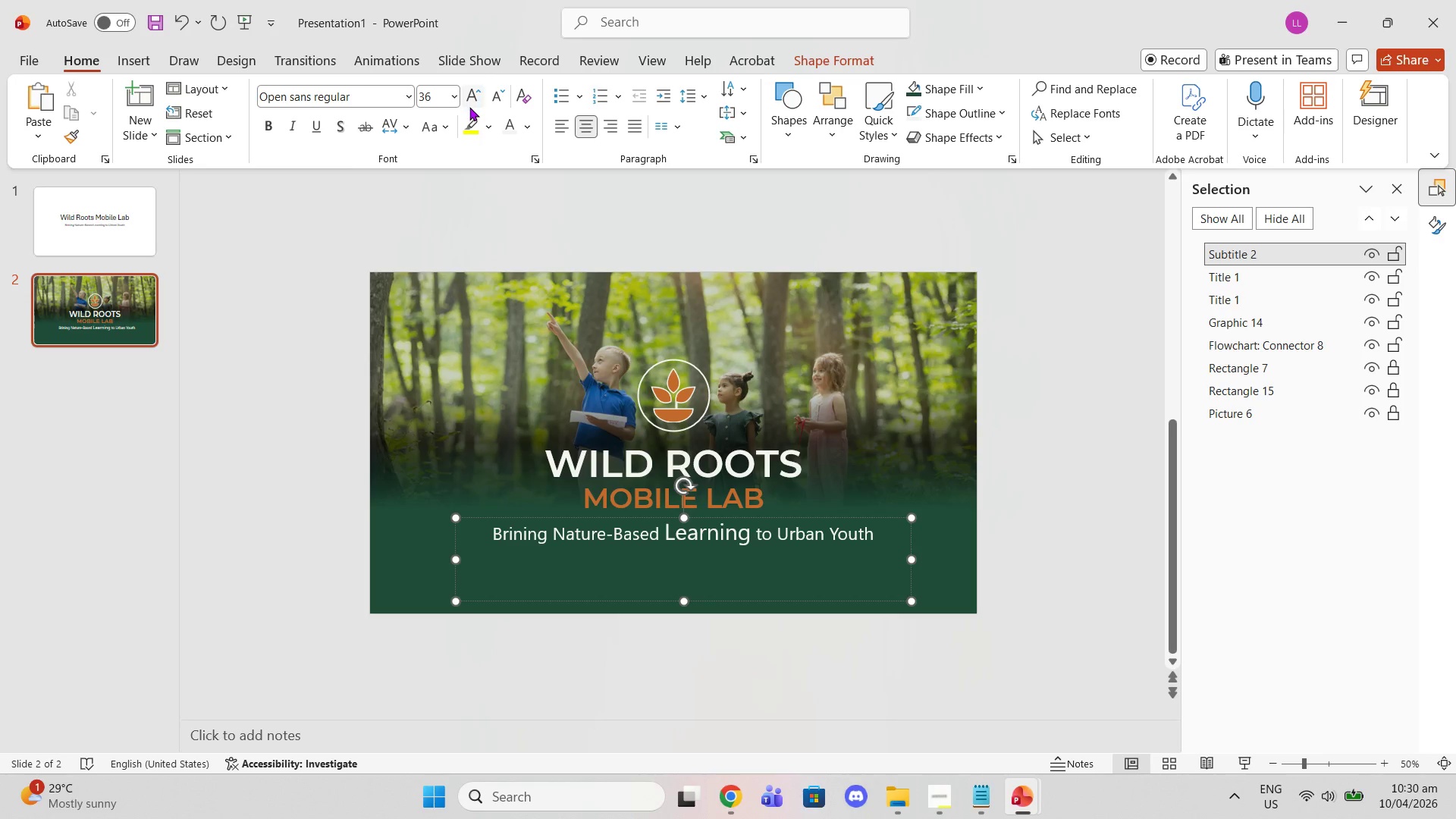 
left_click([469, 107])
 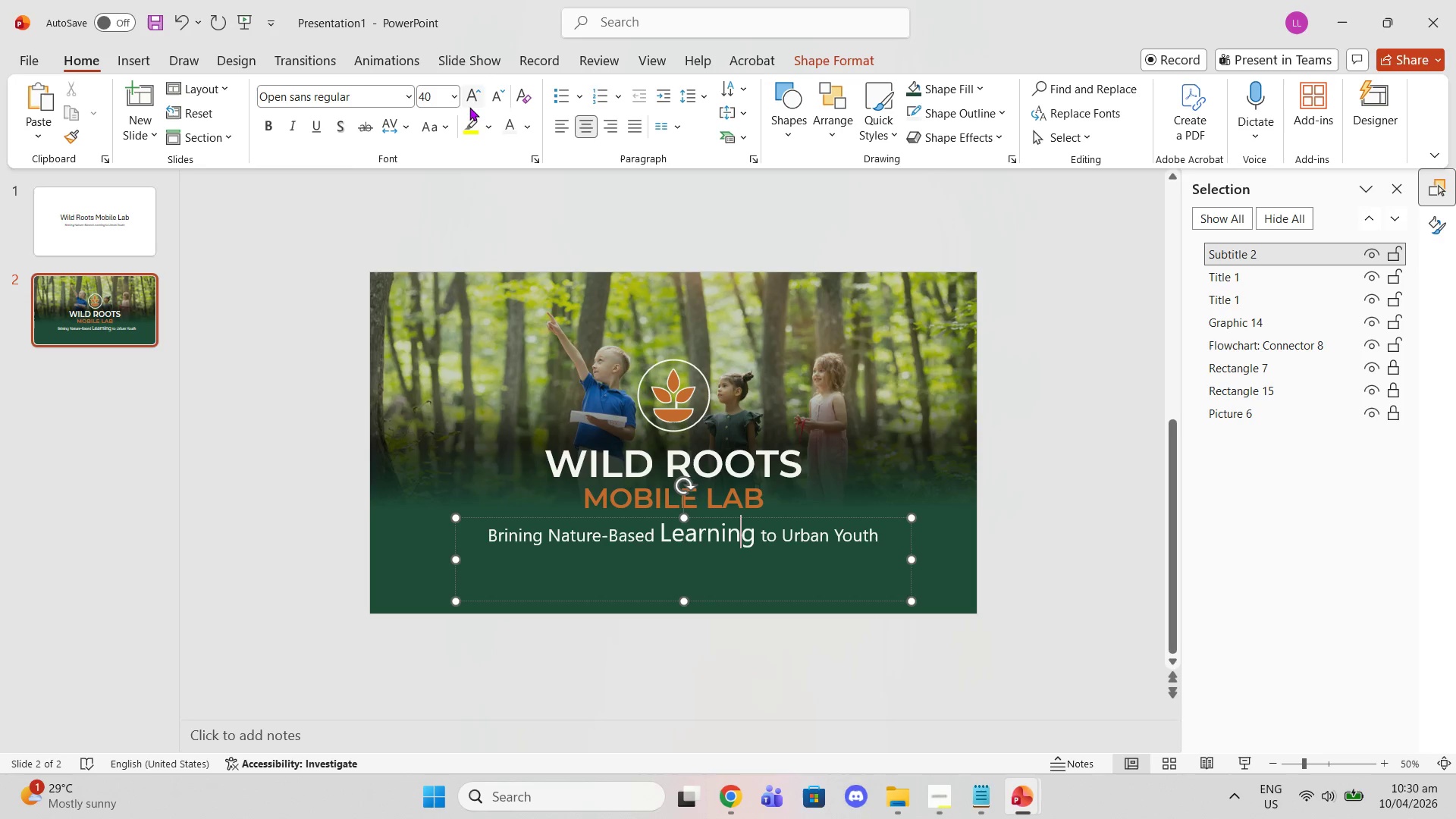 
left_click([469, 107])
 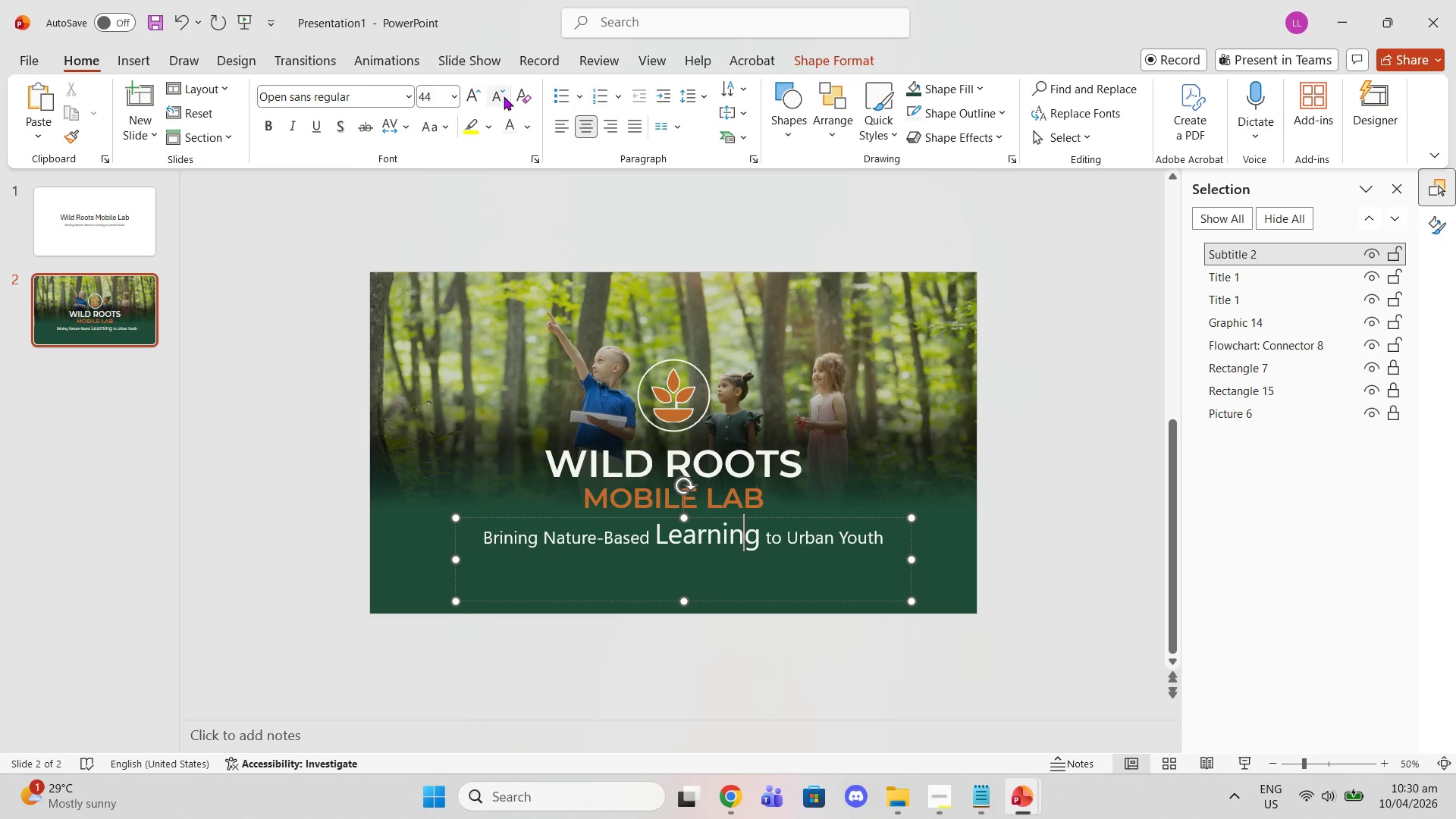 
left_click([506, 96])
 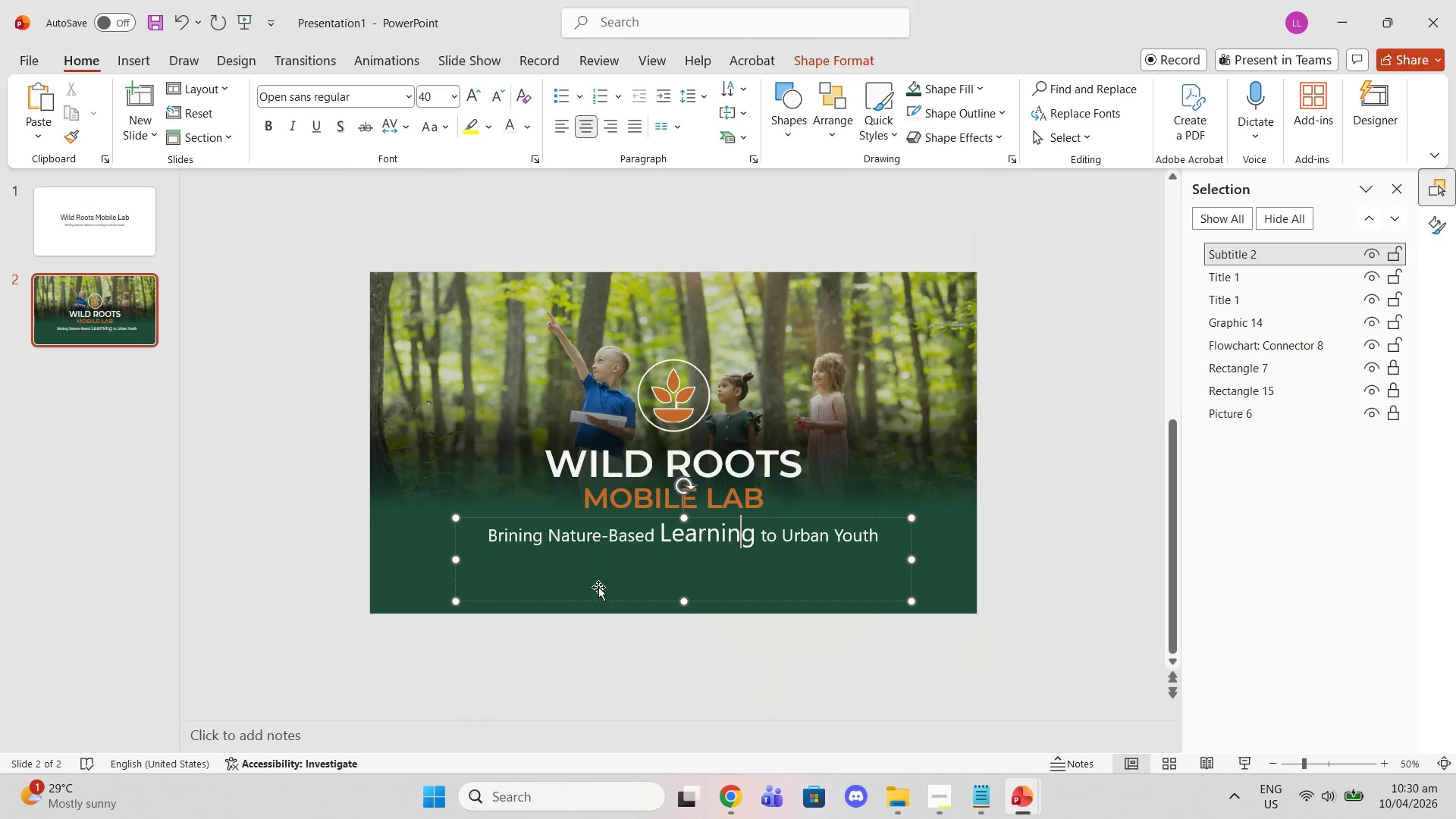 
left_click([599, 589])
 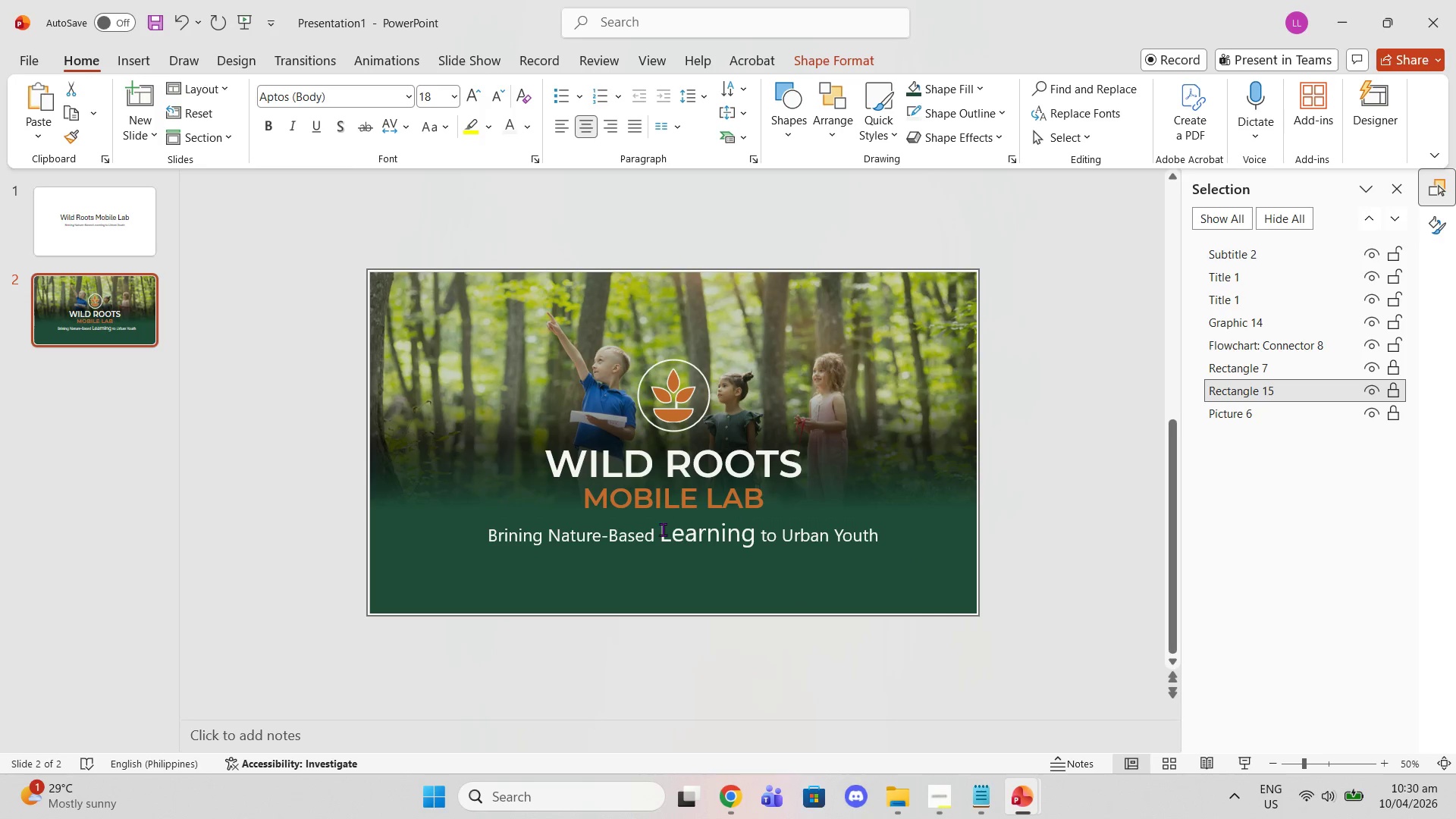 
left_click([663, 528])
 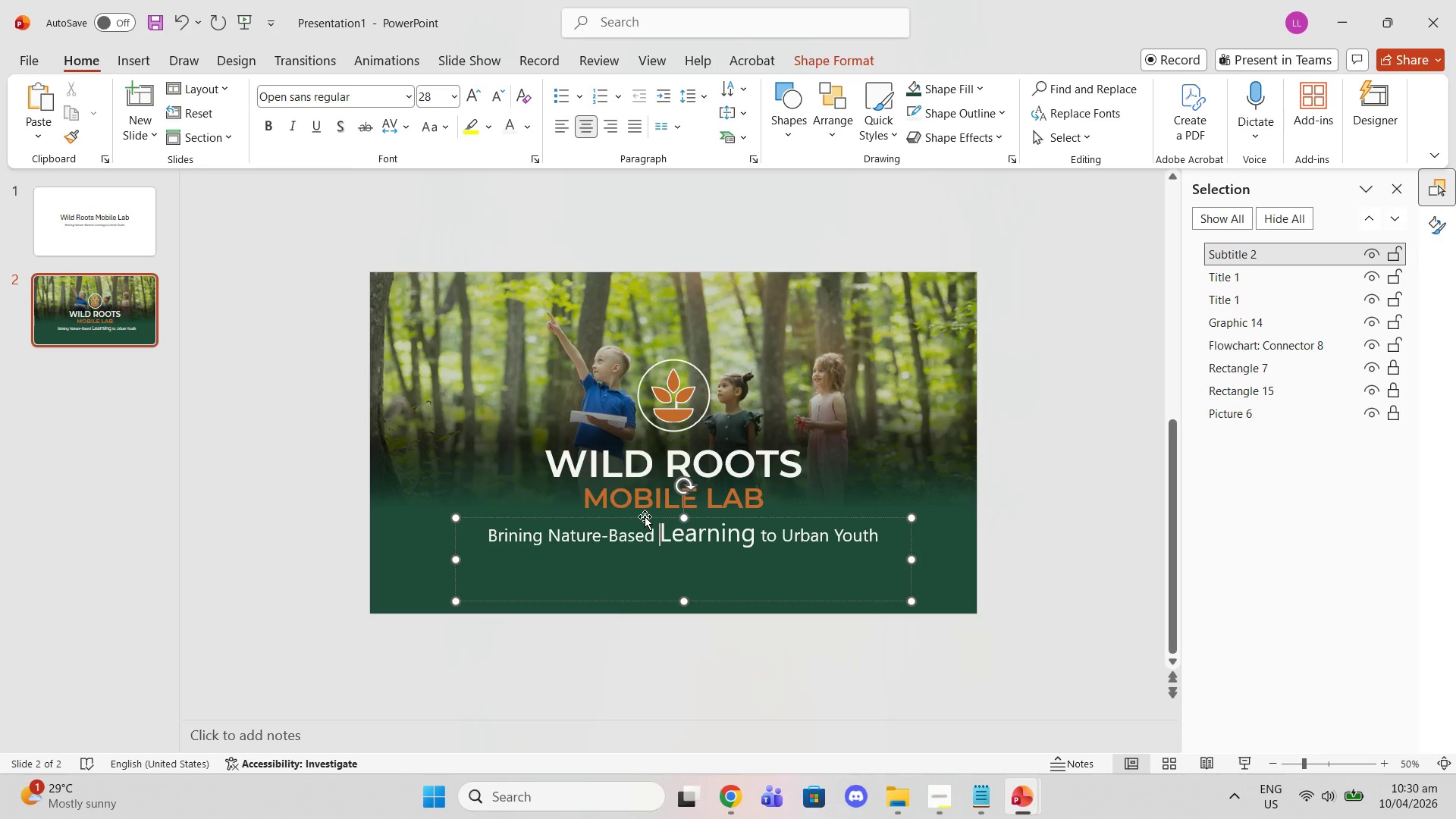 
left_click([645, 516])
 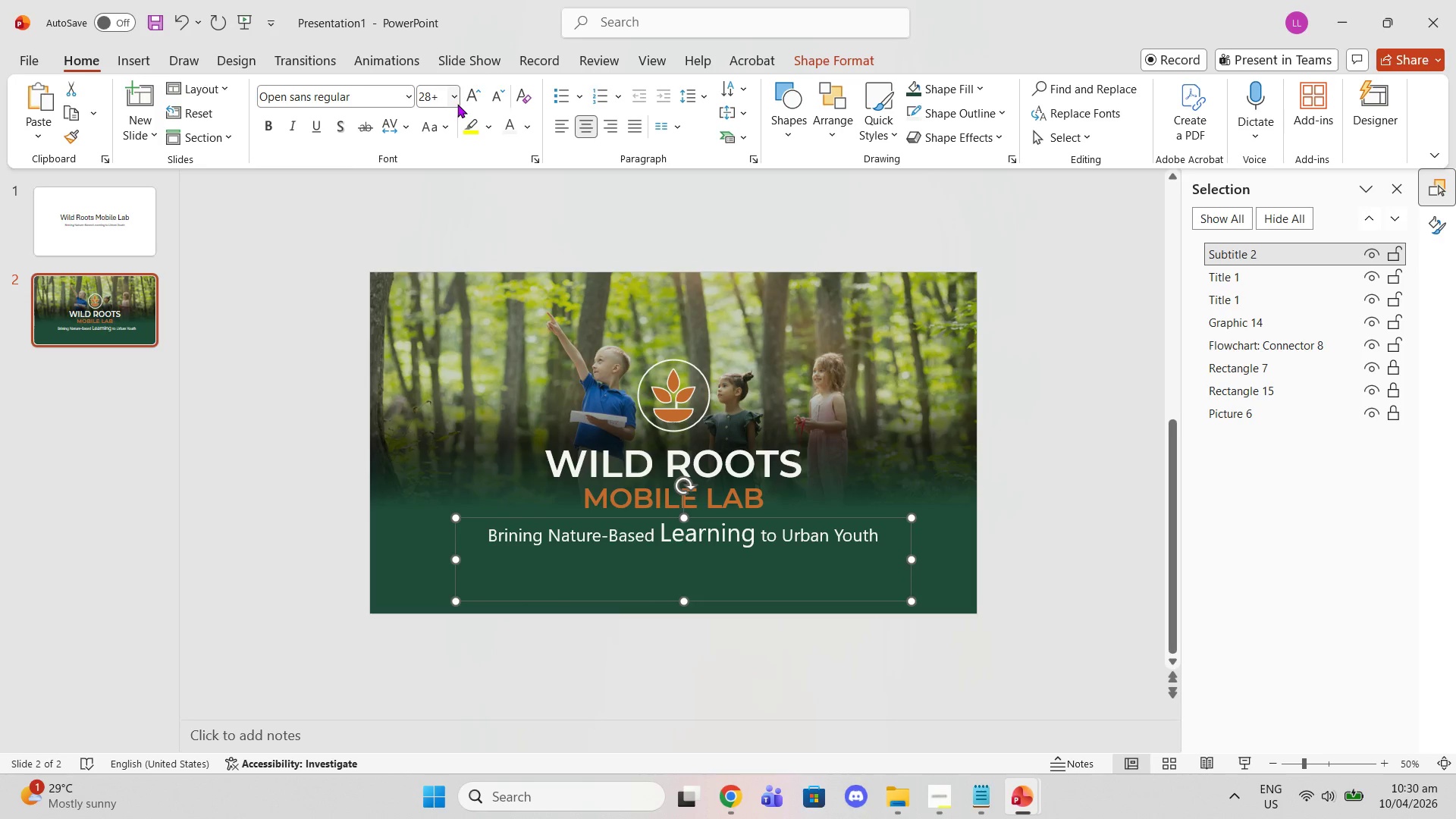 
left_click([457, 104])
 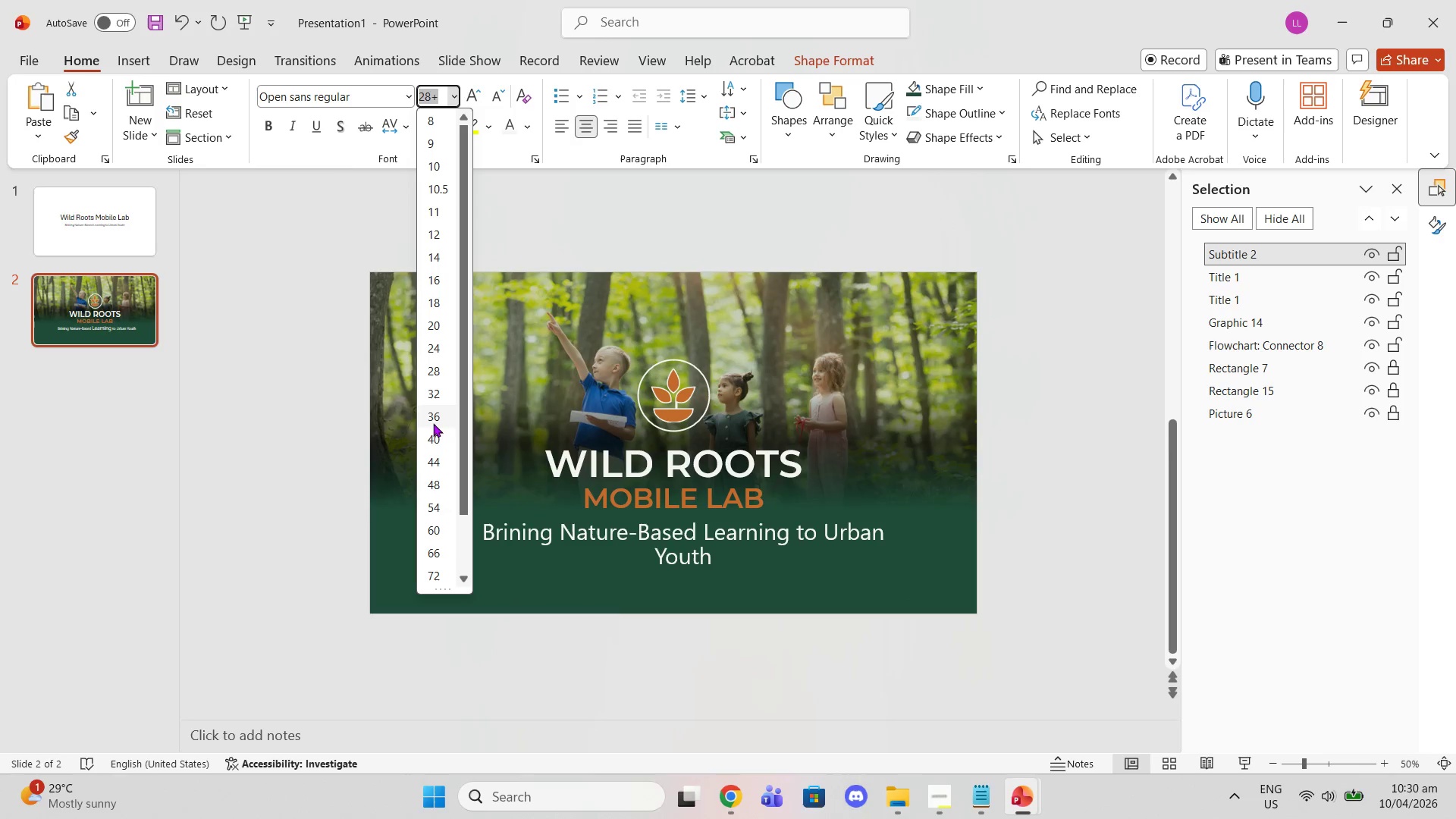 
left_click([431, 398])
 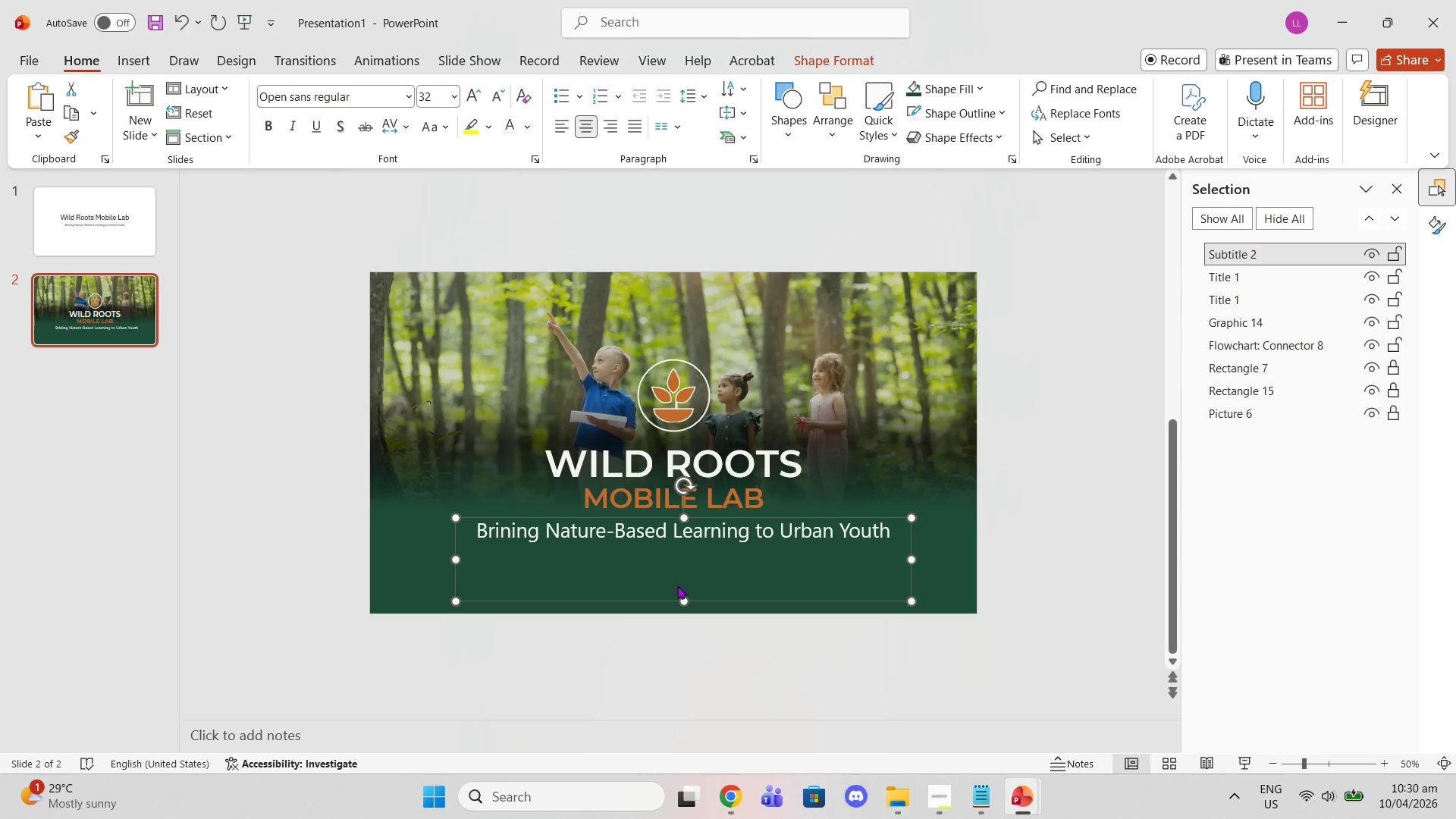 
left_click_drag(start_coordinate=[685, 597], to_coordinate=[680, 544])
 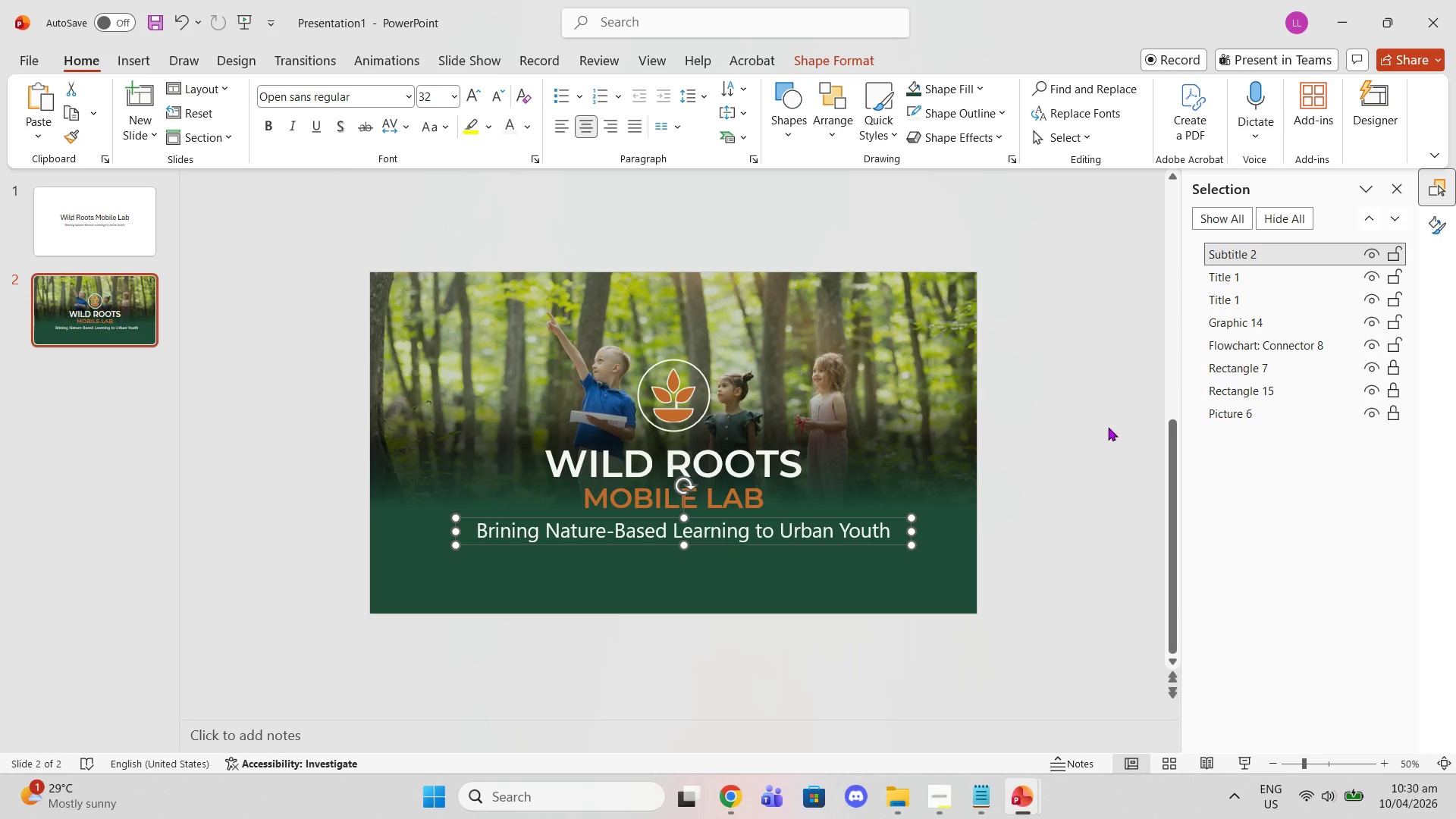 
left_click_drag(start_coordinate=[1086, 422], to_coordinate=[1087, 432])
 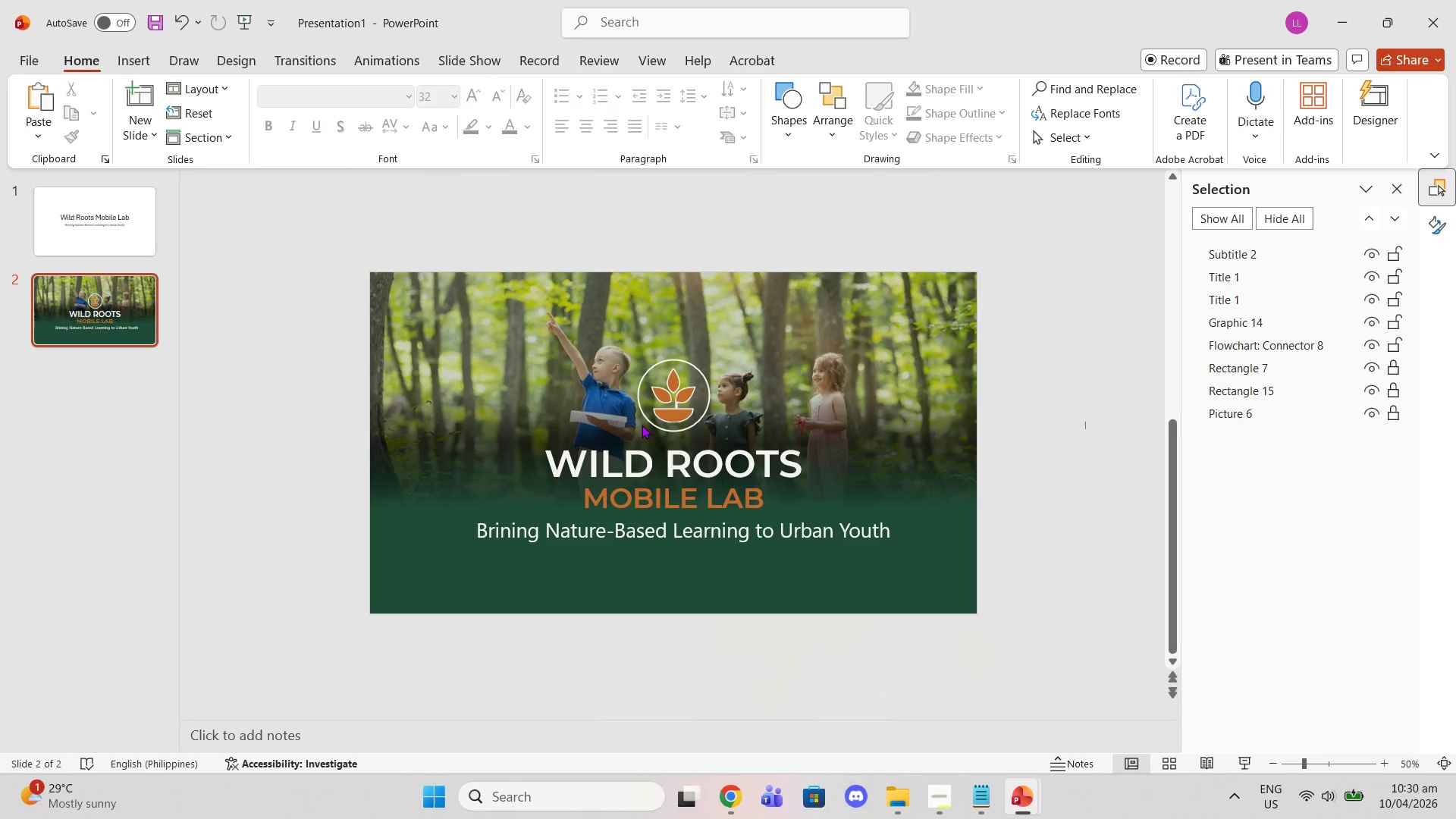 
wait(9.56)
 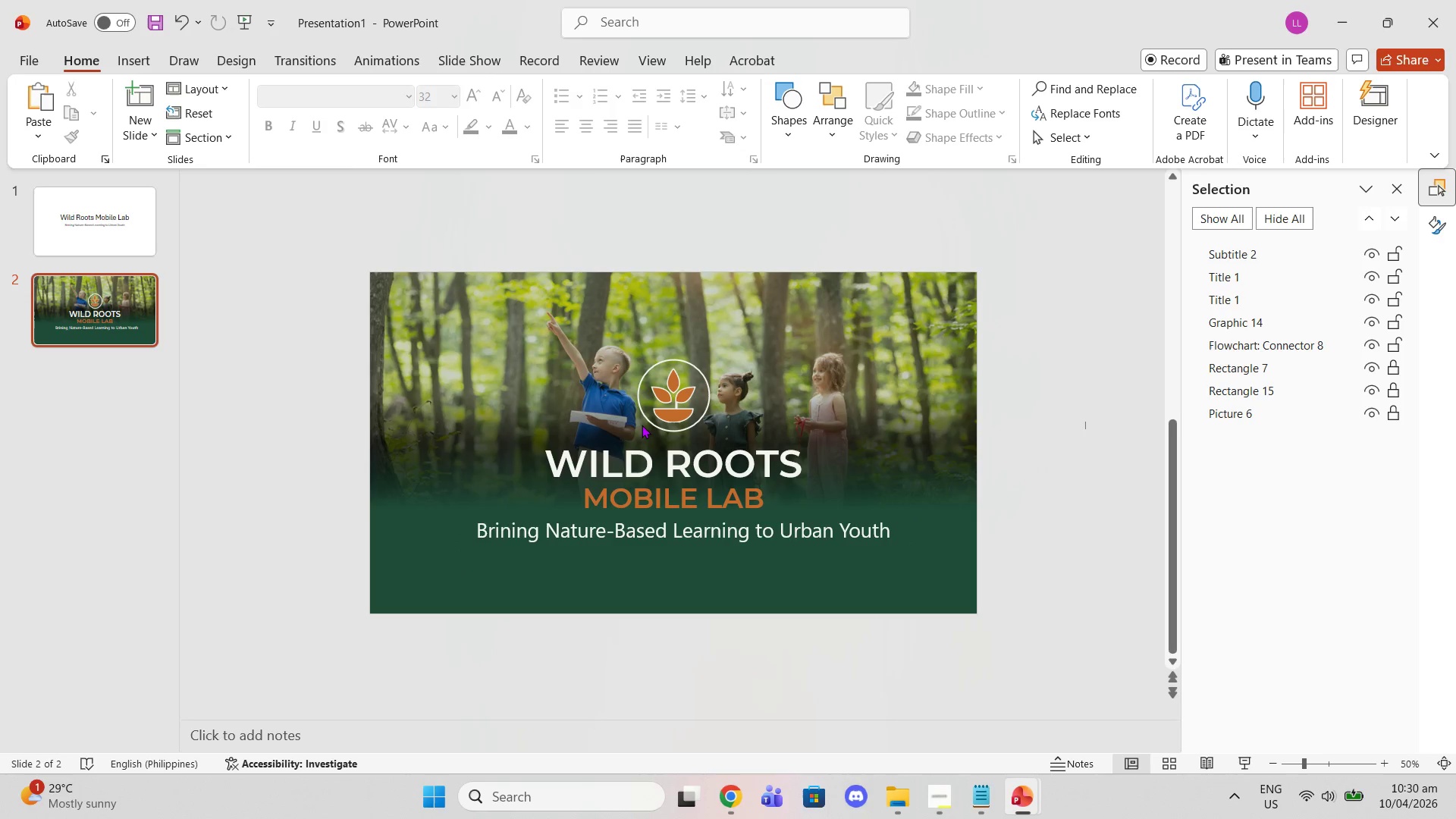 
left_click([845, 480])
 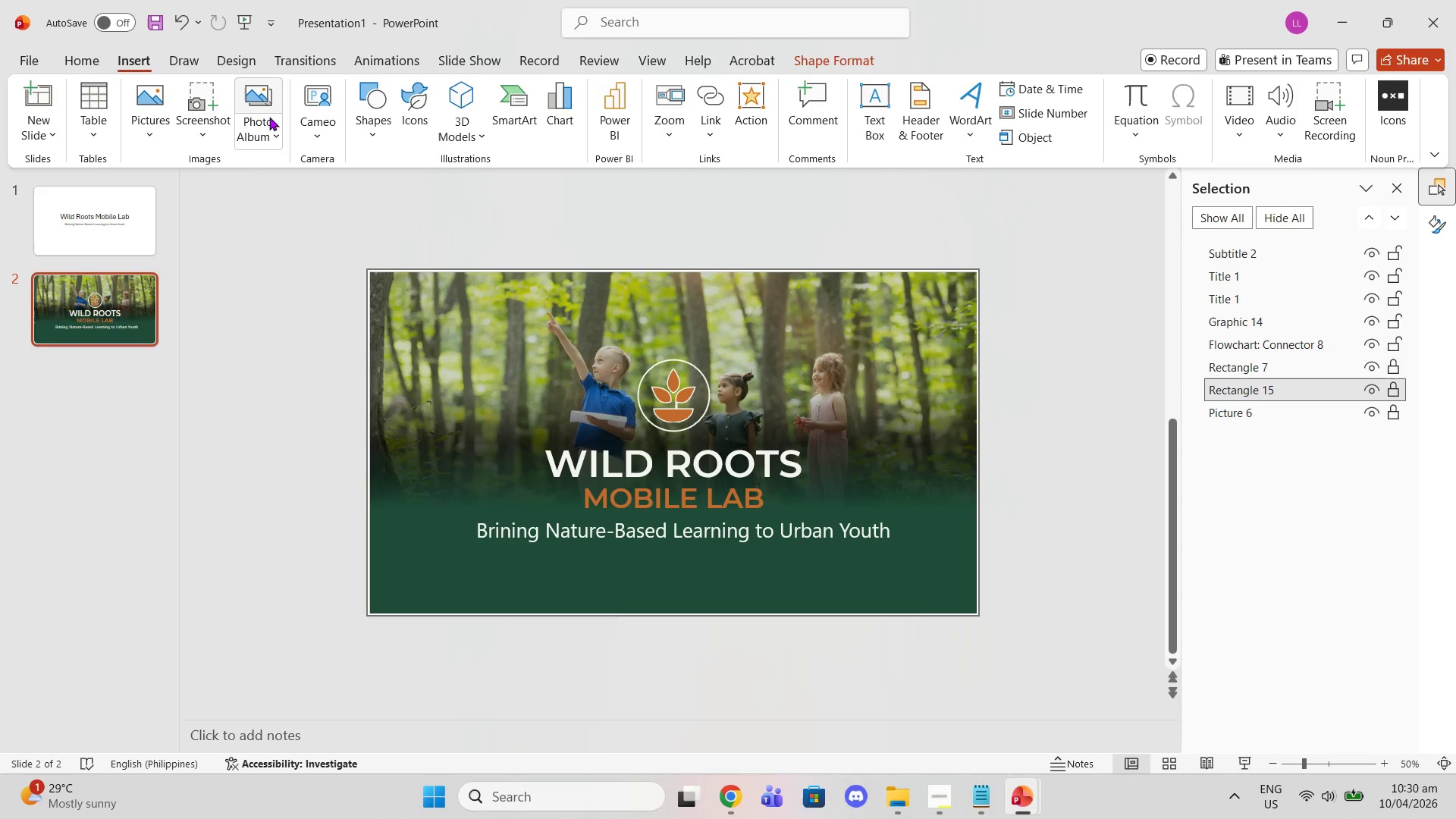 
left_click([398, 113])
 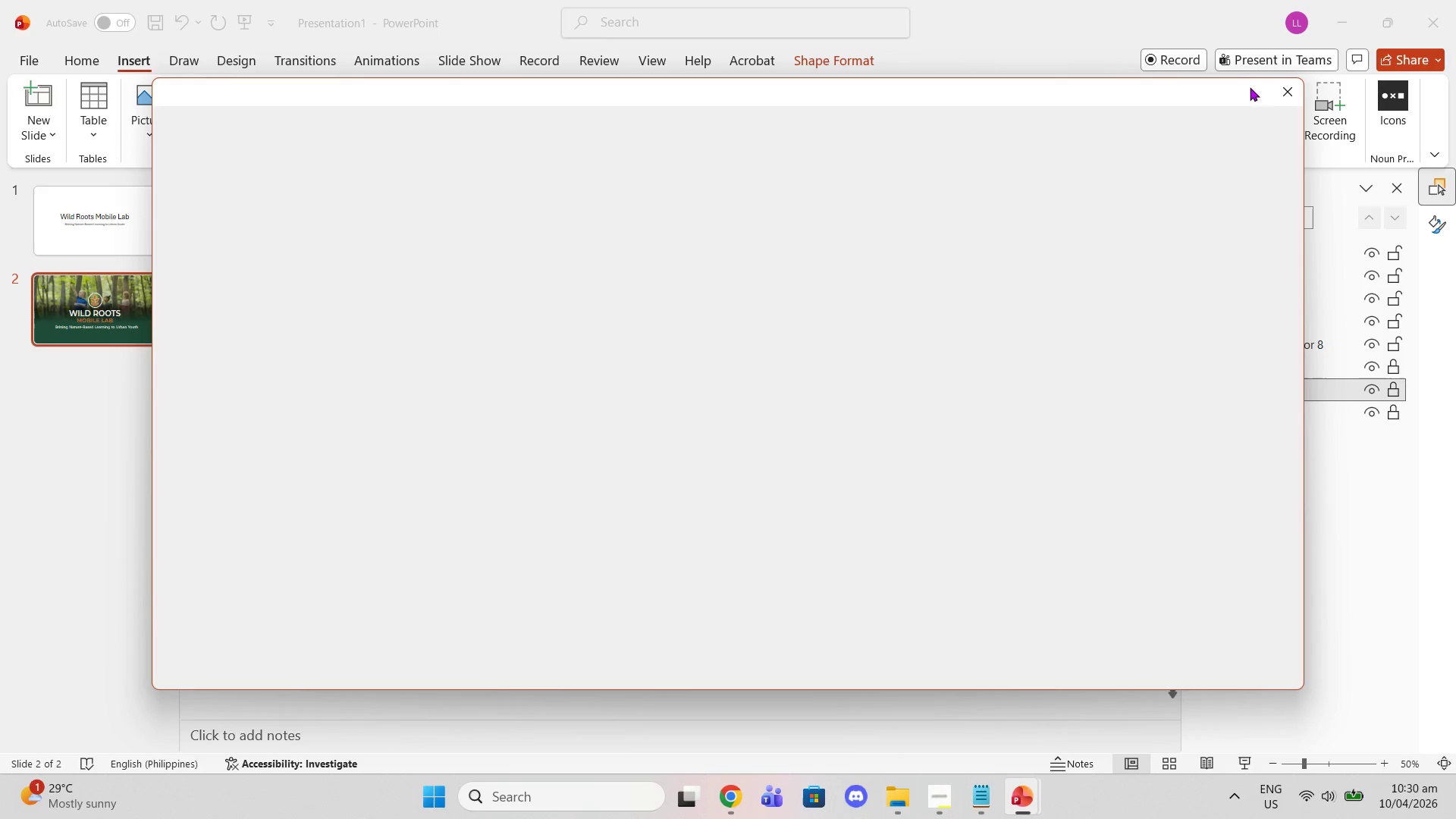 
left_click([1291, 90])
 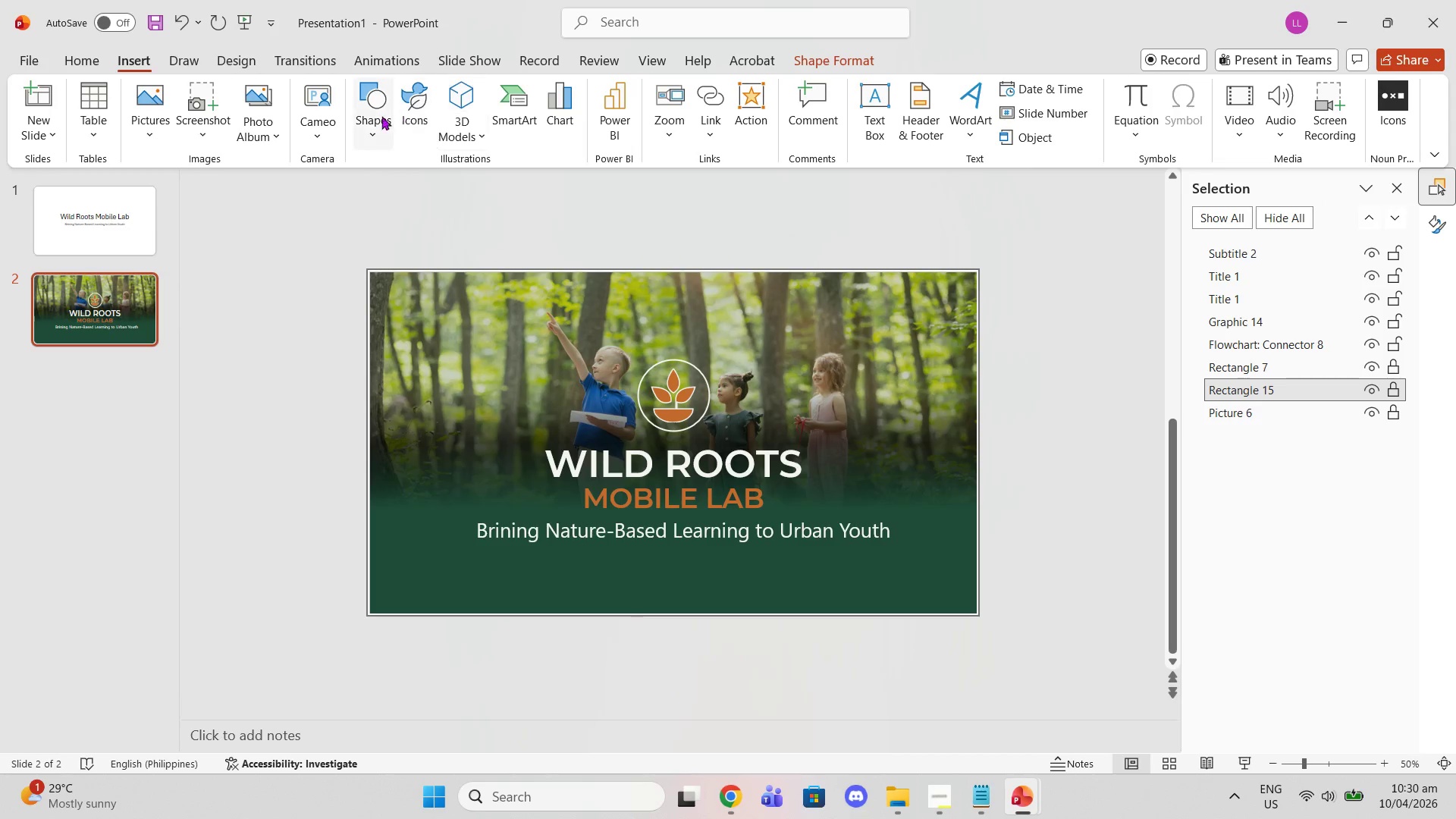 
left_click([363, 119])
 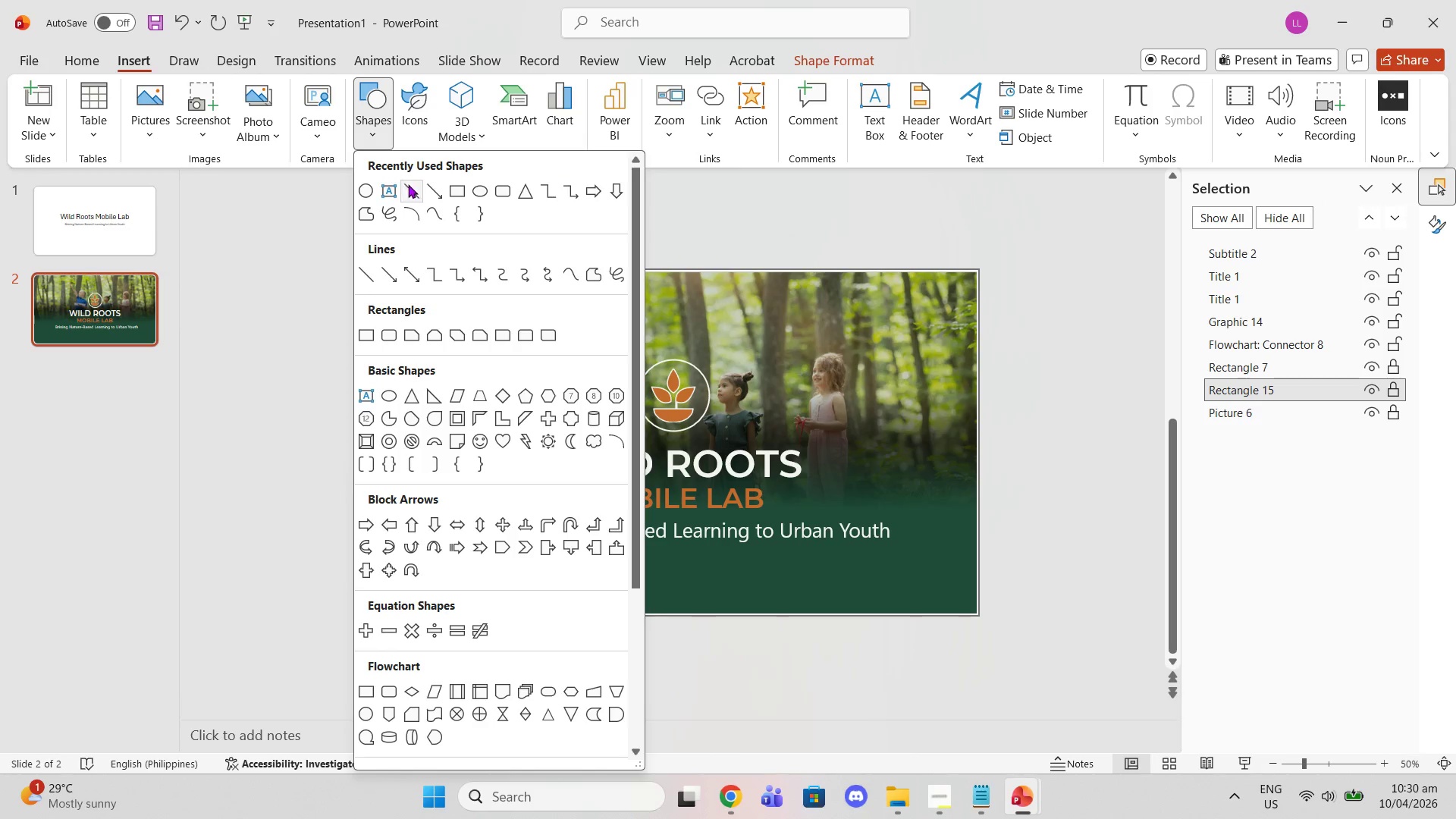 
left_click([410, 187])
 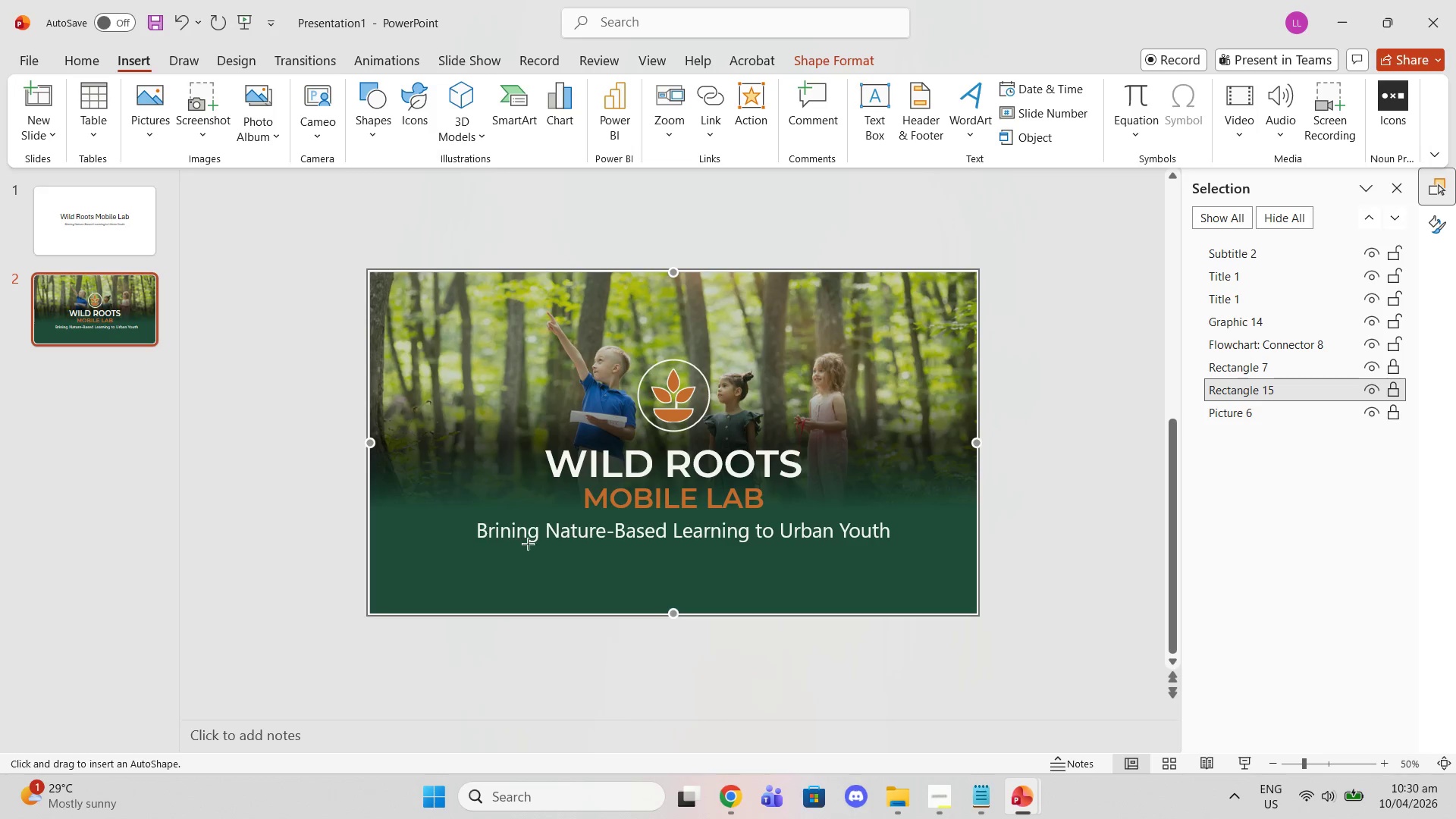 
left_click_drag(start_coordinate=[556, 566], to_coordinate=[814, 563])
 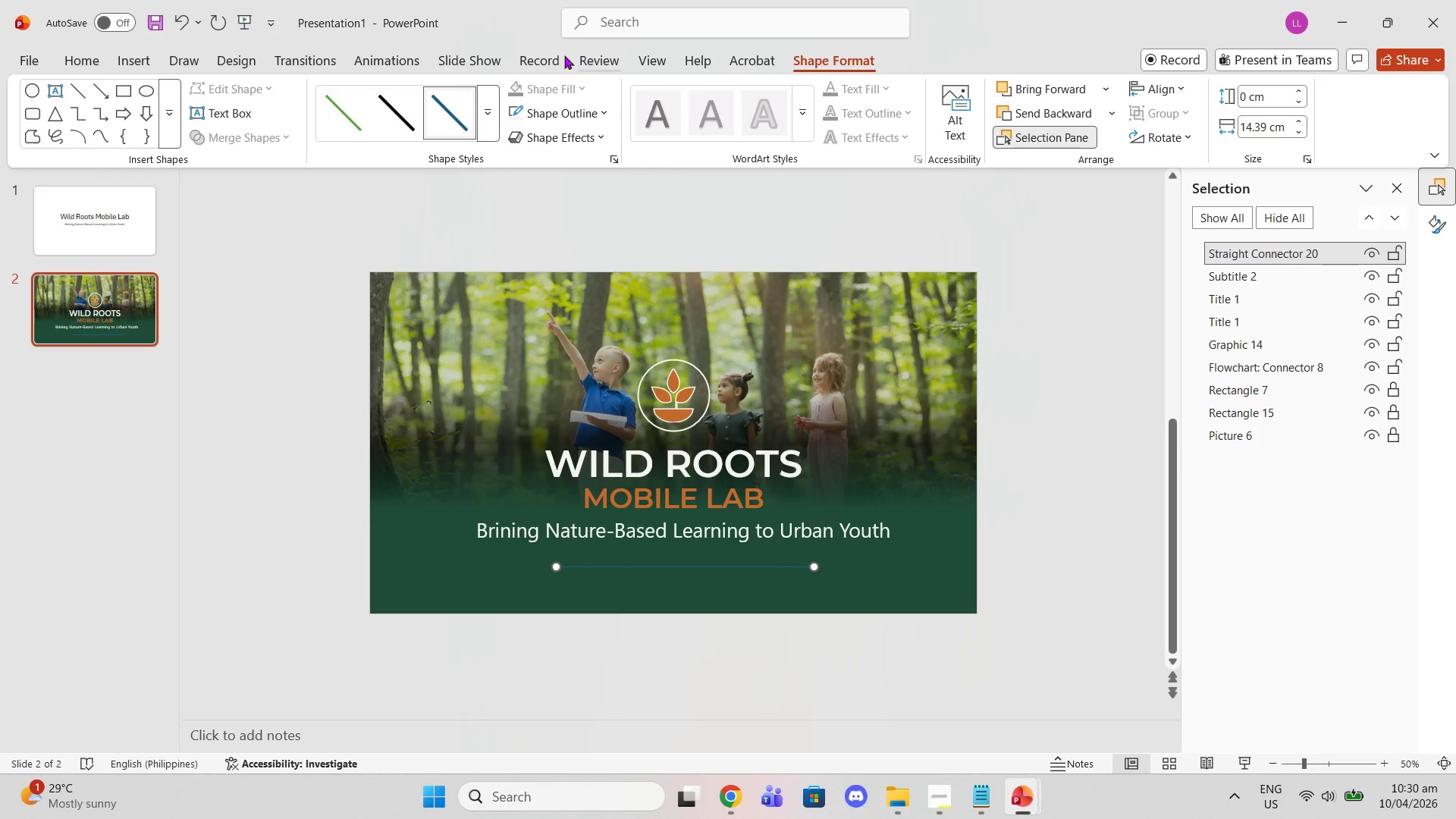 
left_click([534, 108])
 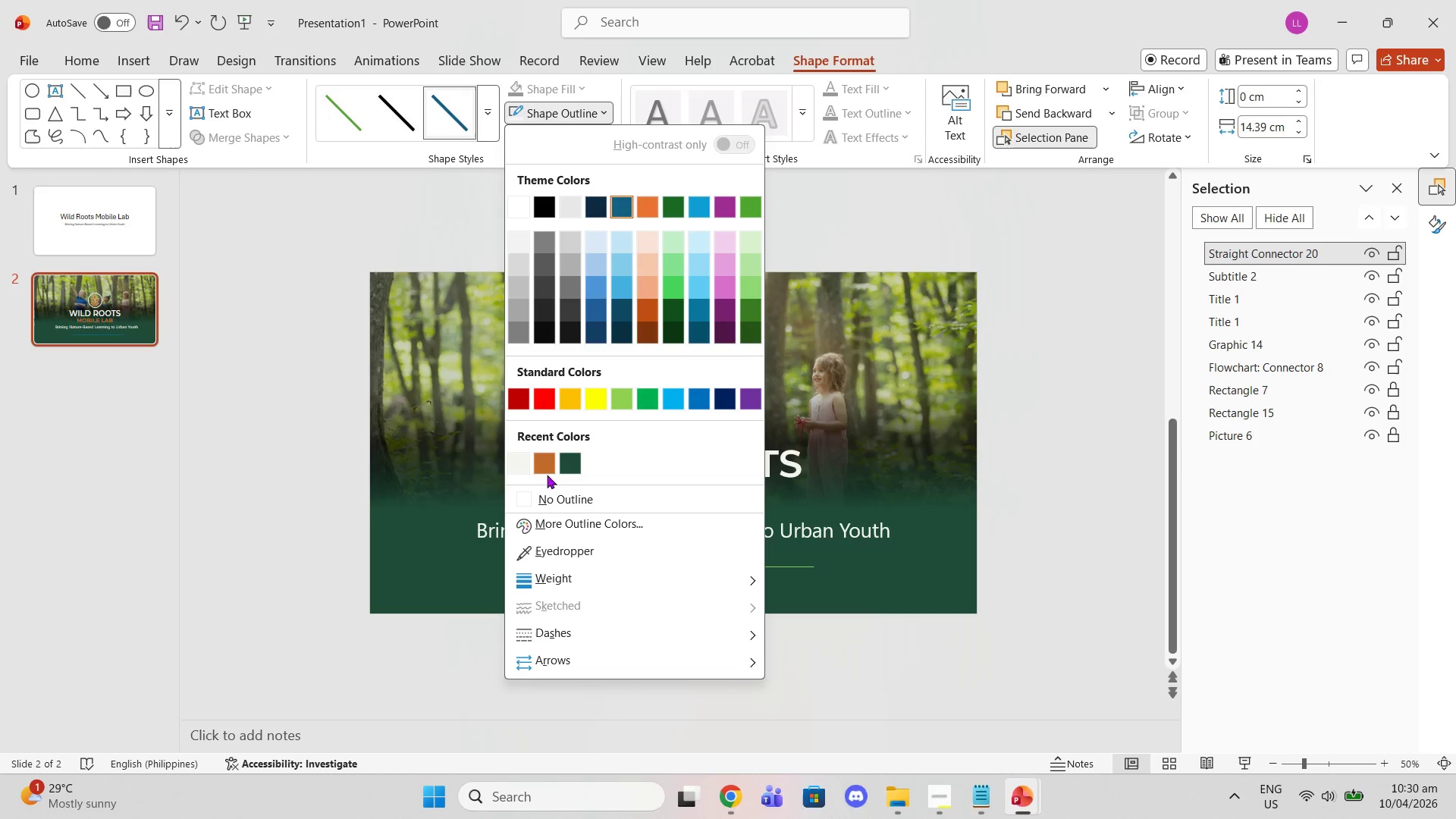 
double_click([545, 469])
 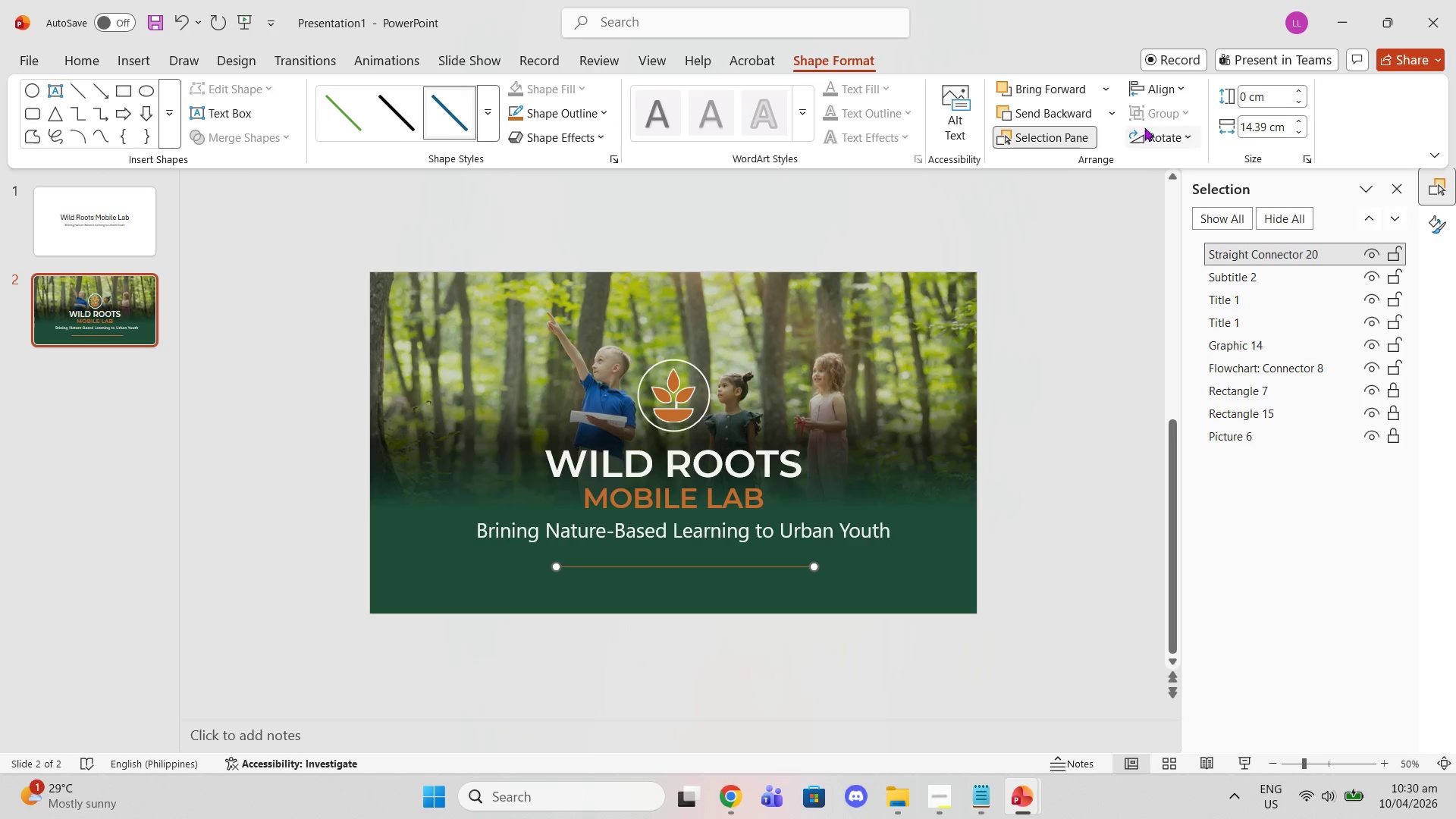 
left_click([1166, 88])
 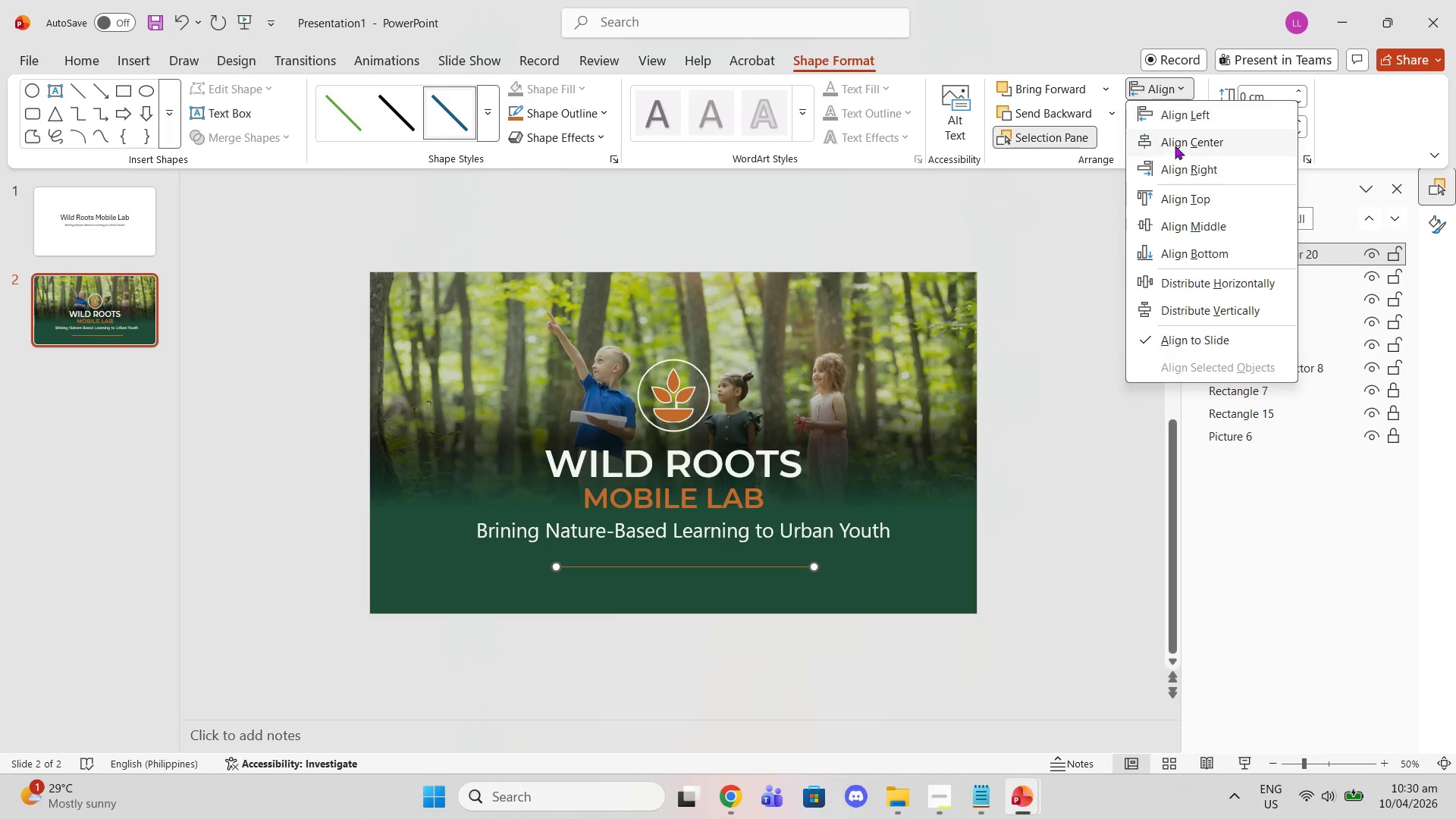 
left_click([1169, 149])
 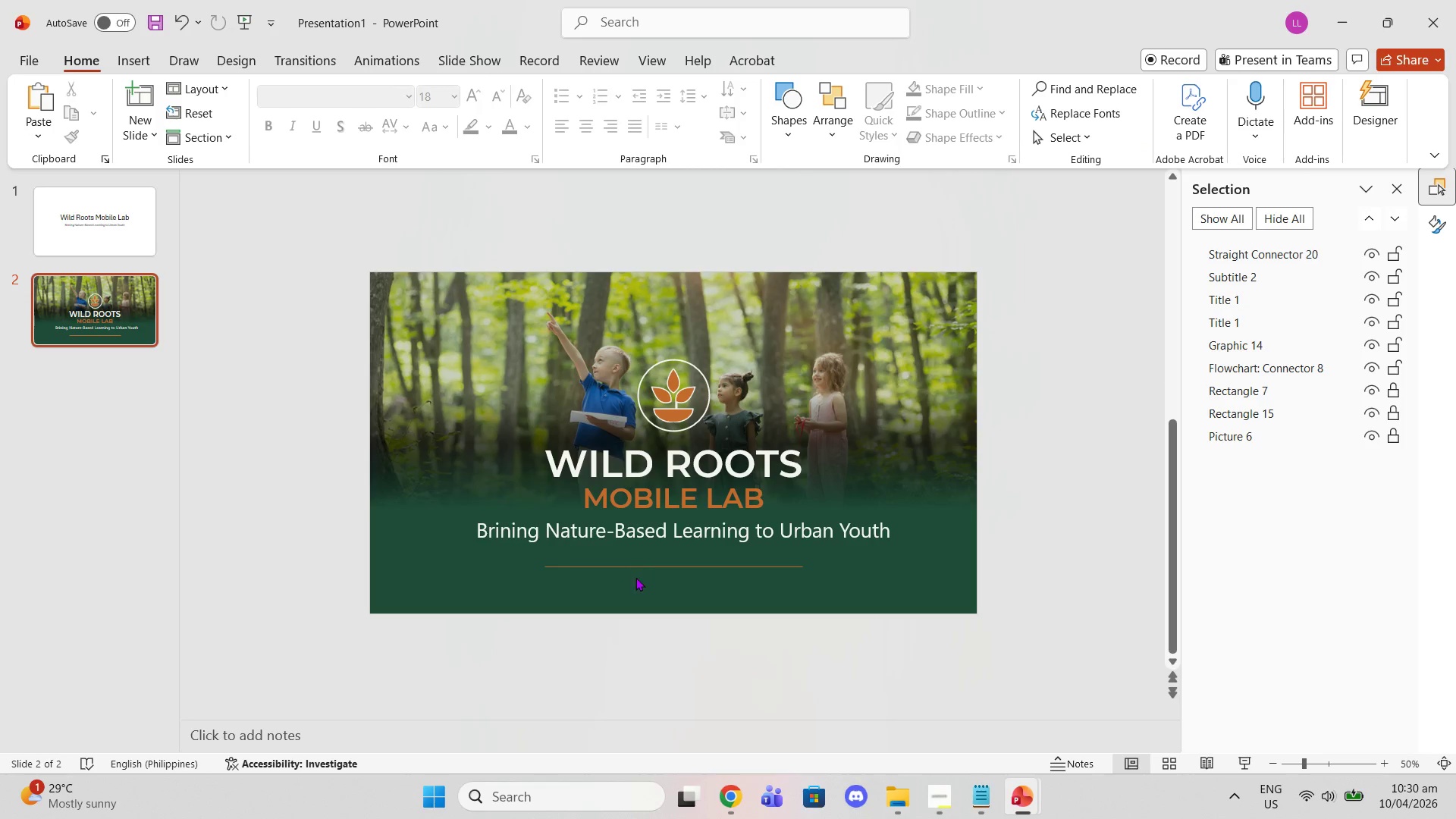 
left_click([626, 570])
 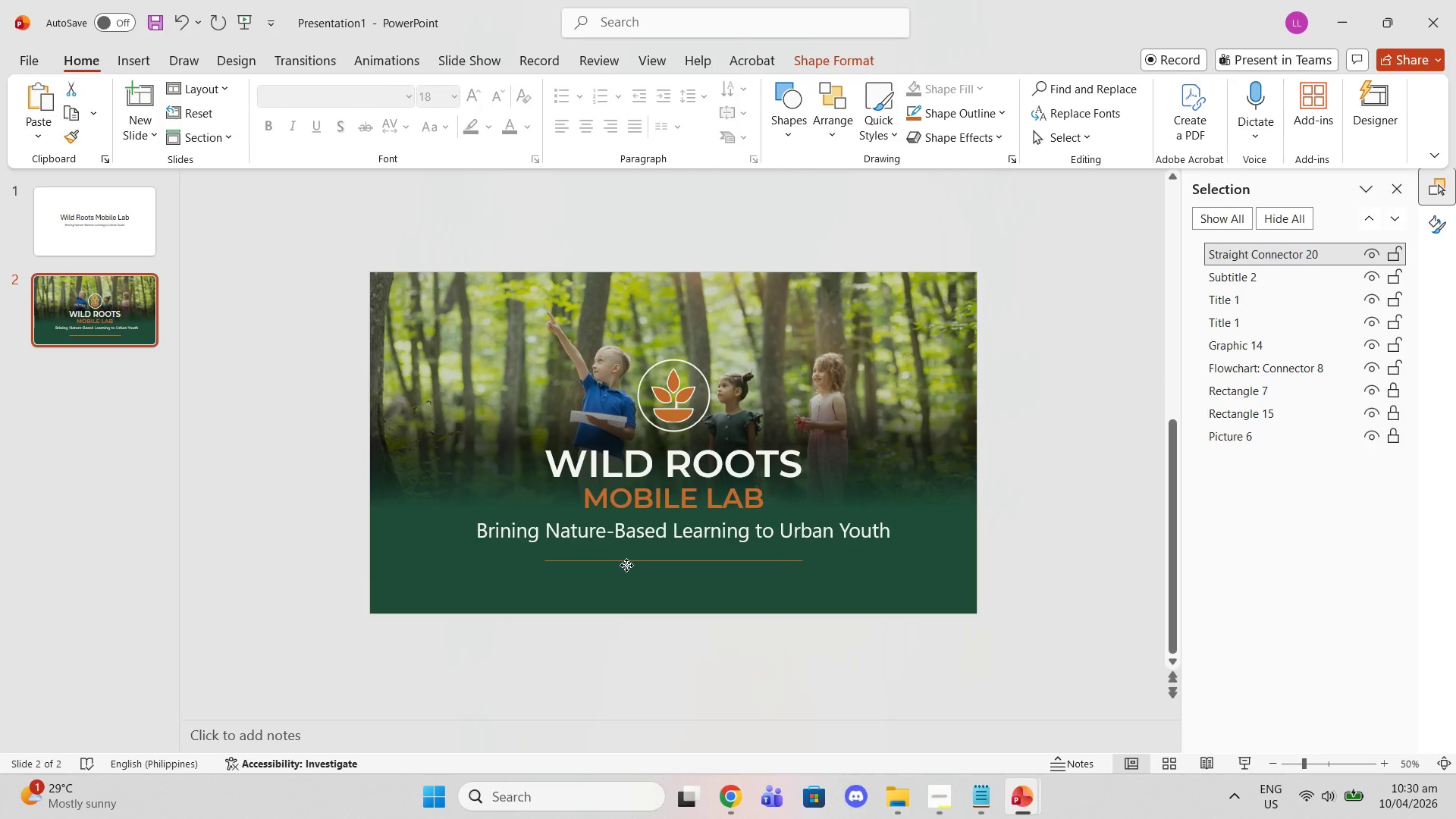 
wait(9.17)
 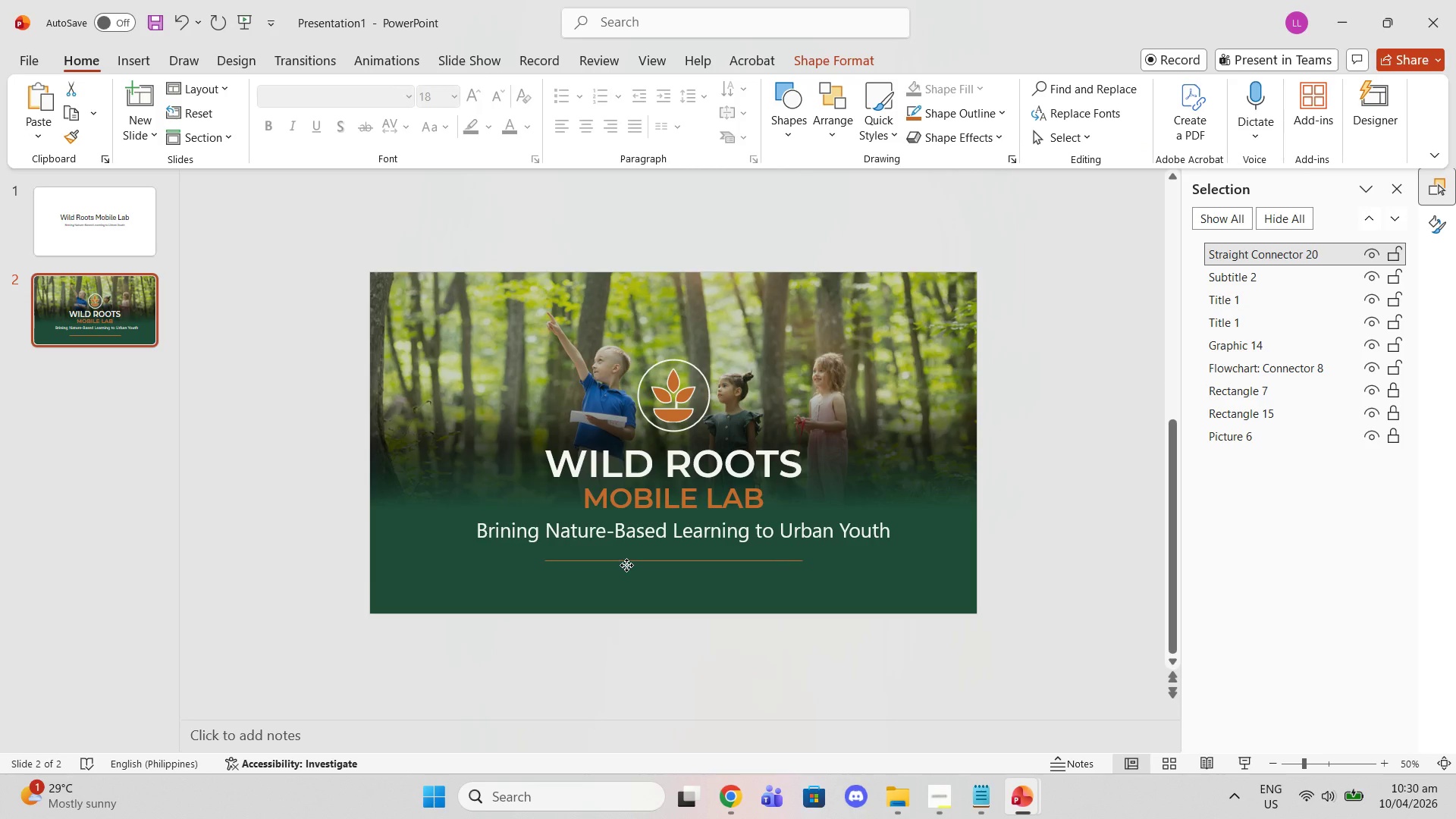 
left_click([950, 102])
 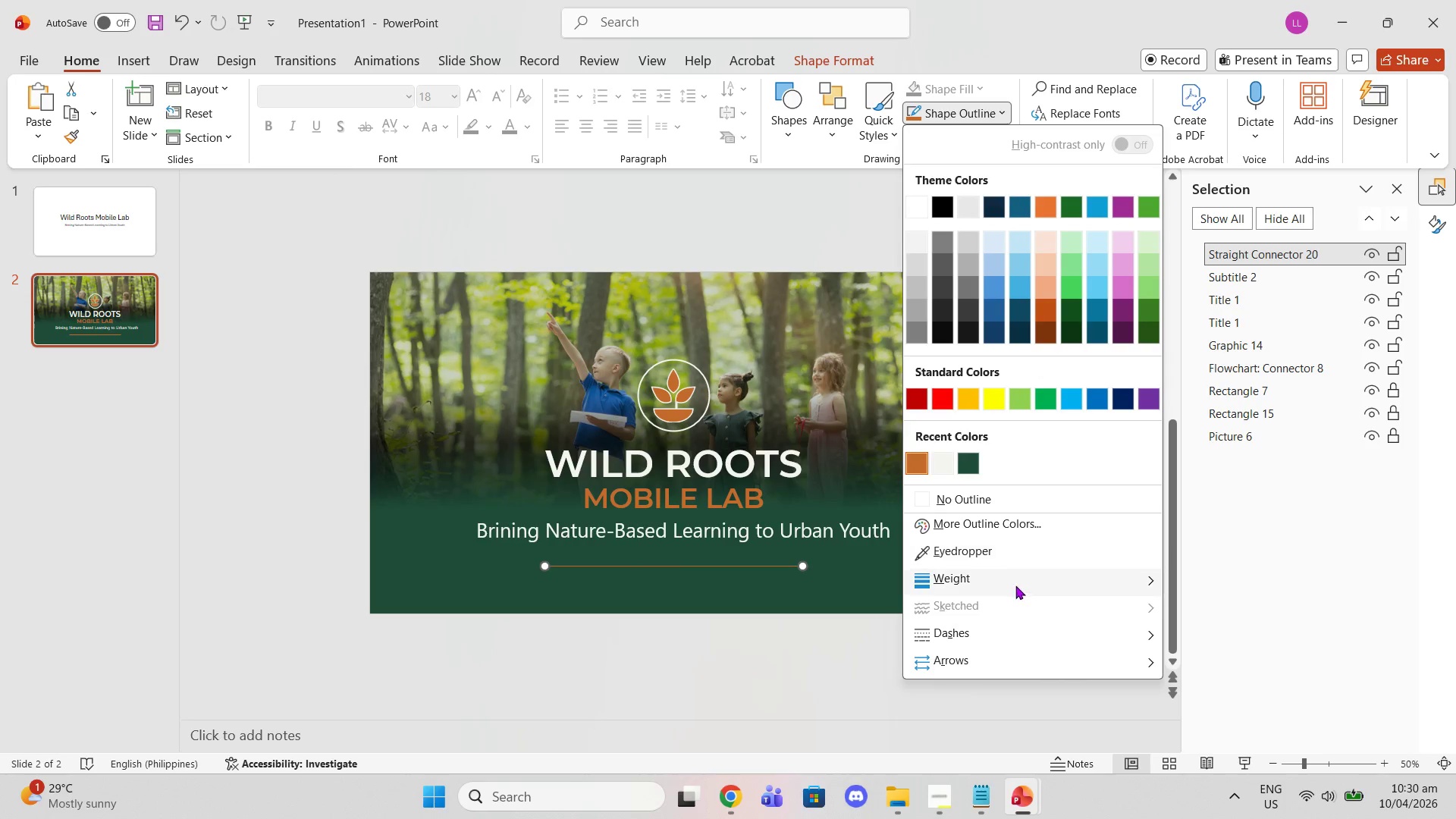 
left_click([1015, 586])
 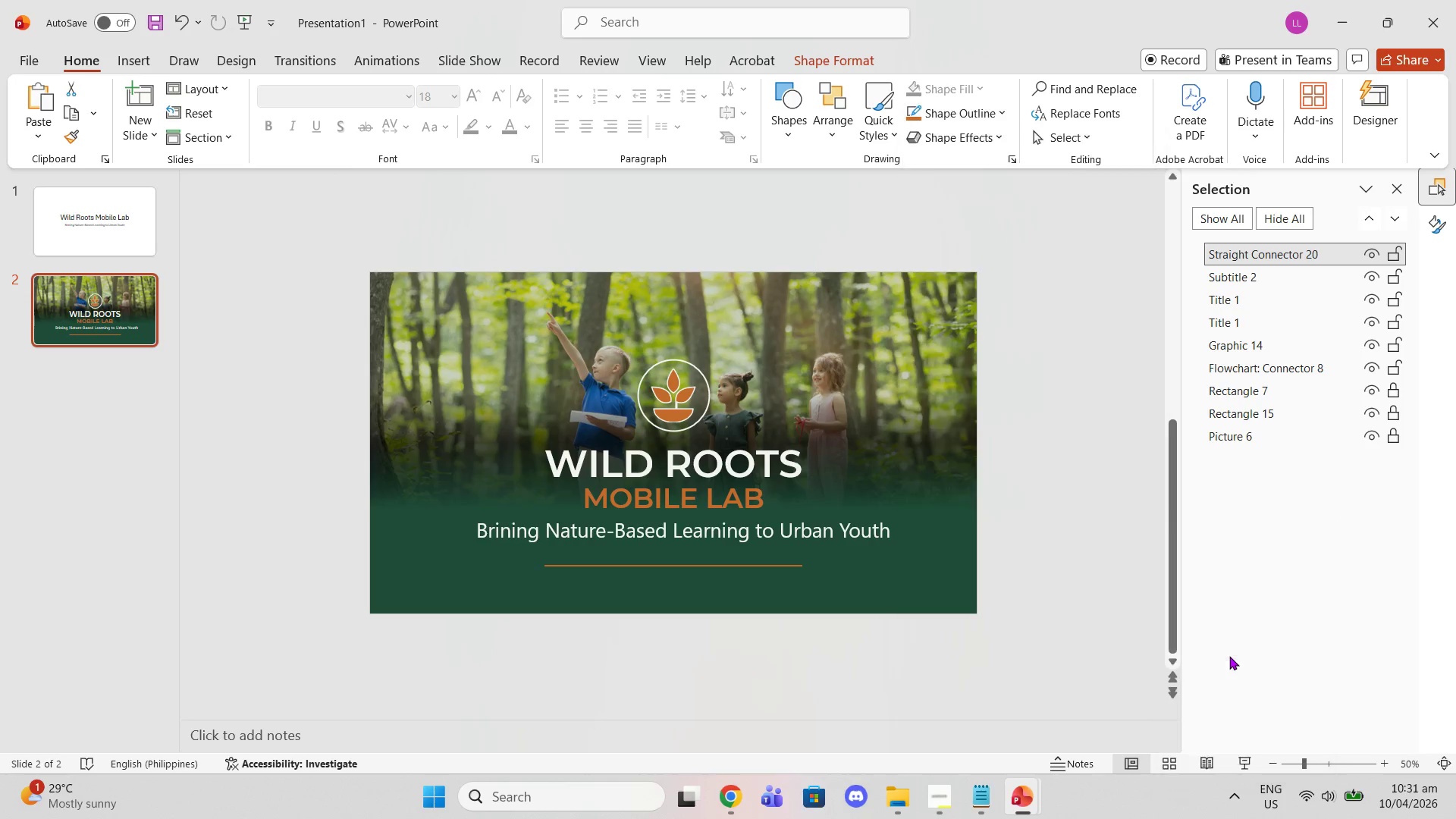 
left_click_drag(start_coordinate=[1104, 625], to_coordinate=[1100, 625])
 